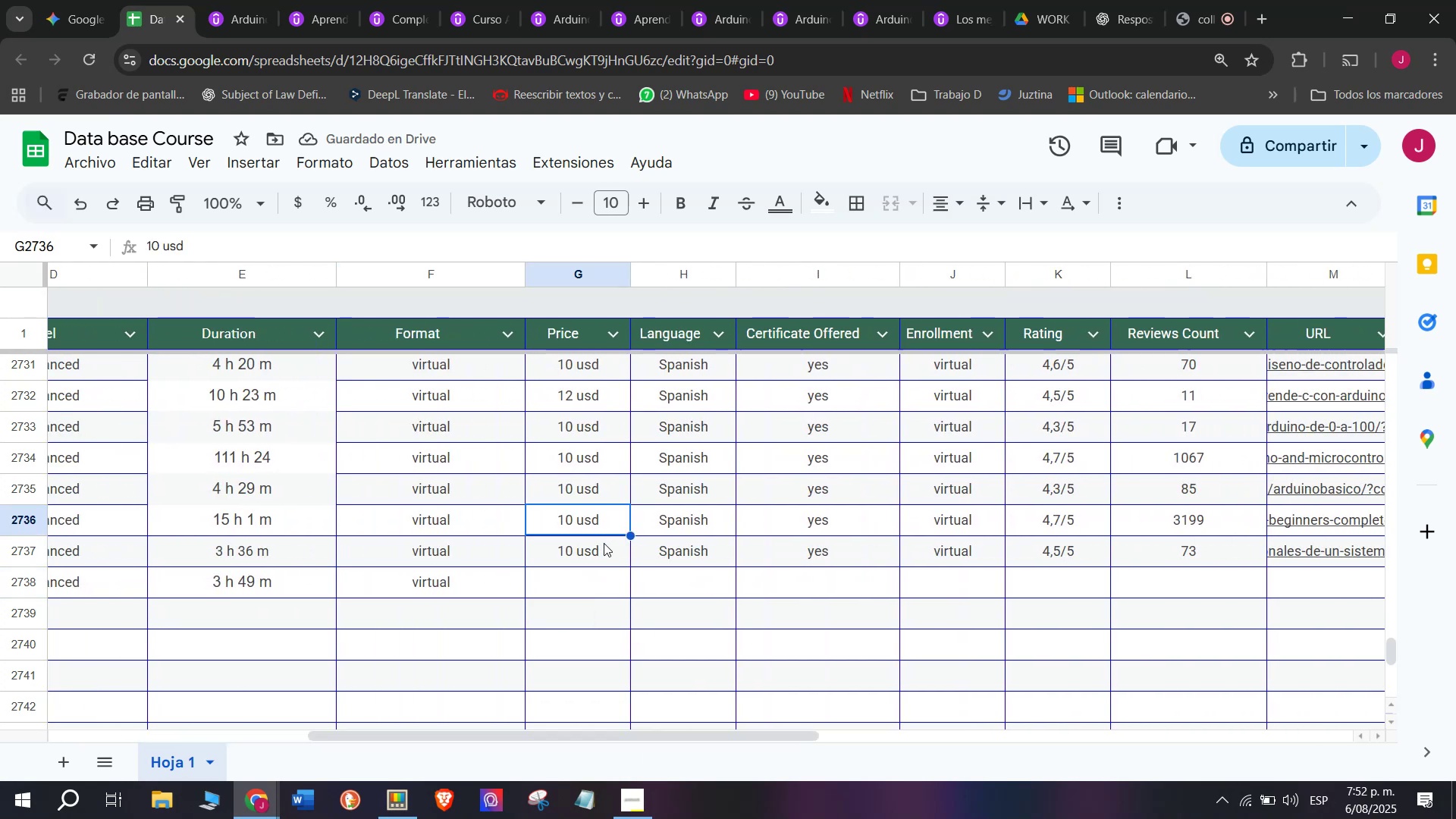 
double_click([606, 559])
 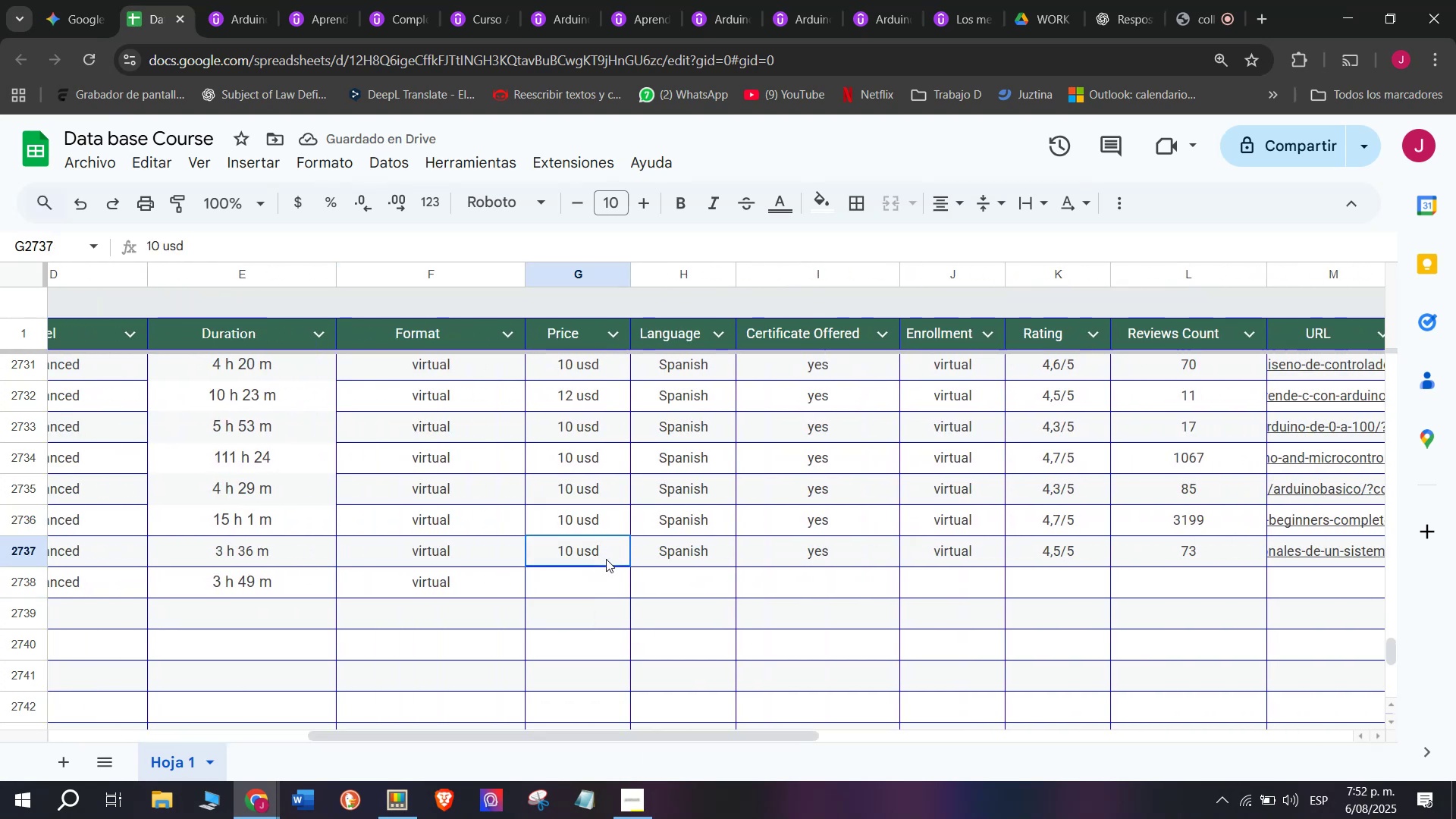 
key(Break)
 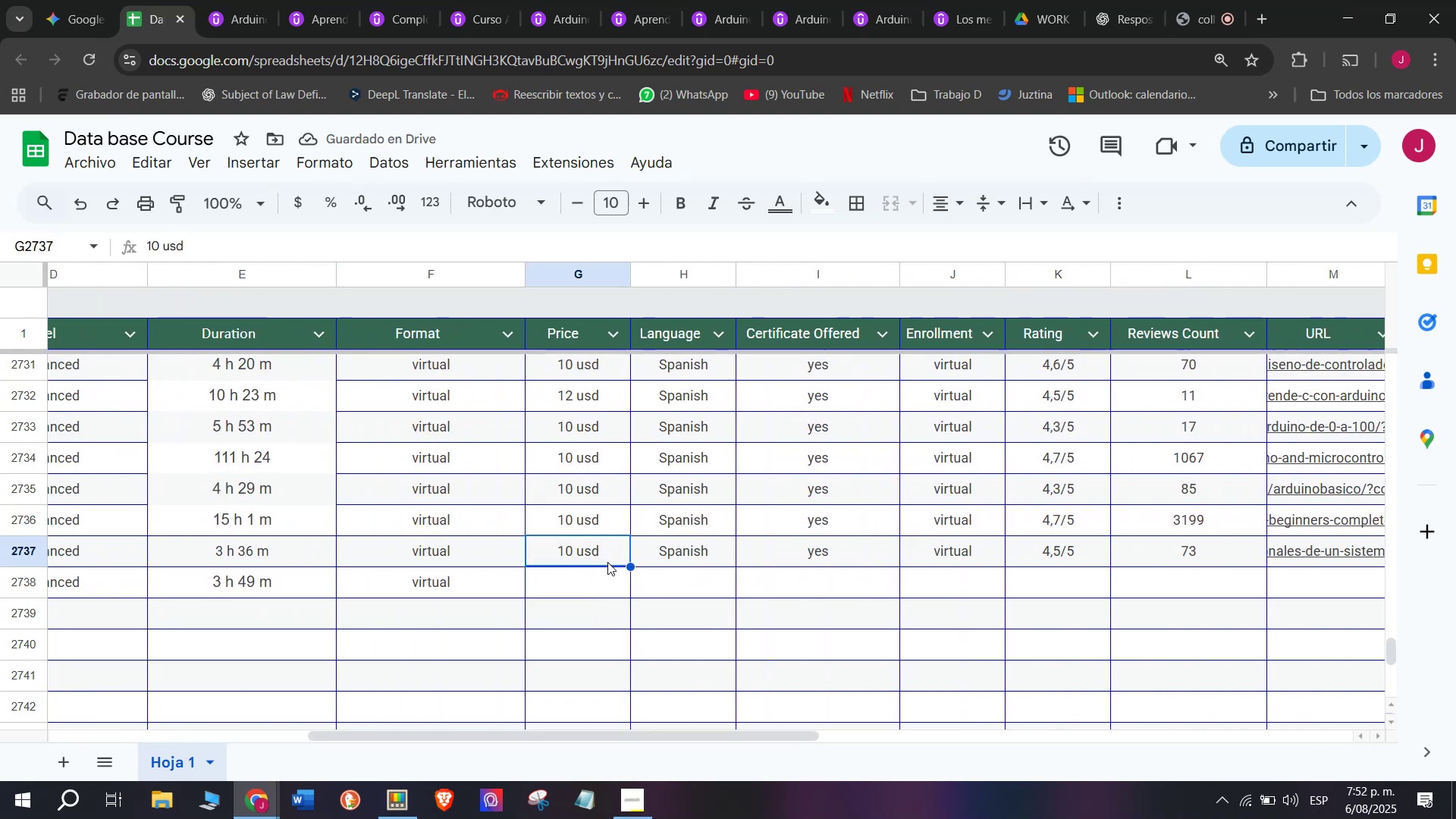 
key(Control+ControlLeft)
 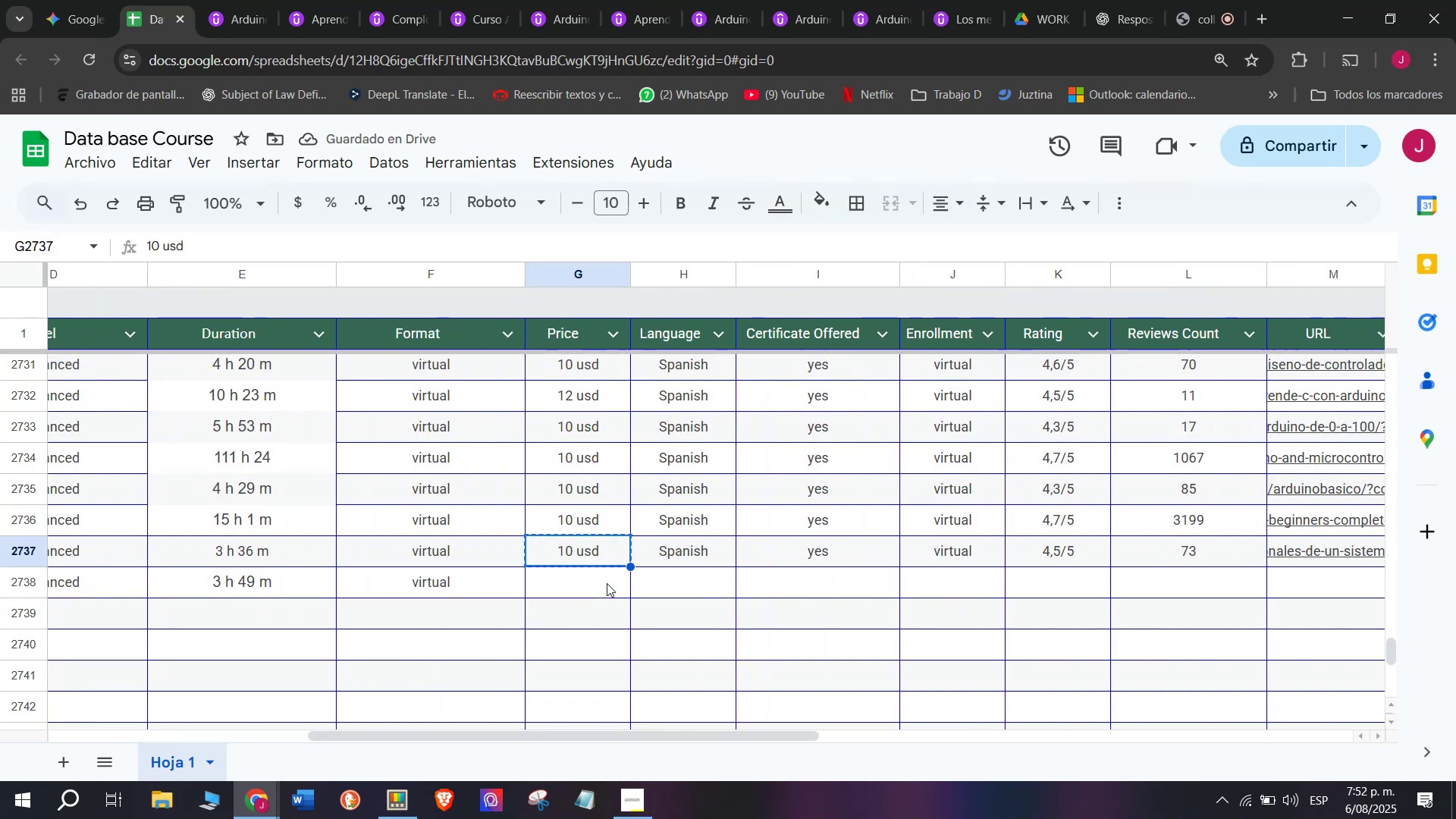 
key(Control+C)
 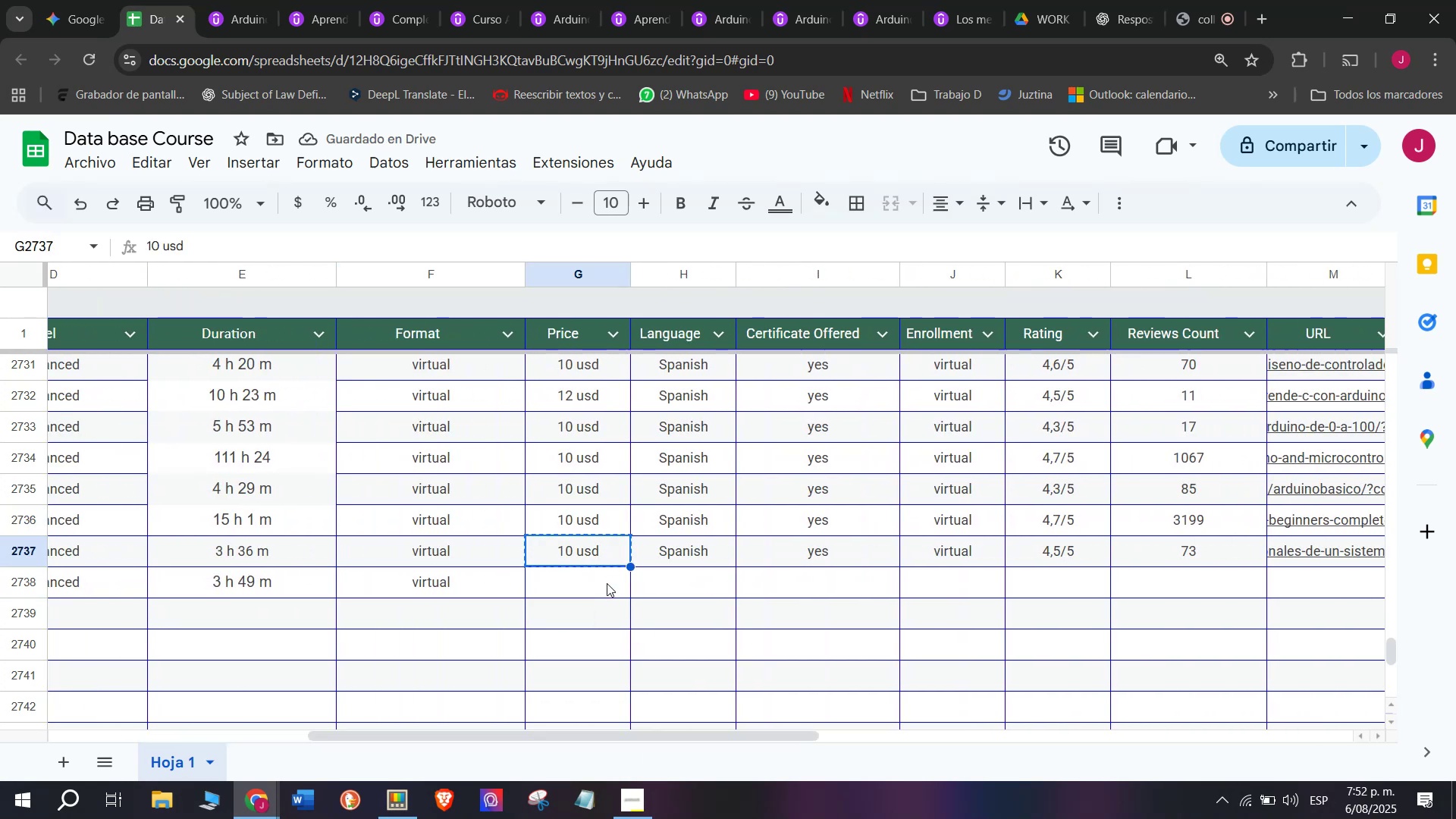 
left_click([607, 583])
 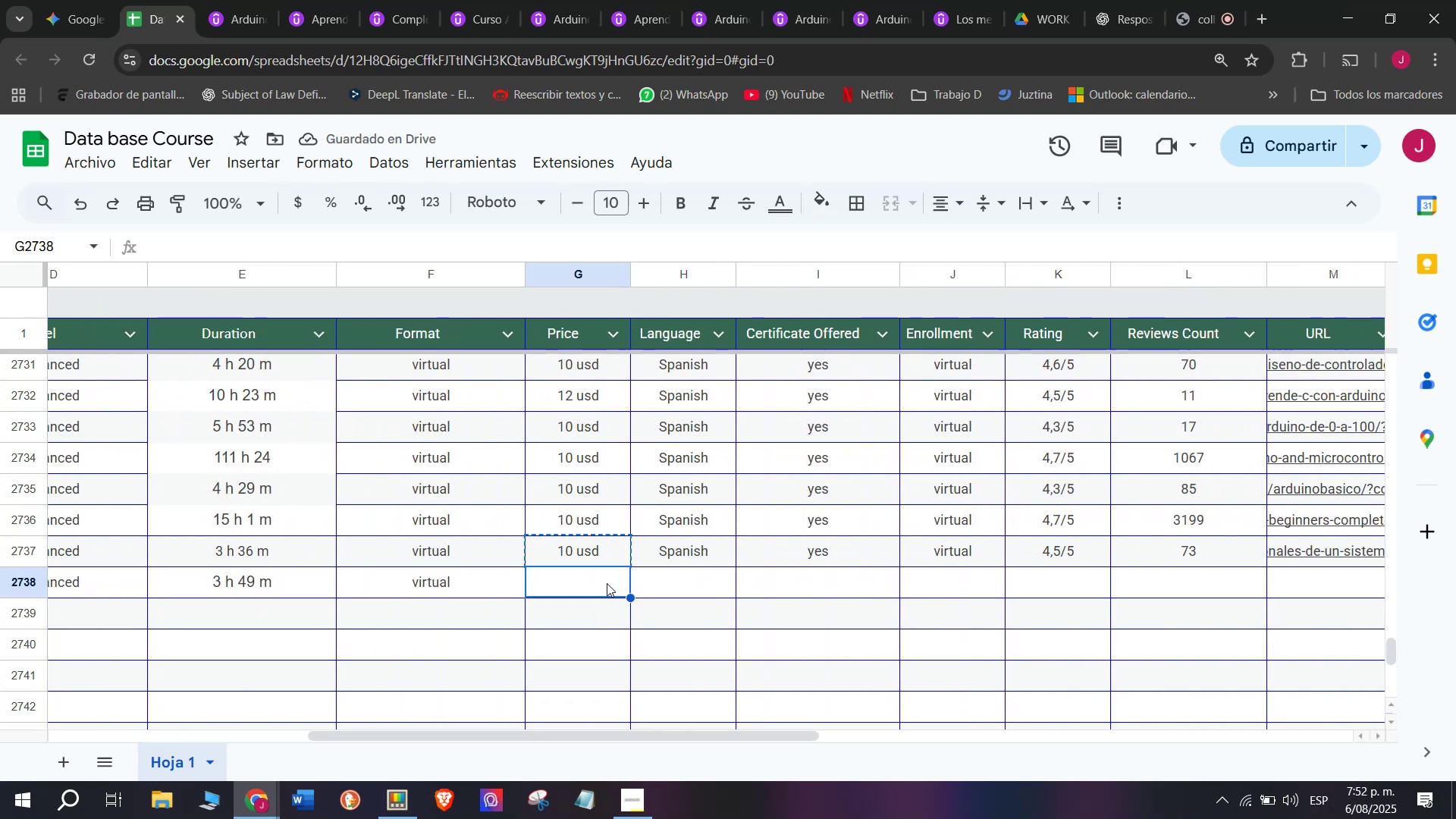 
key(Control+ControlLeft)
 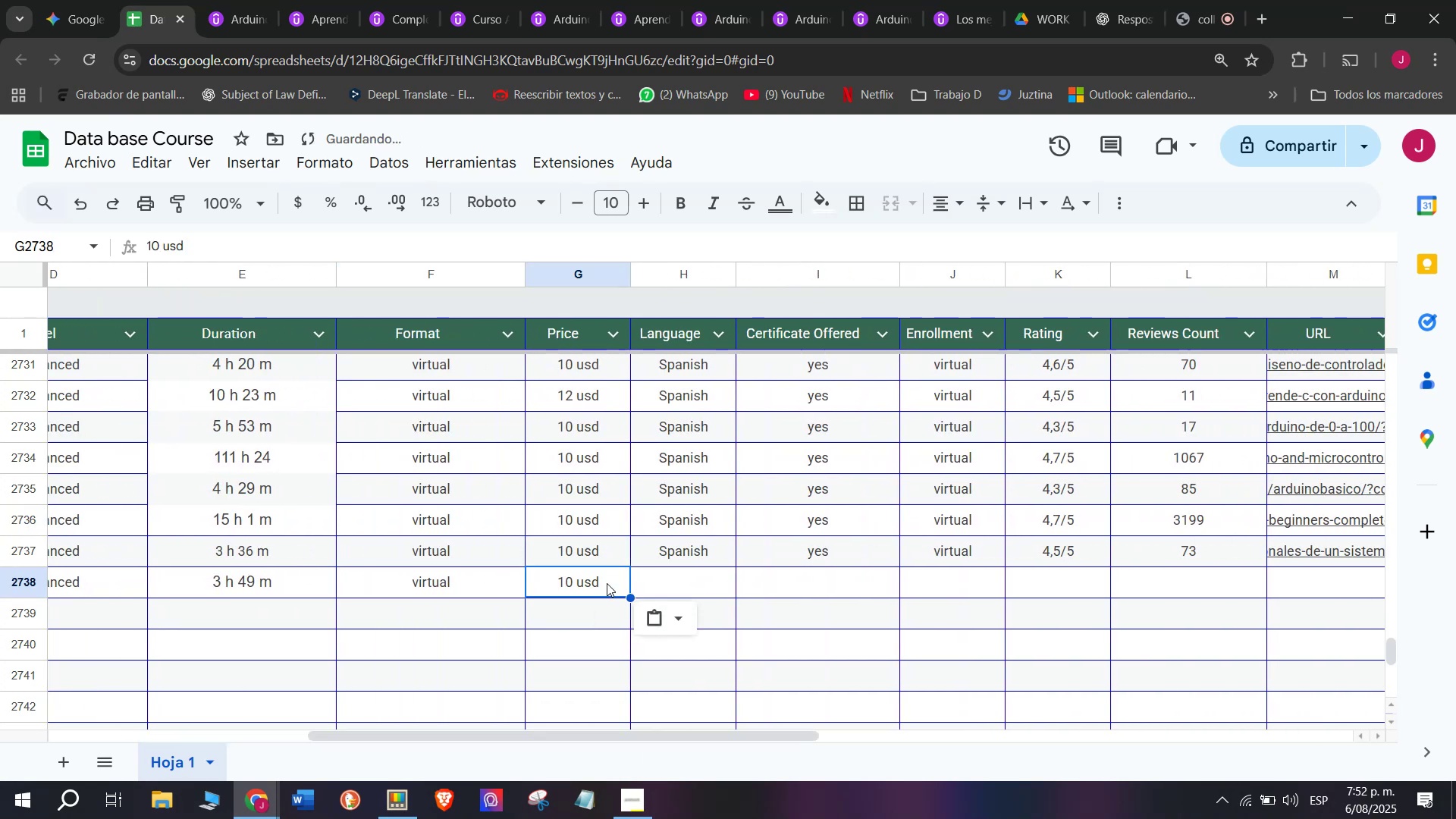 
key(Z)
 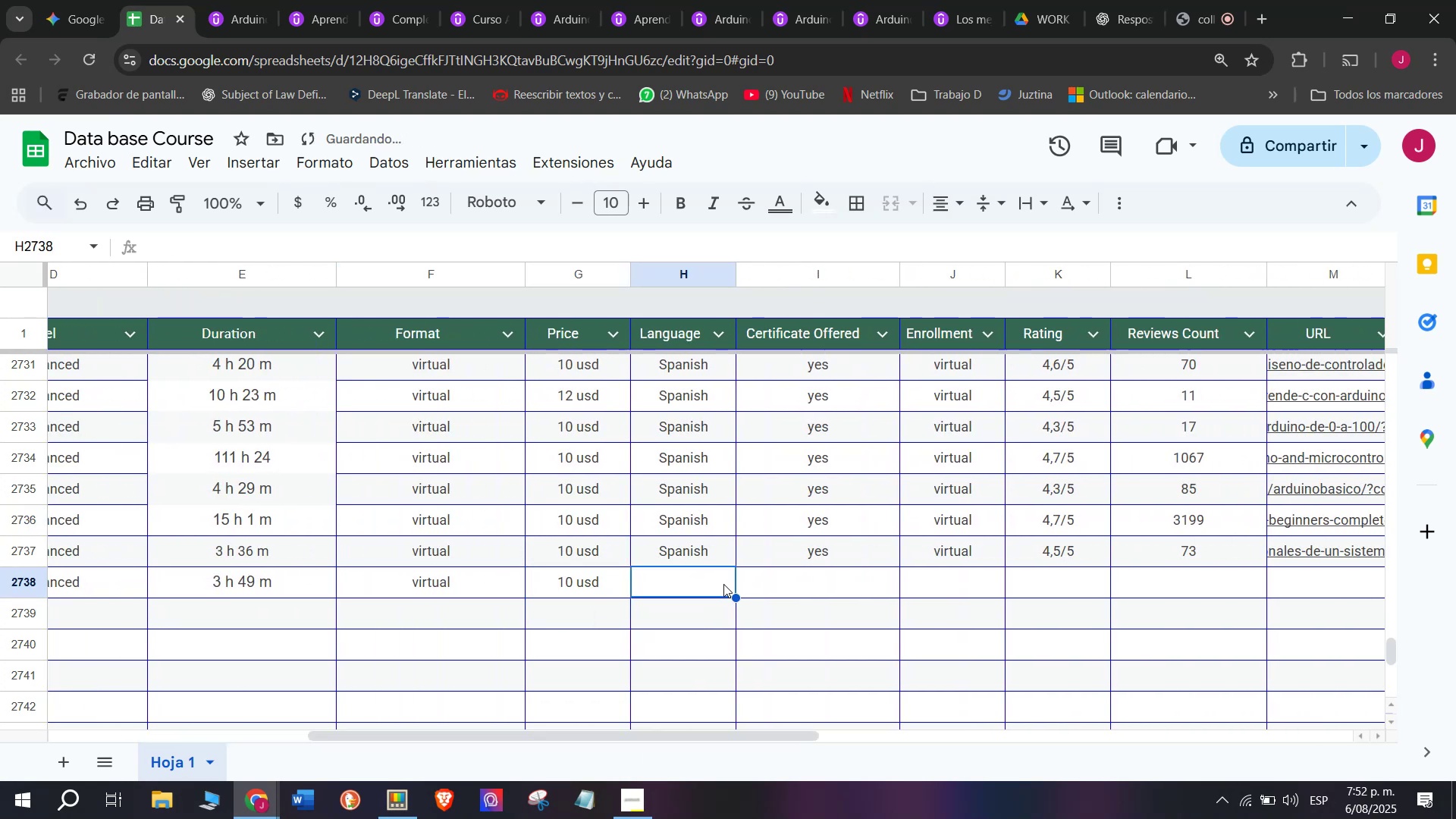 
key(Control+V)
 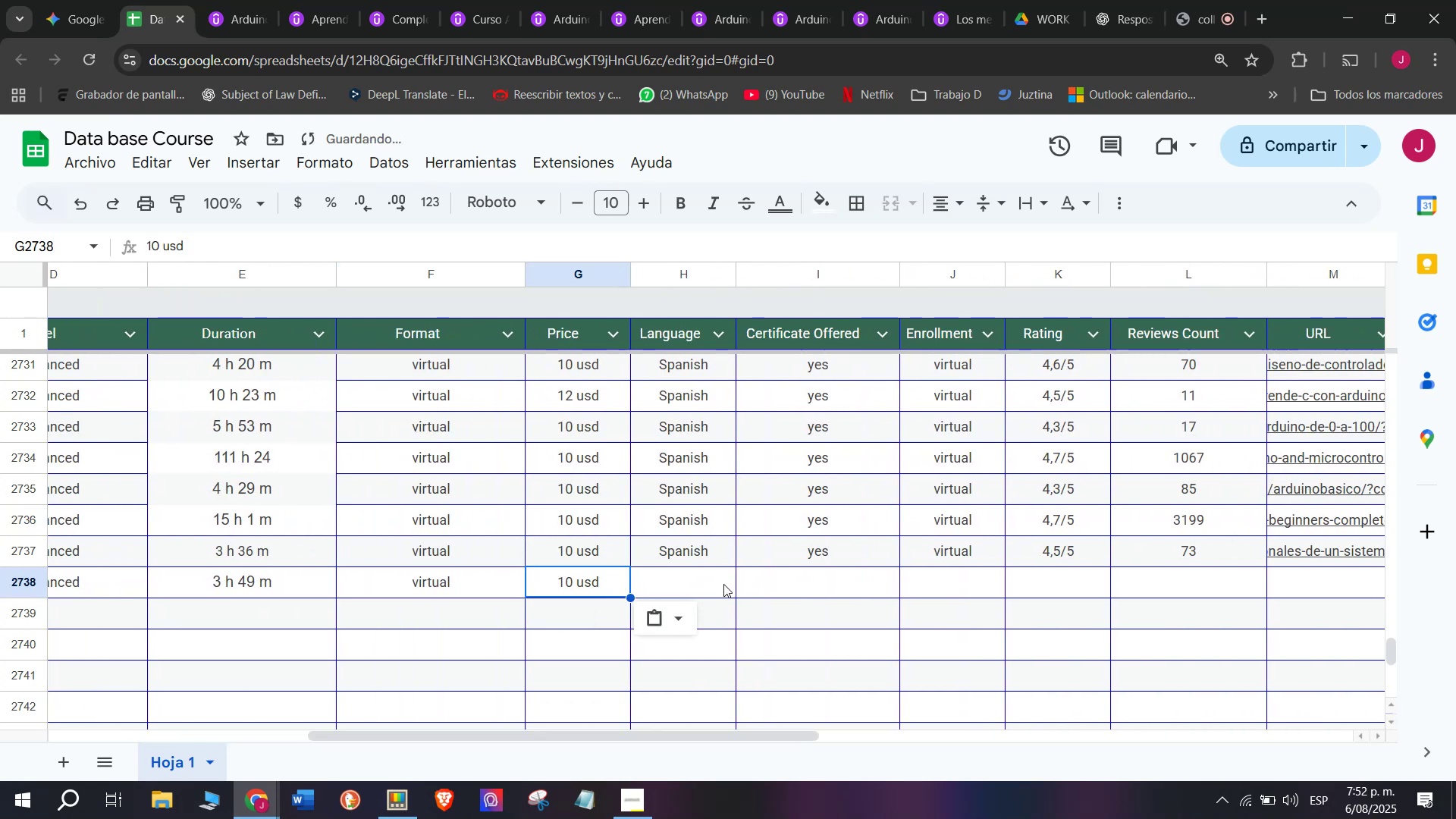 
double_click([723, 584])
 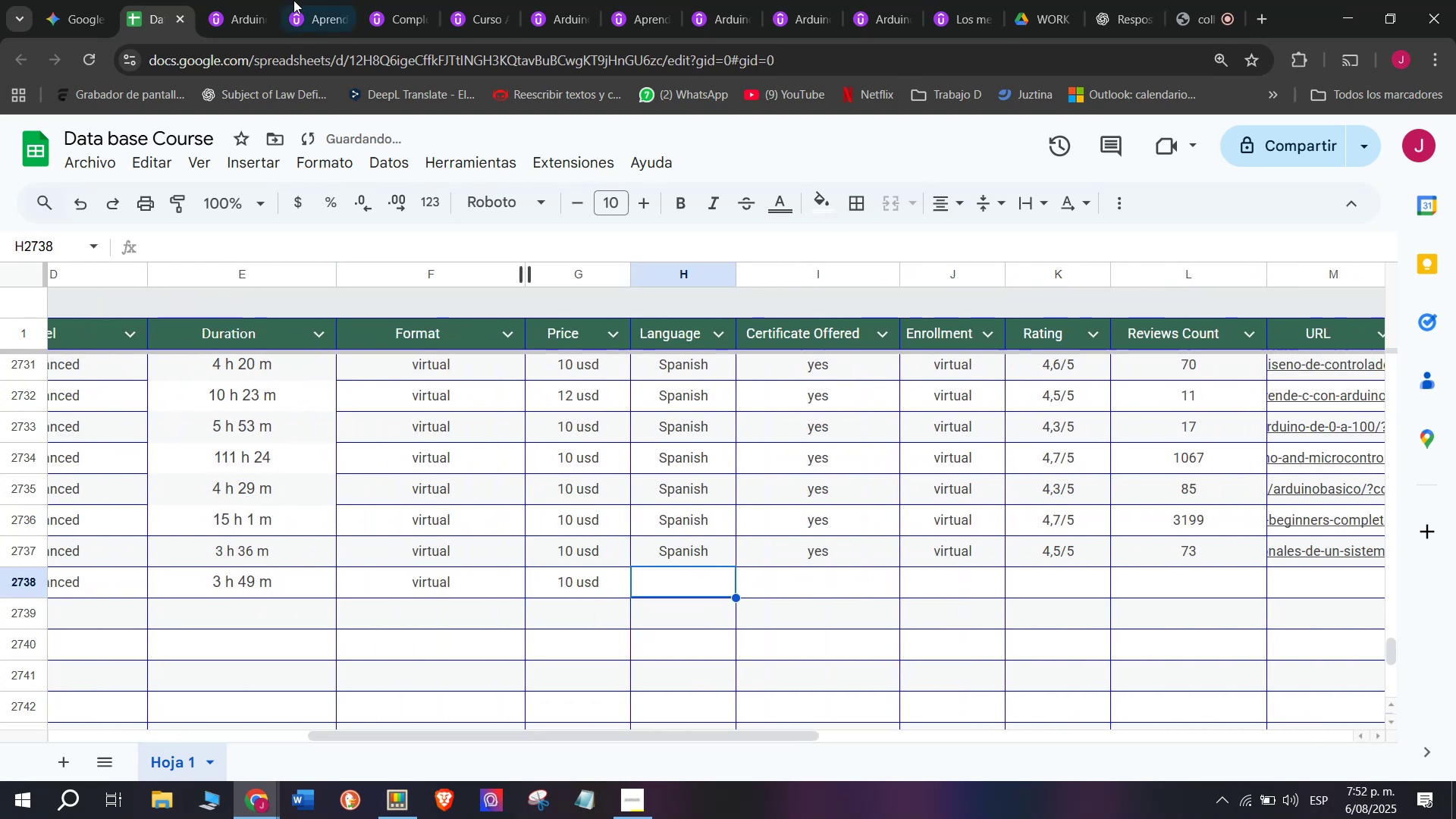 
left_click([225, 0])
 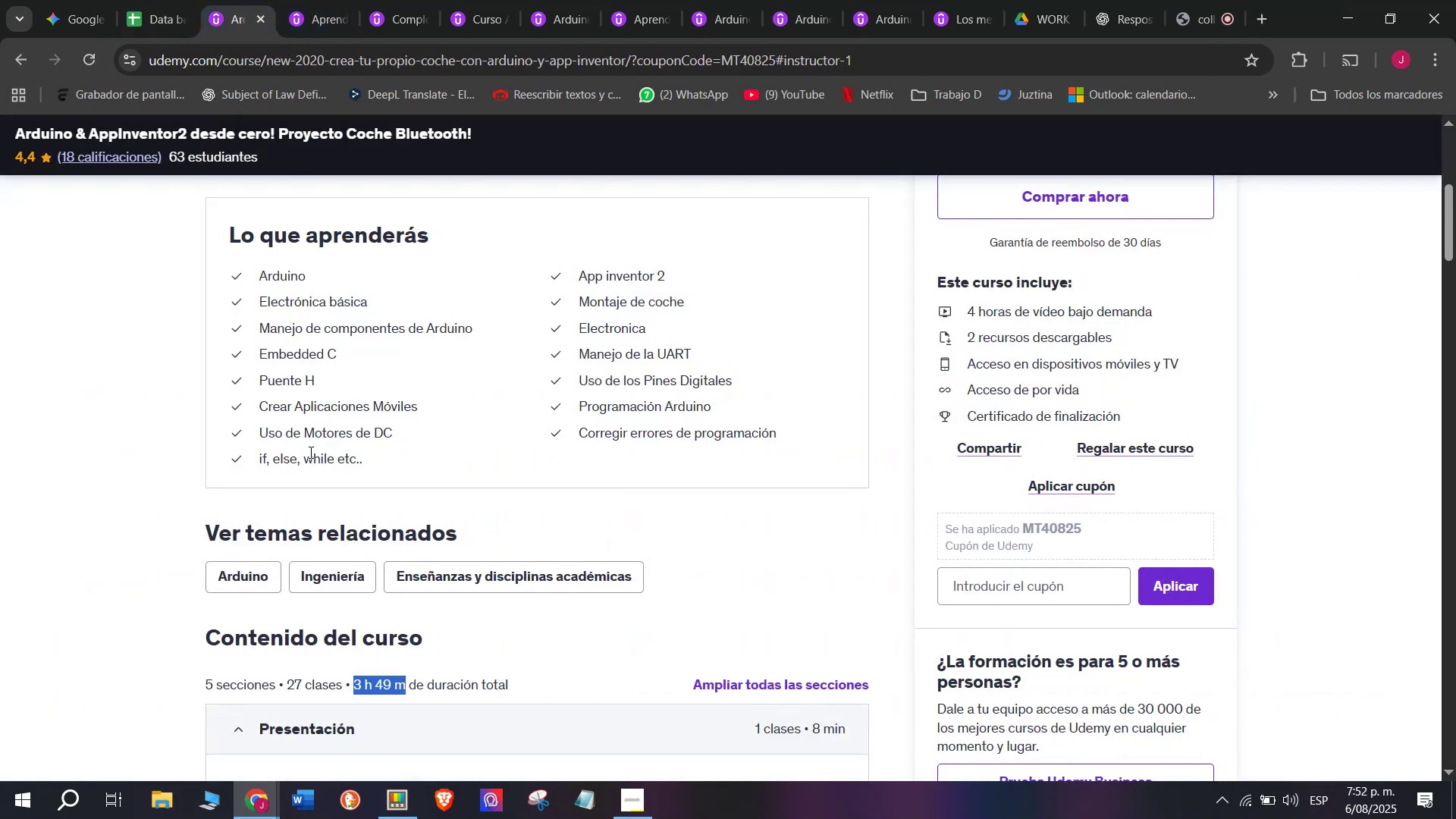 
scroll: coordinate [309, 452], scroll_direction: up, amount: 2.0
 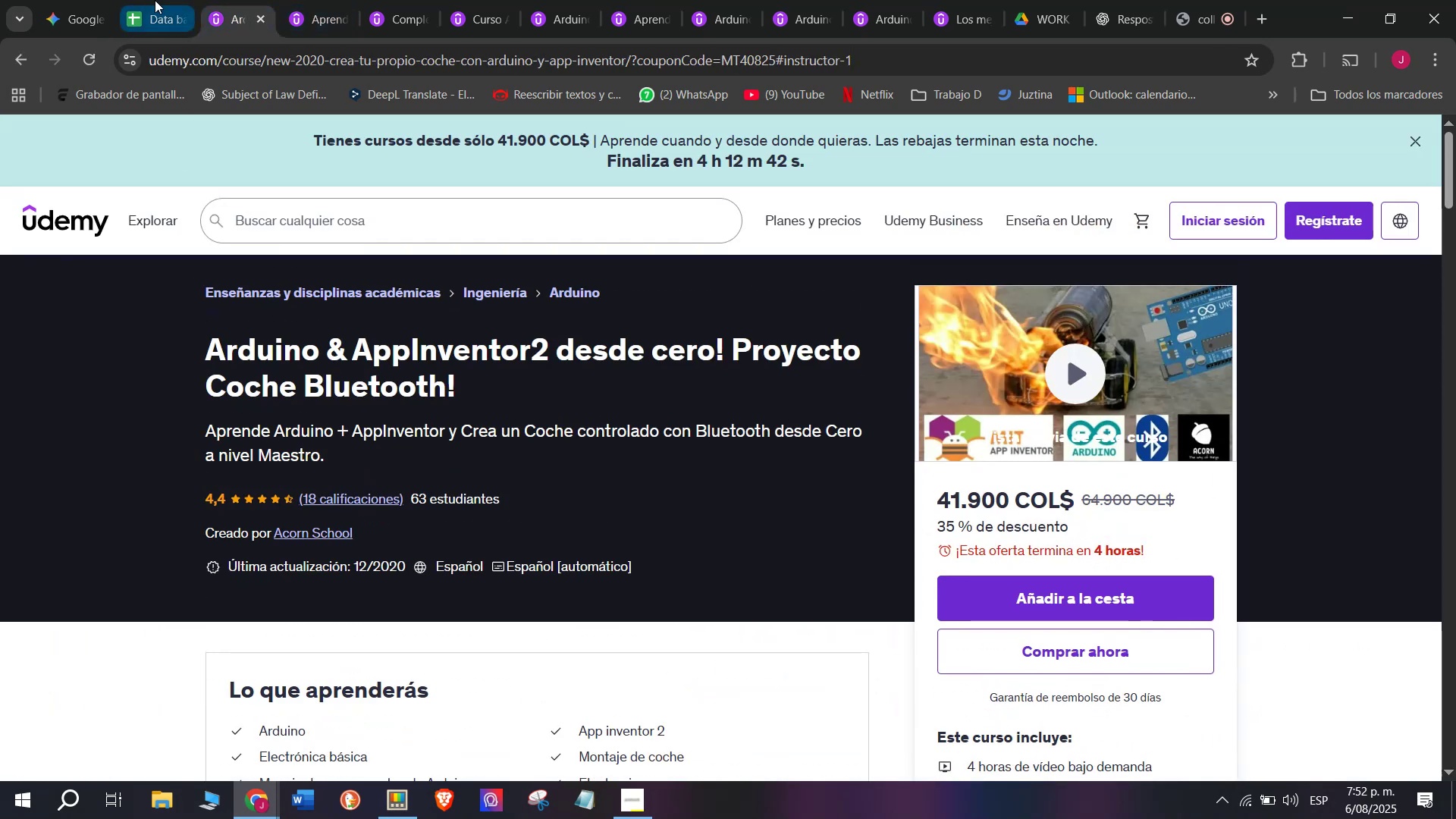 
left_click([155, 0])
 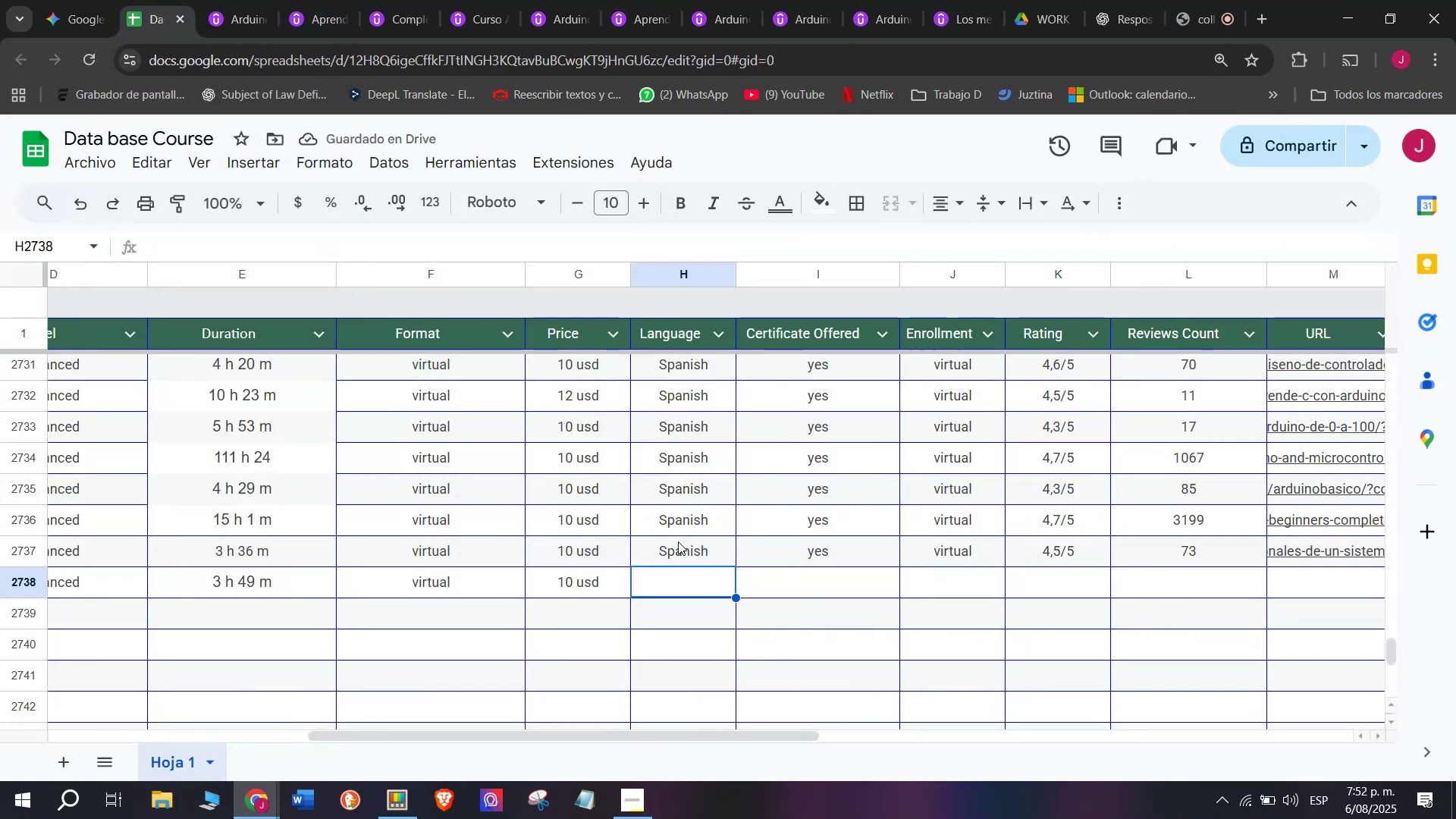 
left_click([684, 551])
 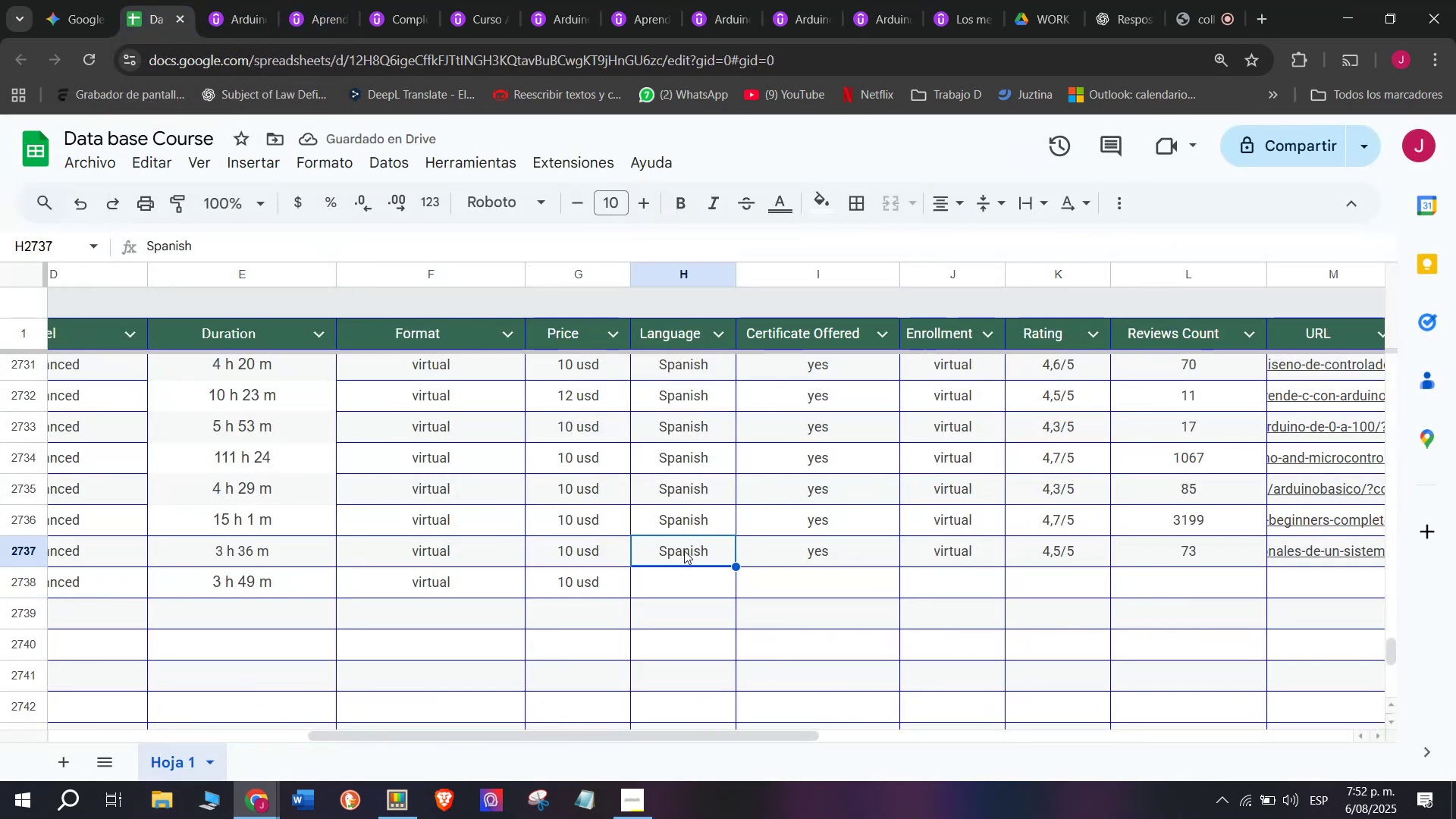 
key(Break)
 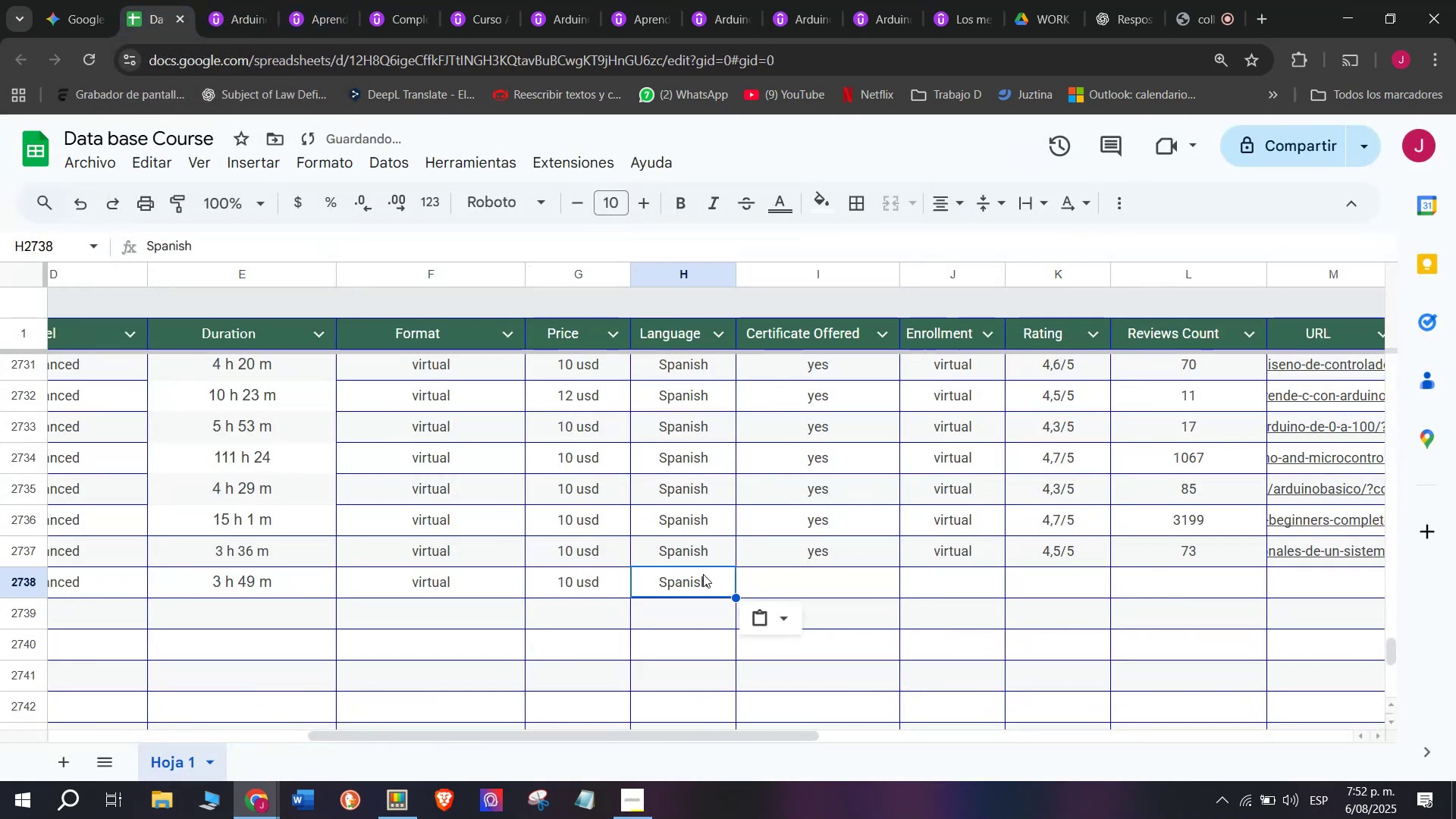 
key(Control+ControlLeft)
 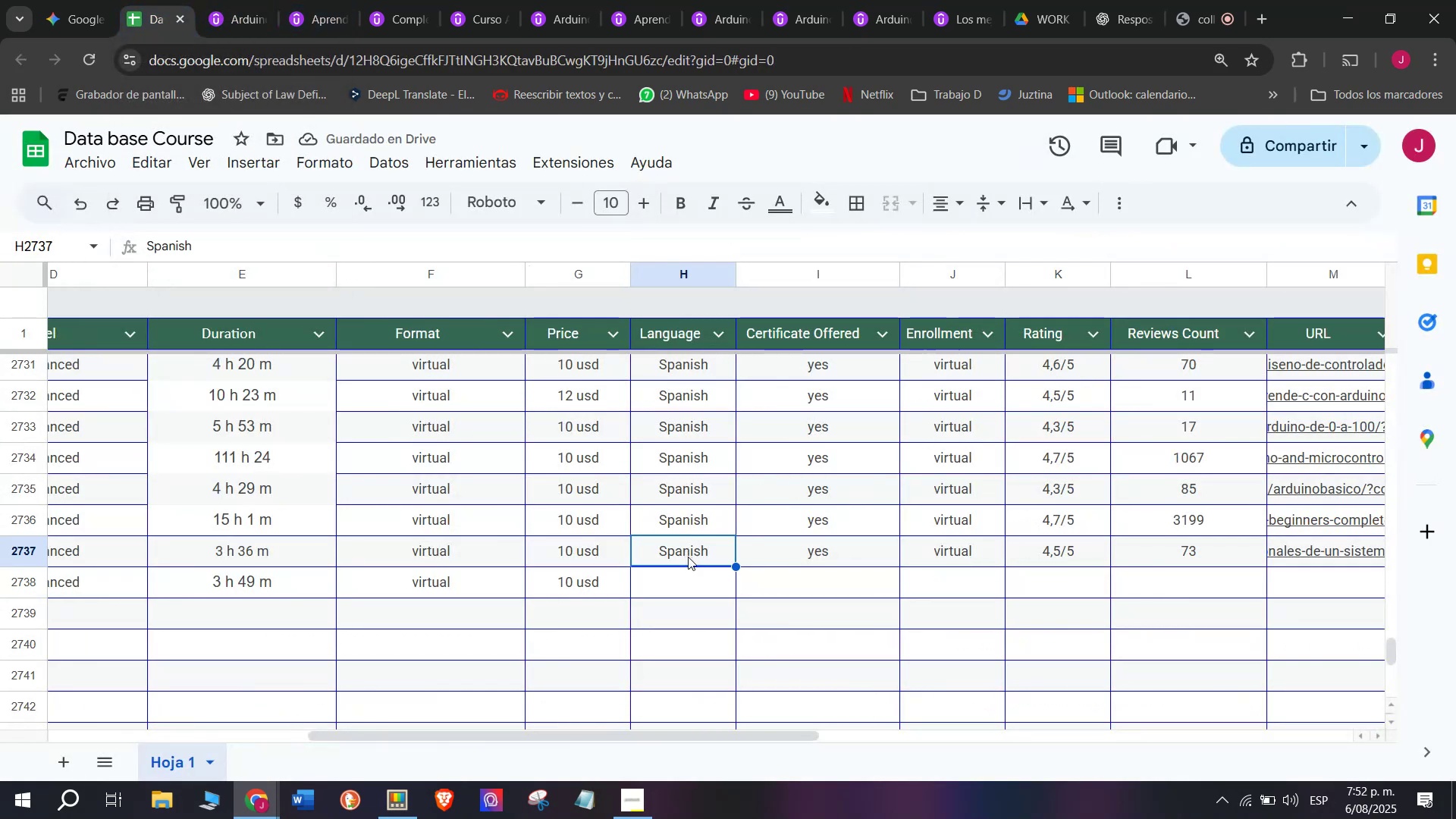 
key(Control+C)
 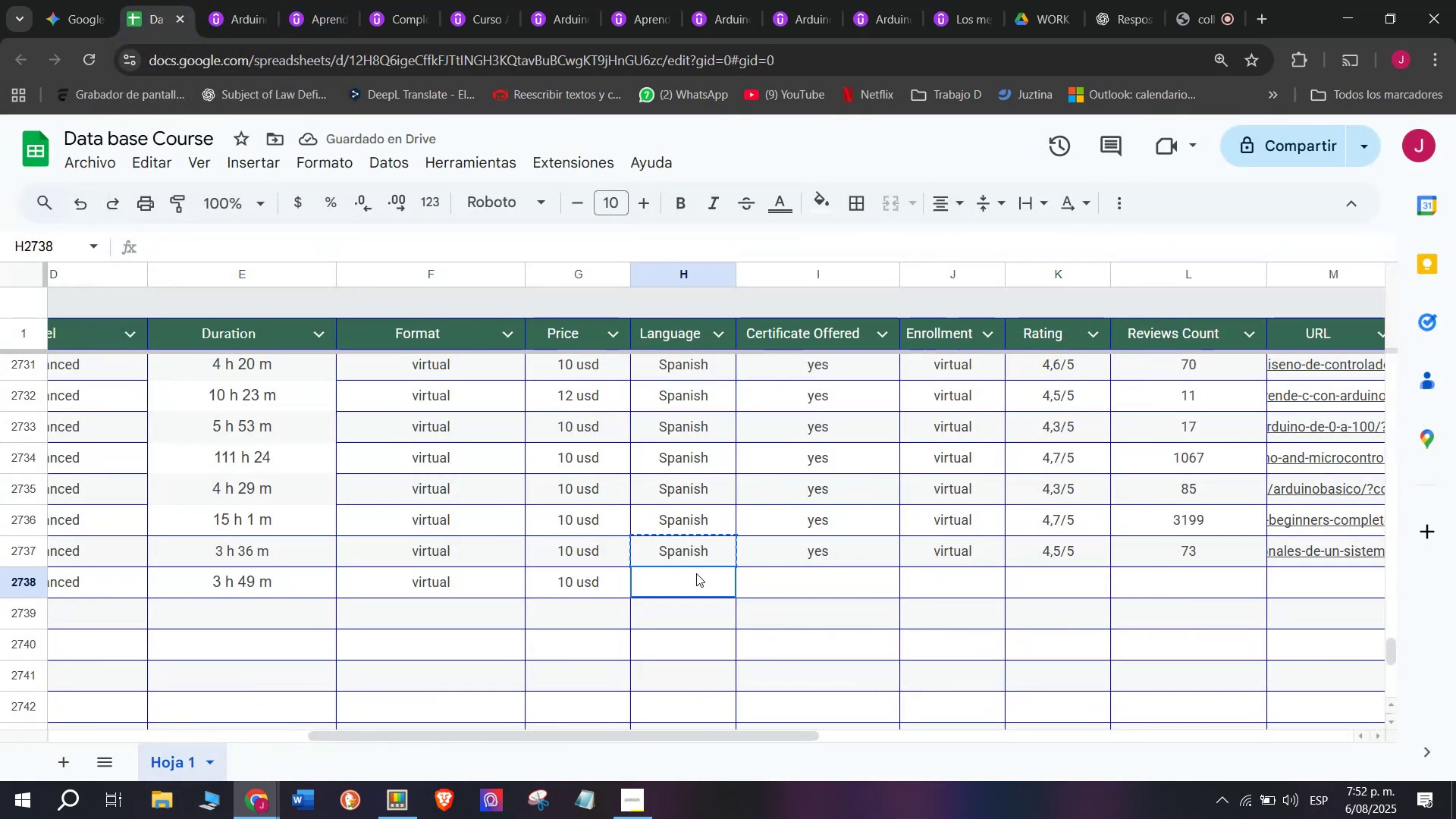 
double_click([696, 573])
 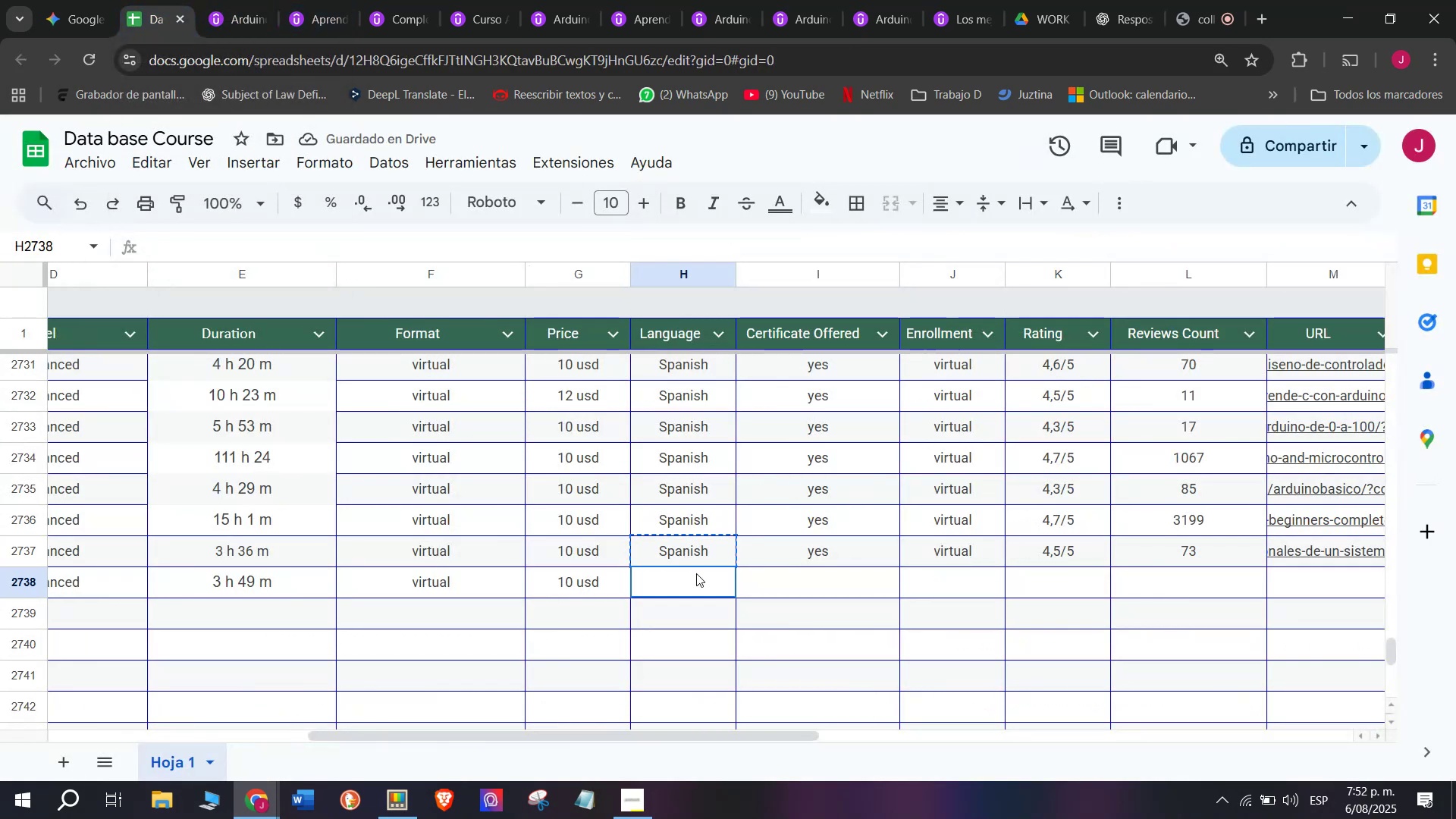 
key(Control+ControlLeft)
 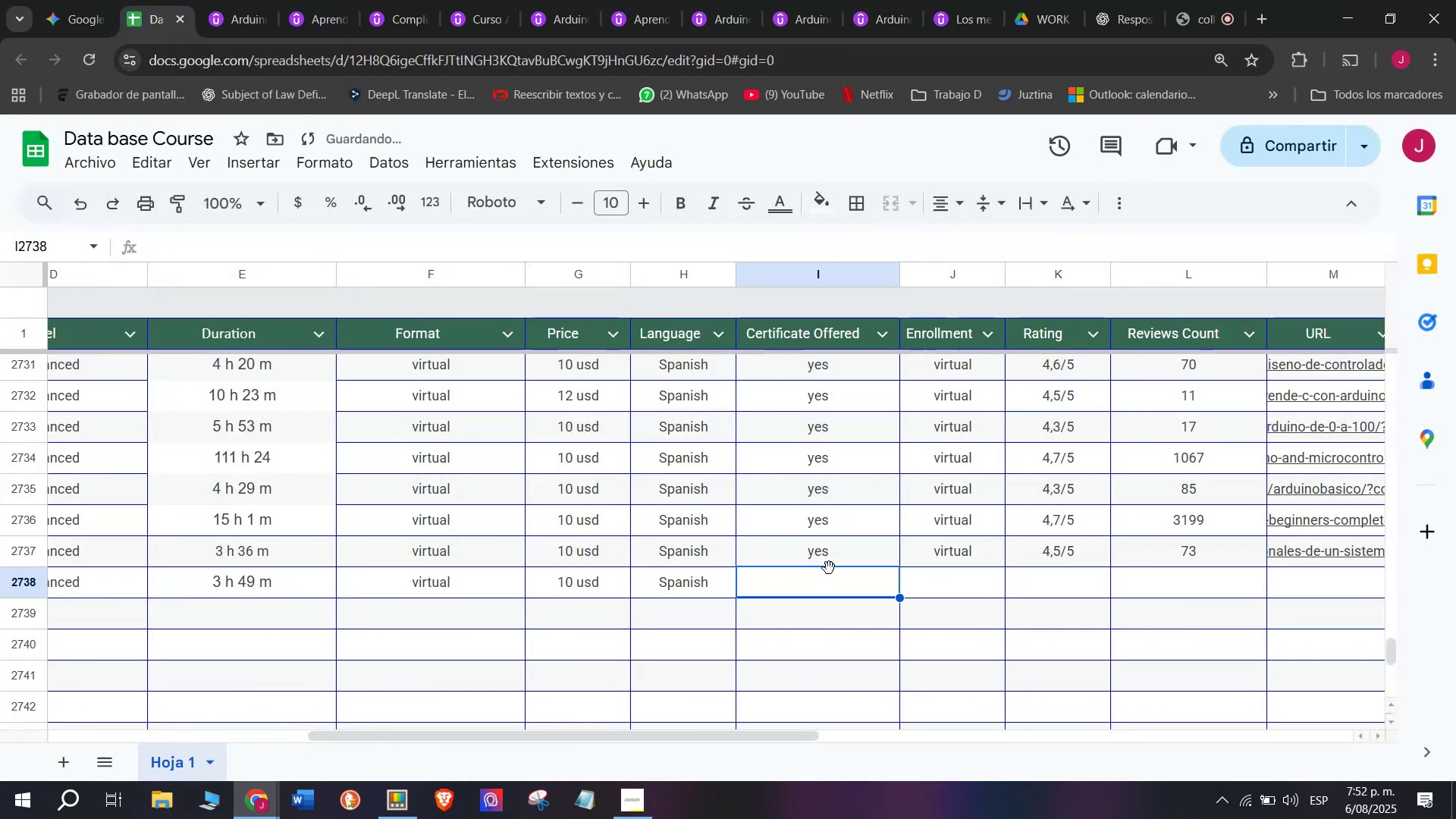 
key(Z)
 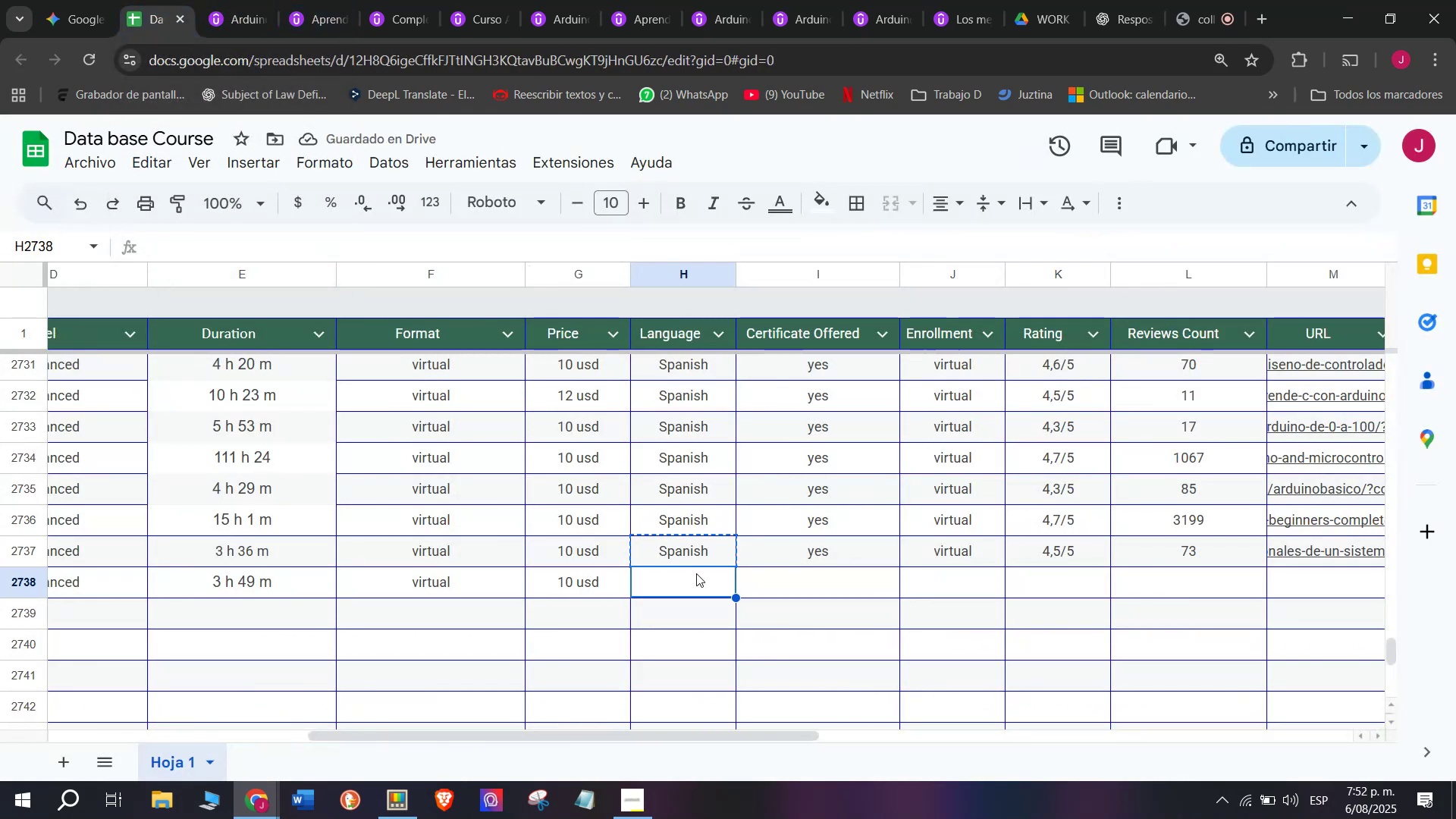 
key(Control+V)
 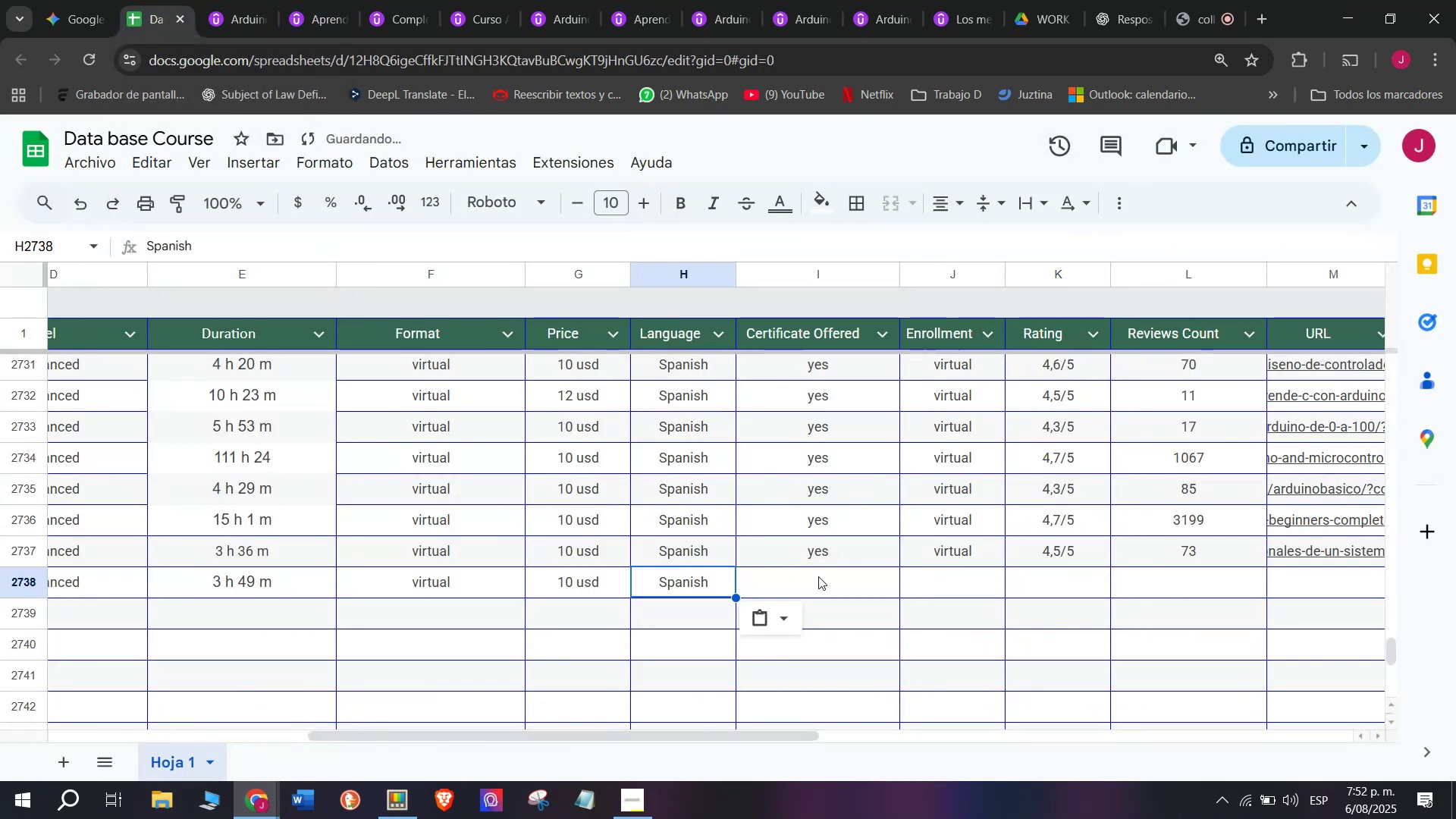 
triple_click([818, 576])
 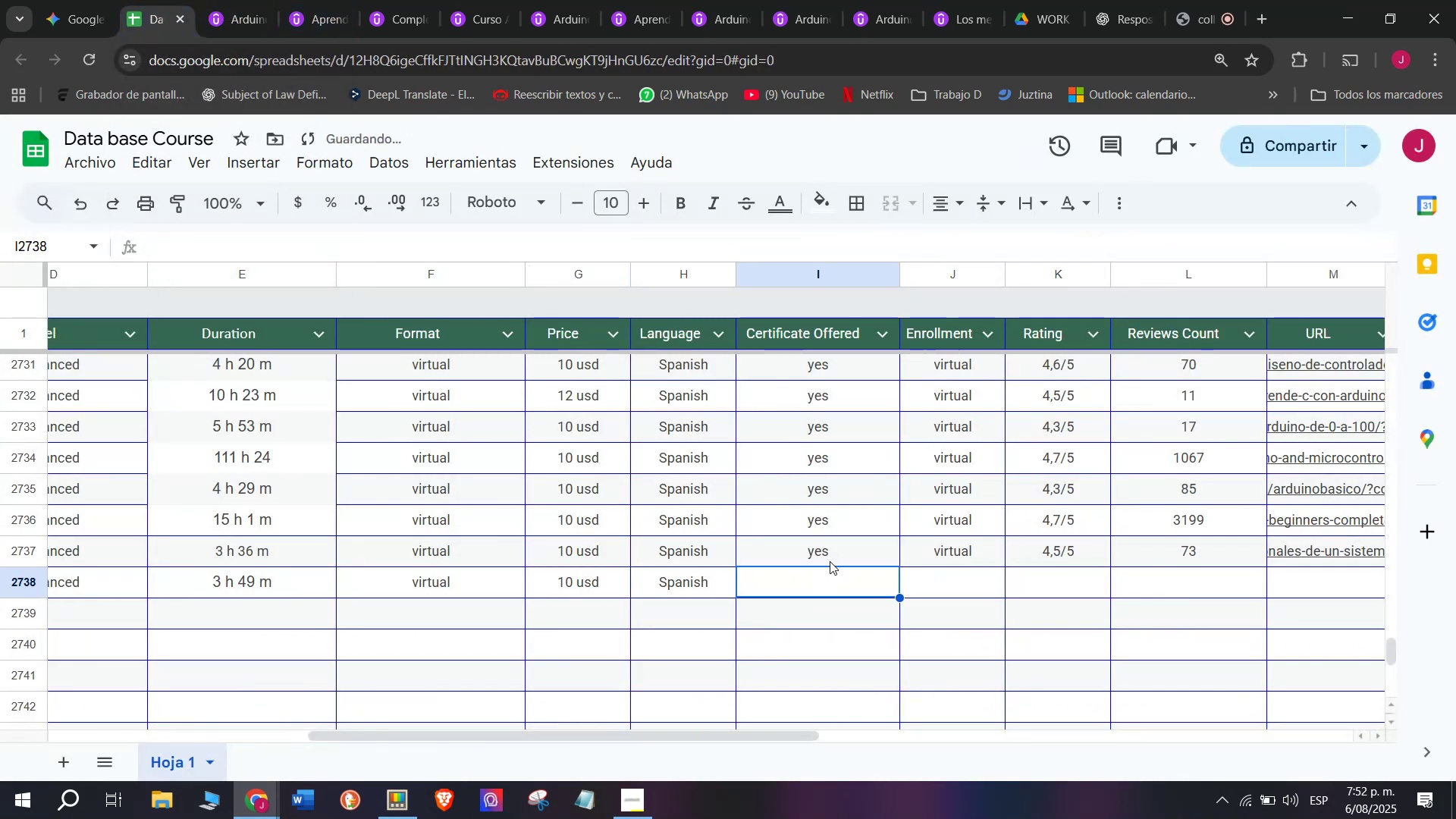 
triple_click([830, 560])
 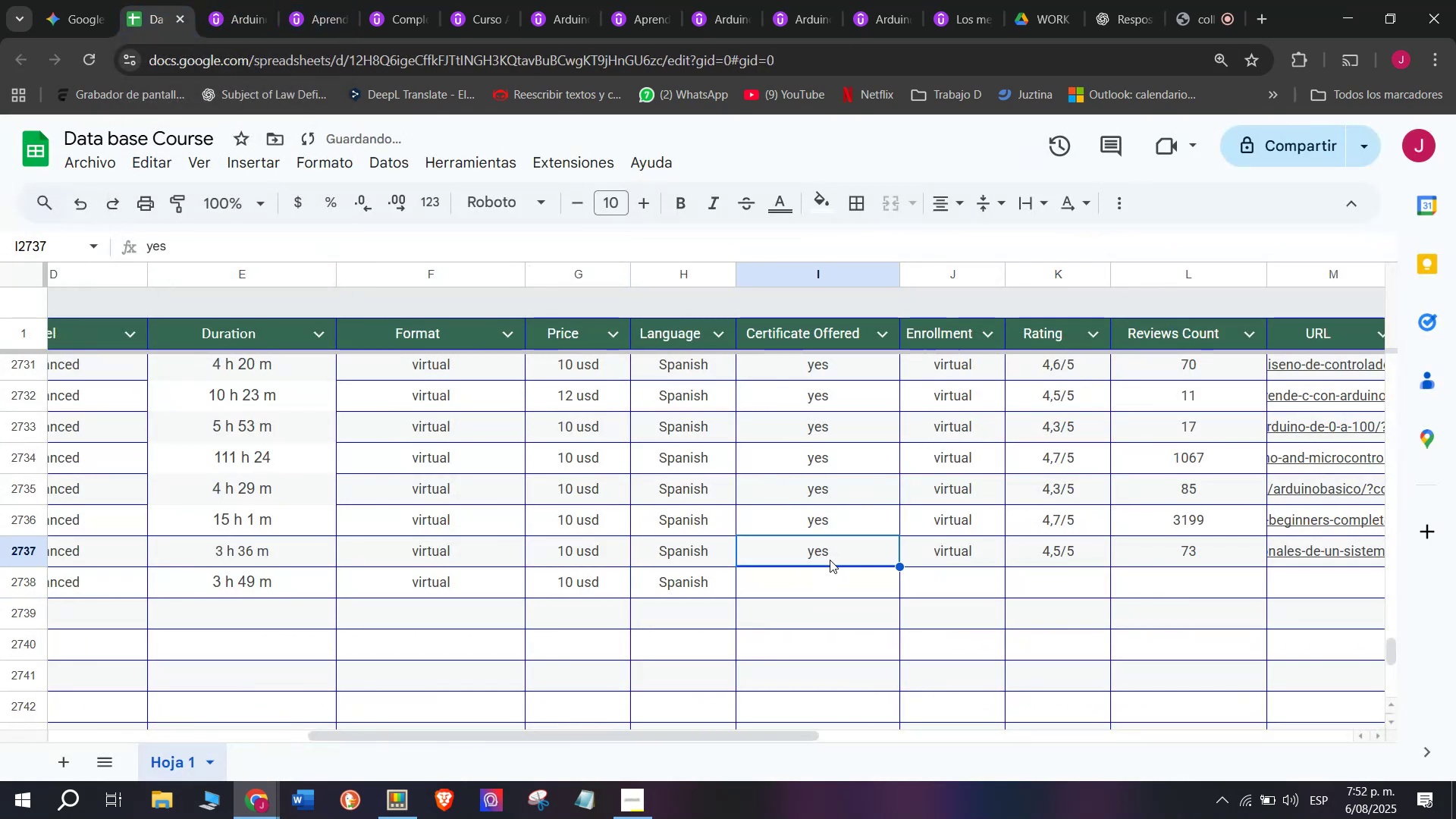 
key(Break)
 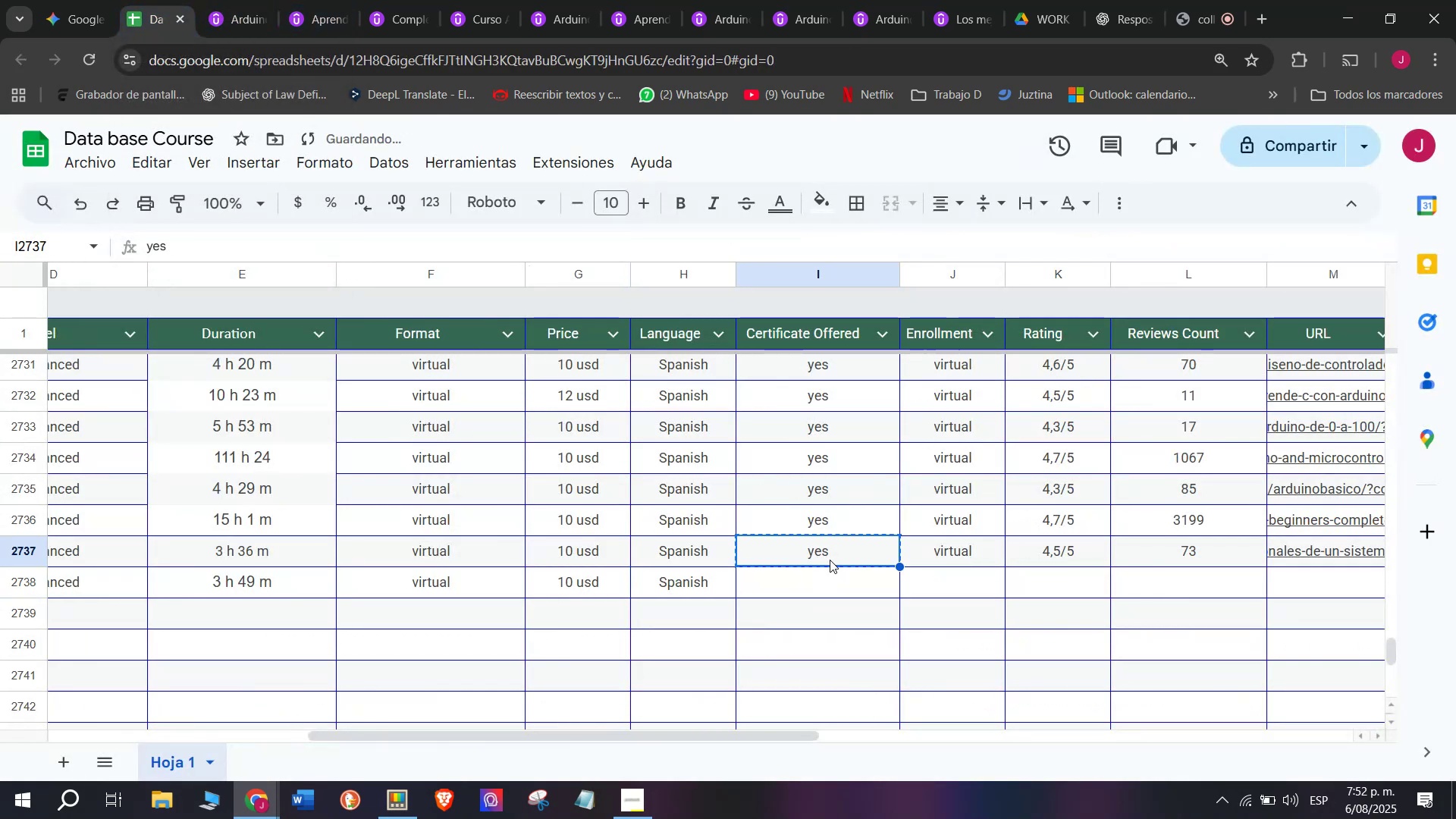 
key(Control+ControlLeft)
 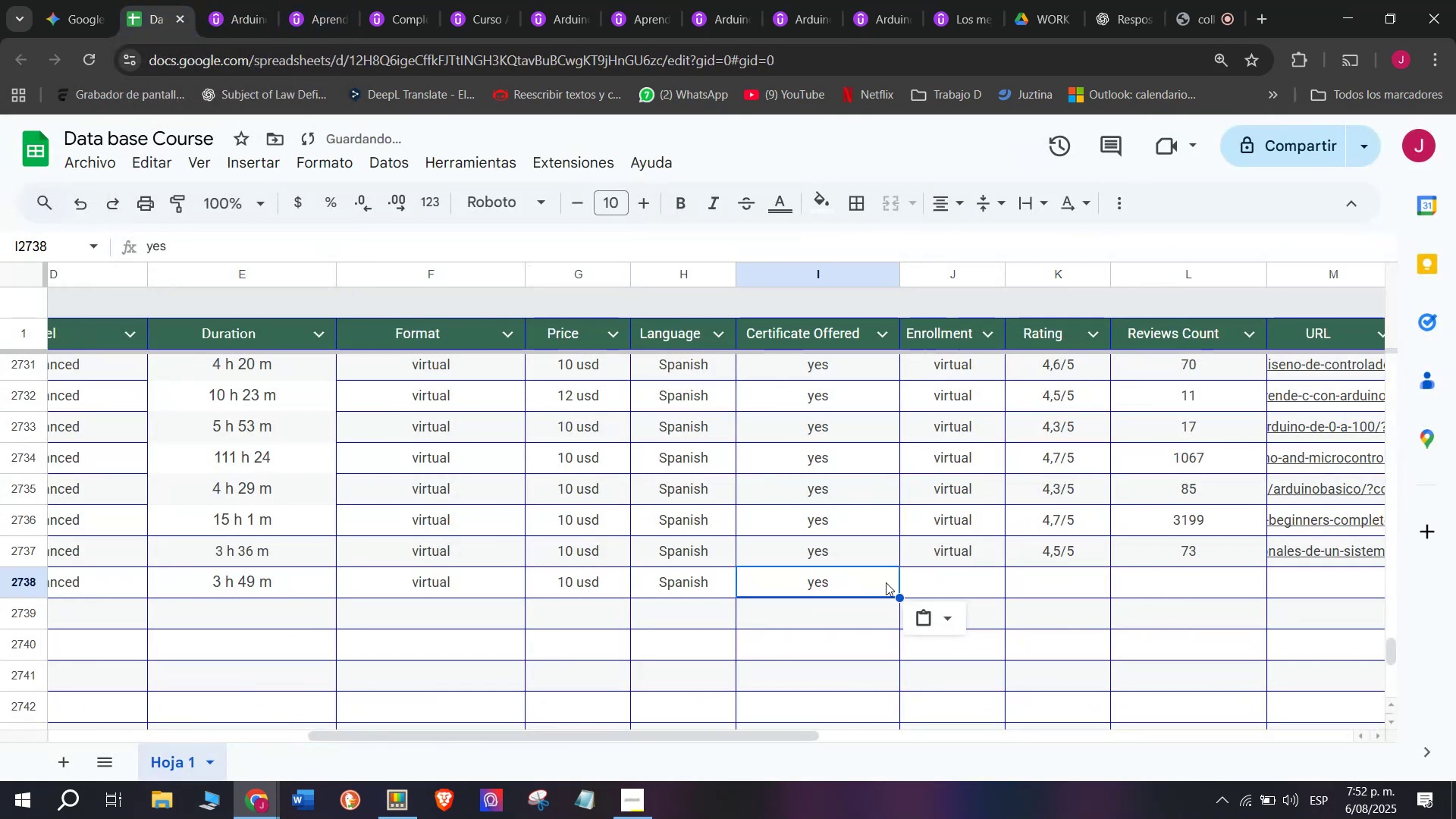 
key(Control+C)
 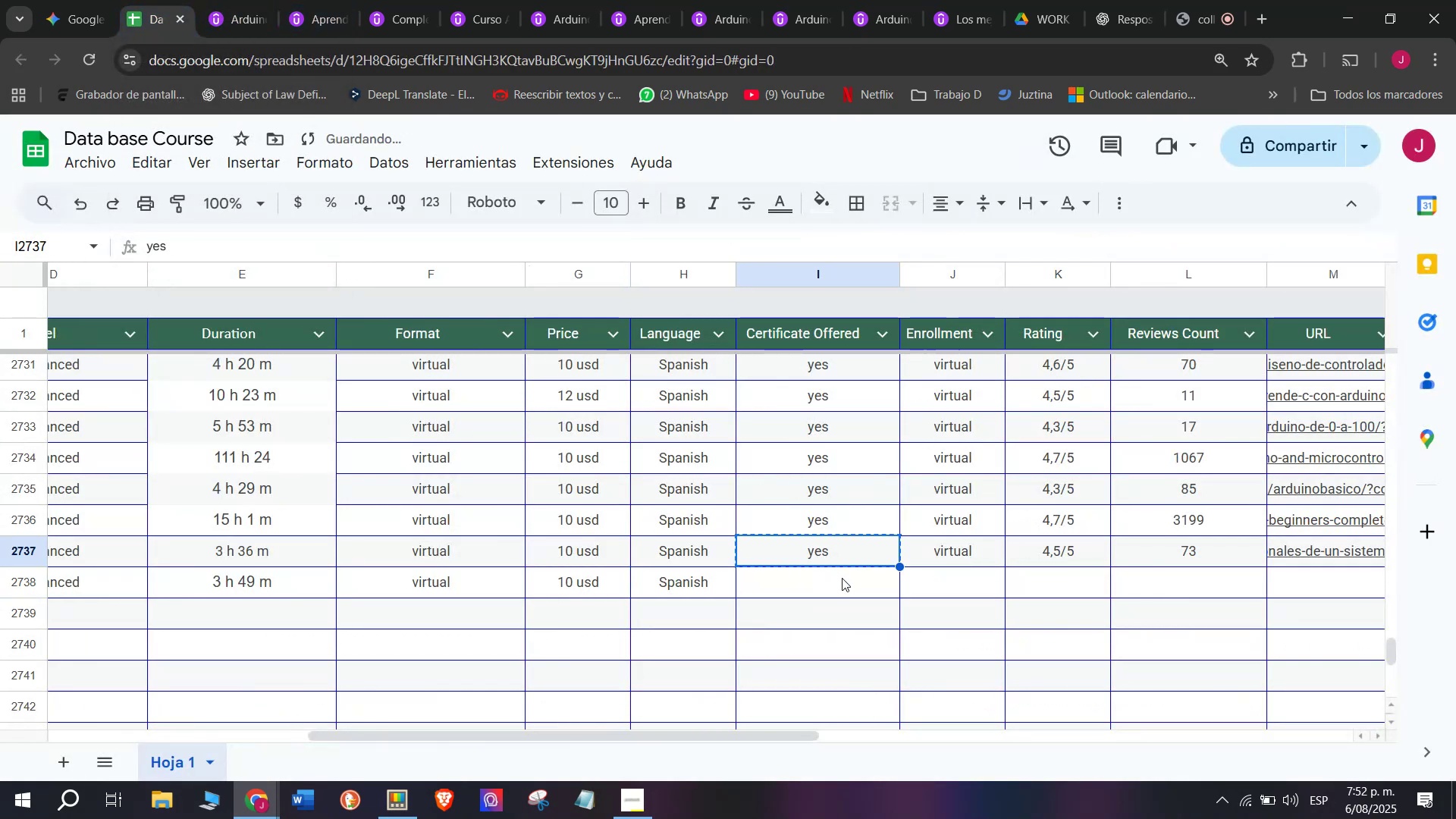 
triple_click([842, 578])
 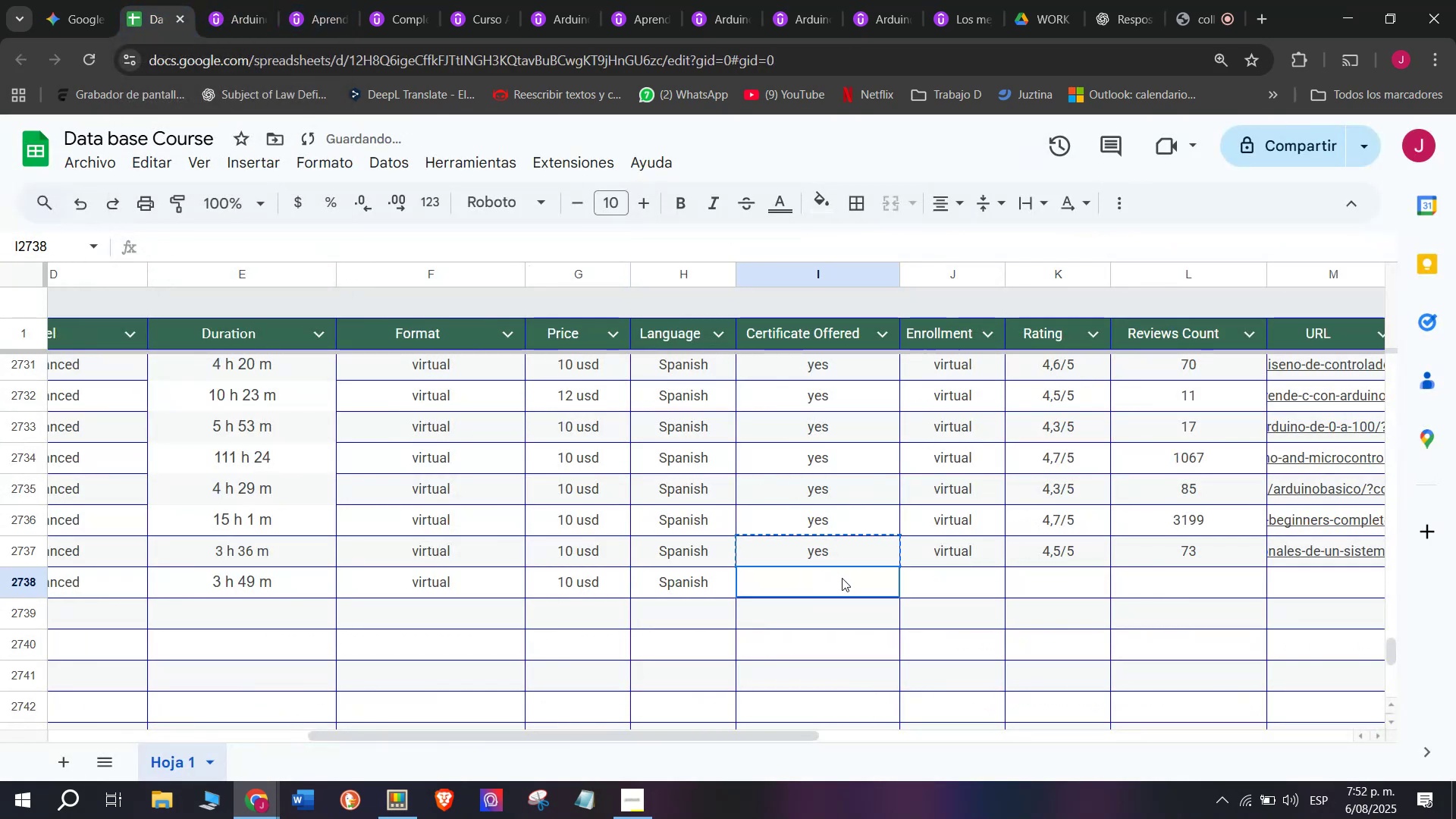 
key(Control+ControlLeft)
 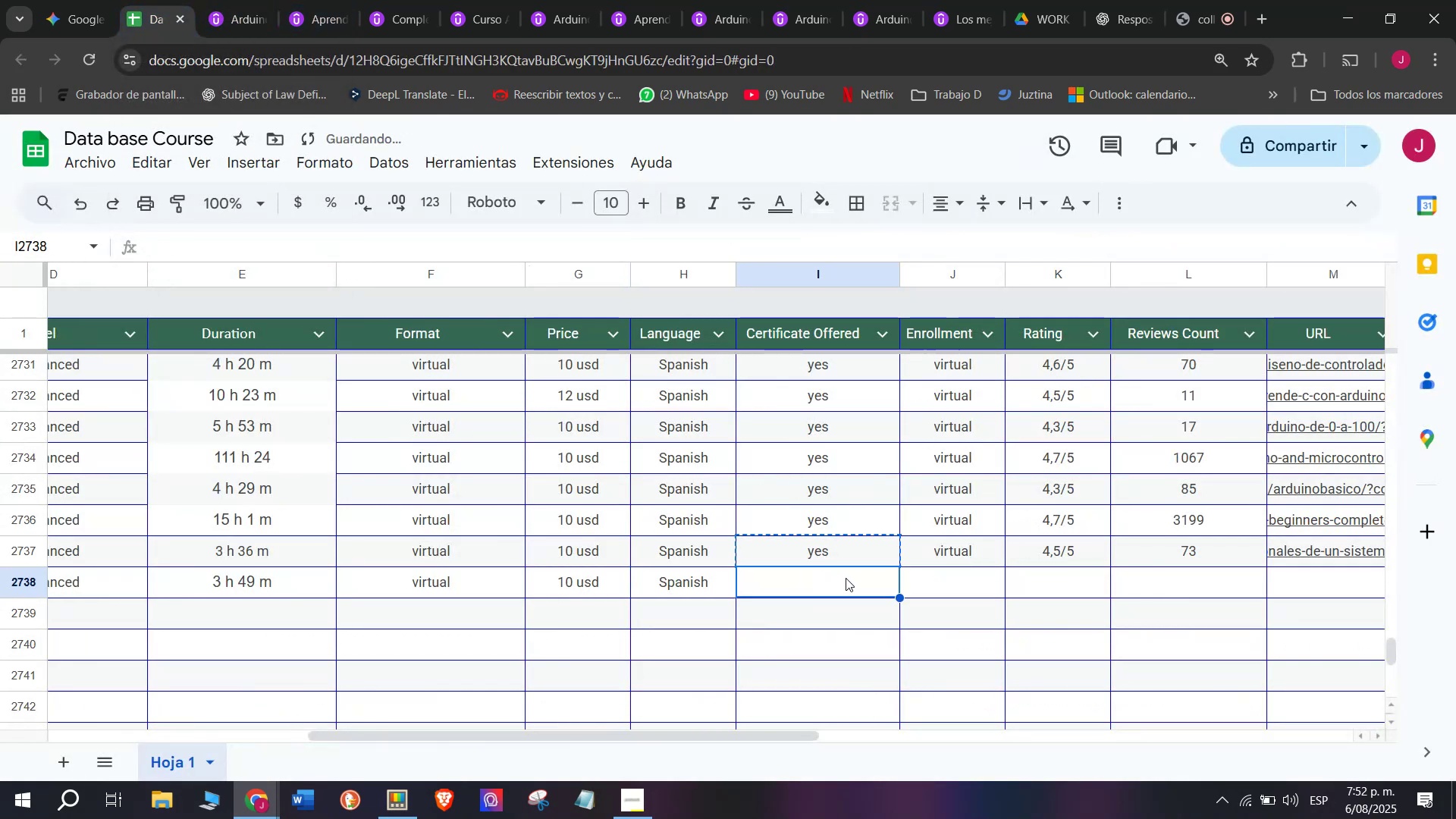 
key(Z)
 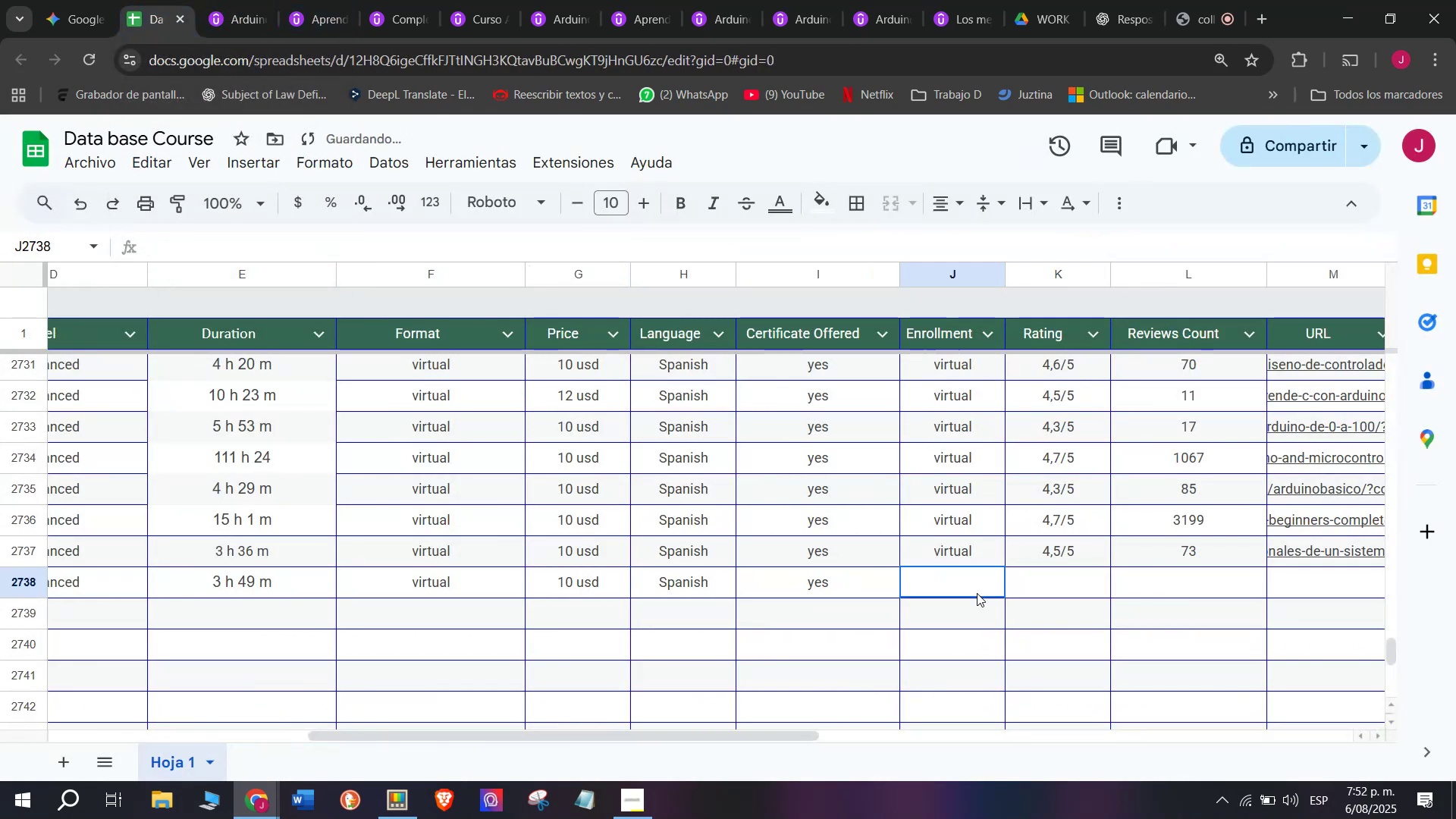 
key(Control+V)
 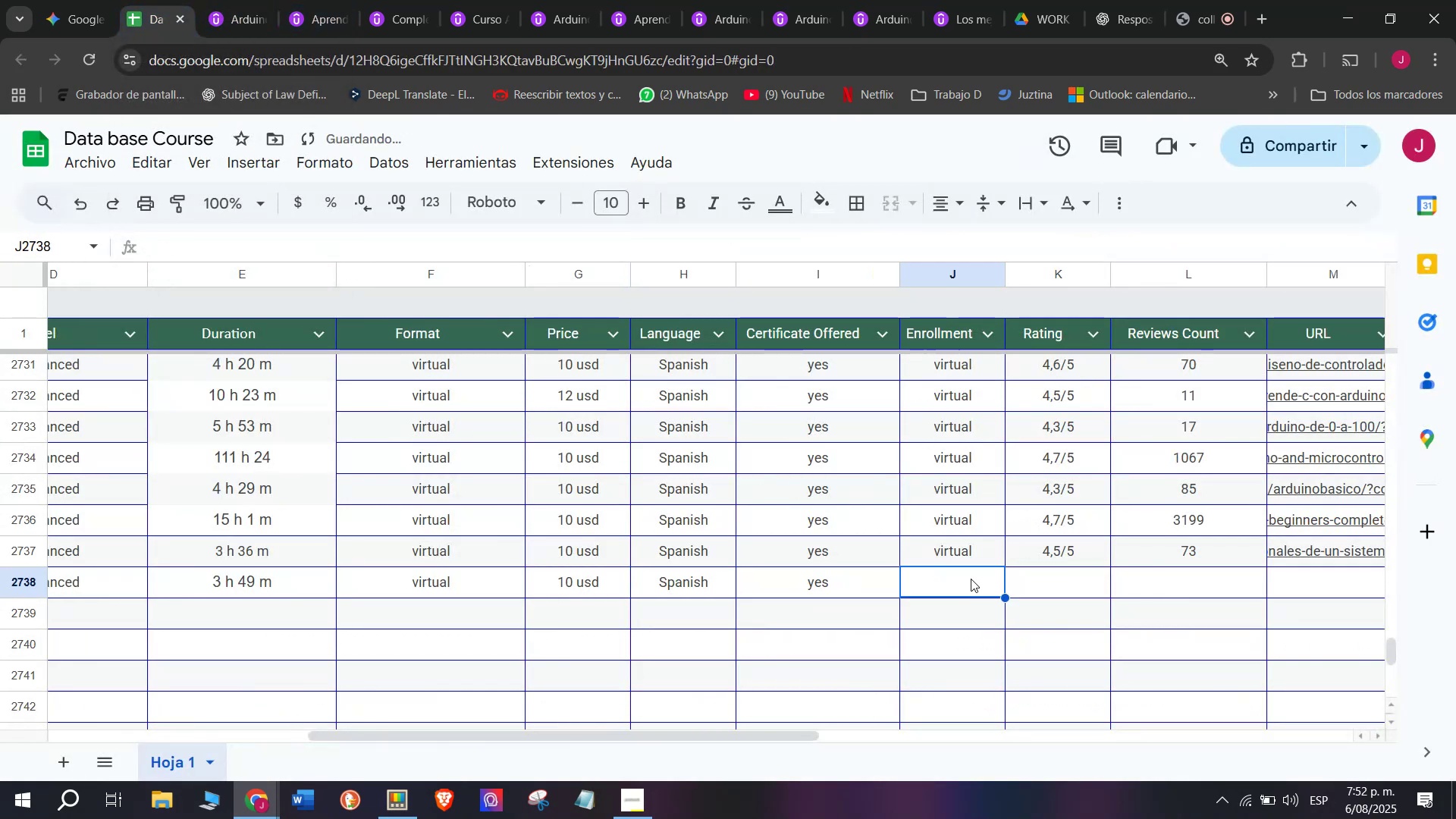 
double_click([959, 557])
 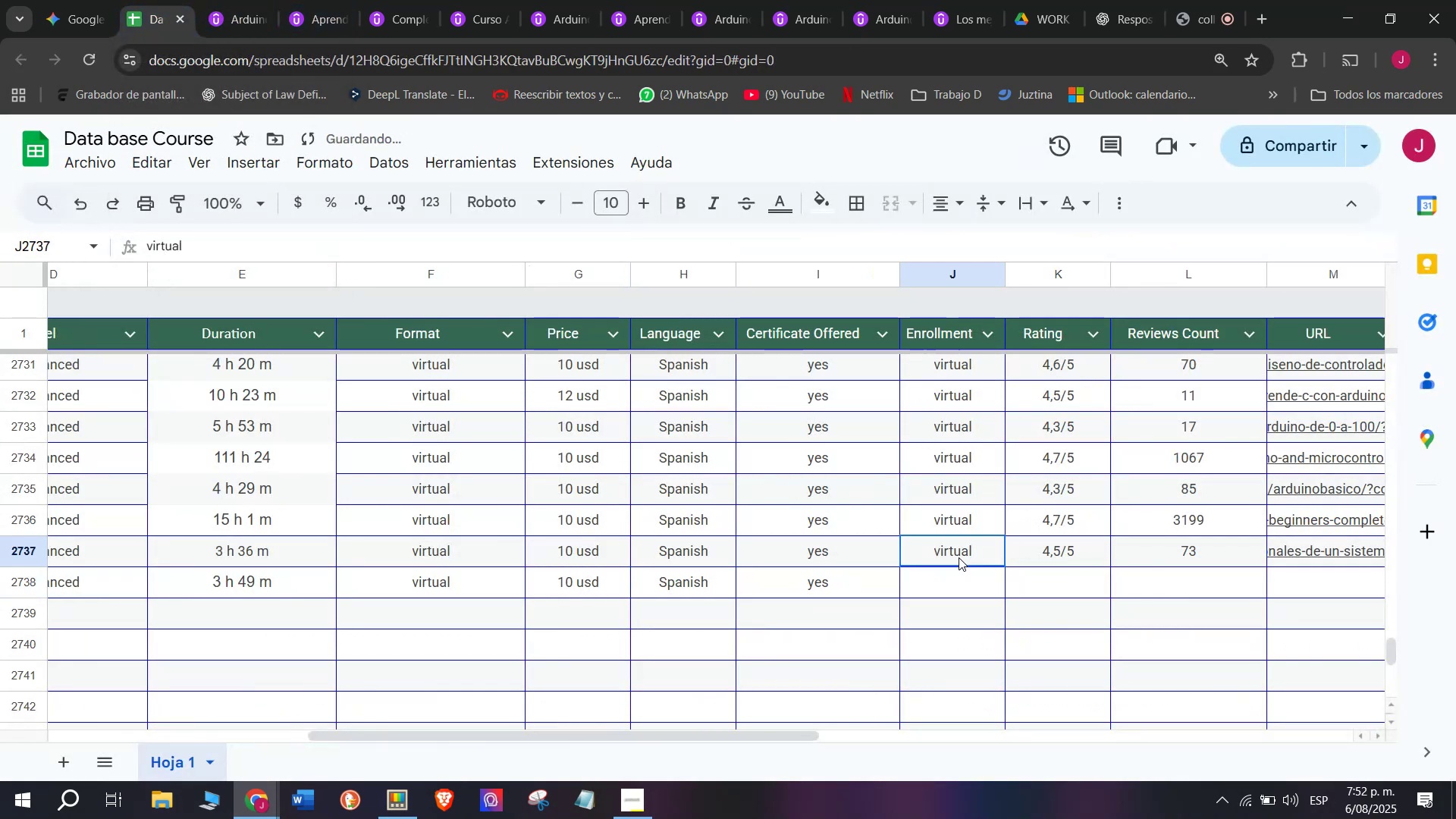 
key(Control+ControlLeft)
 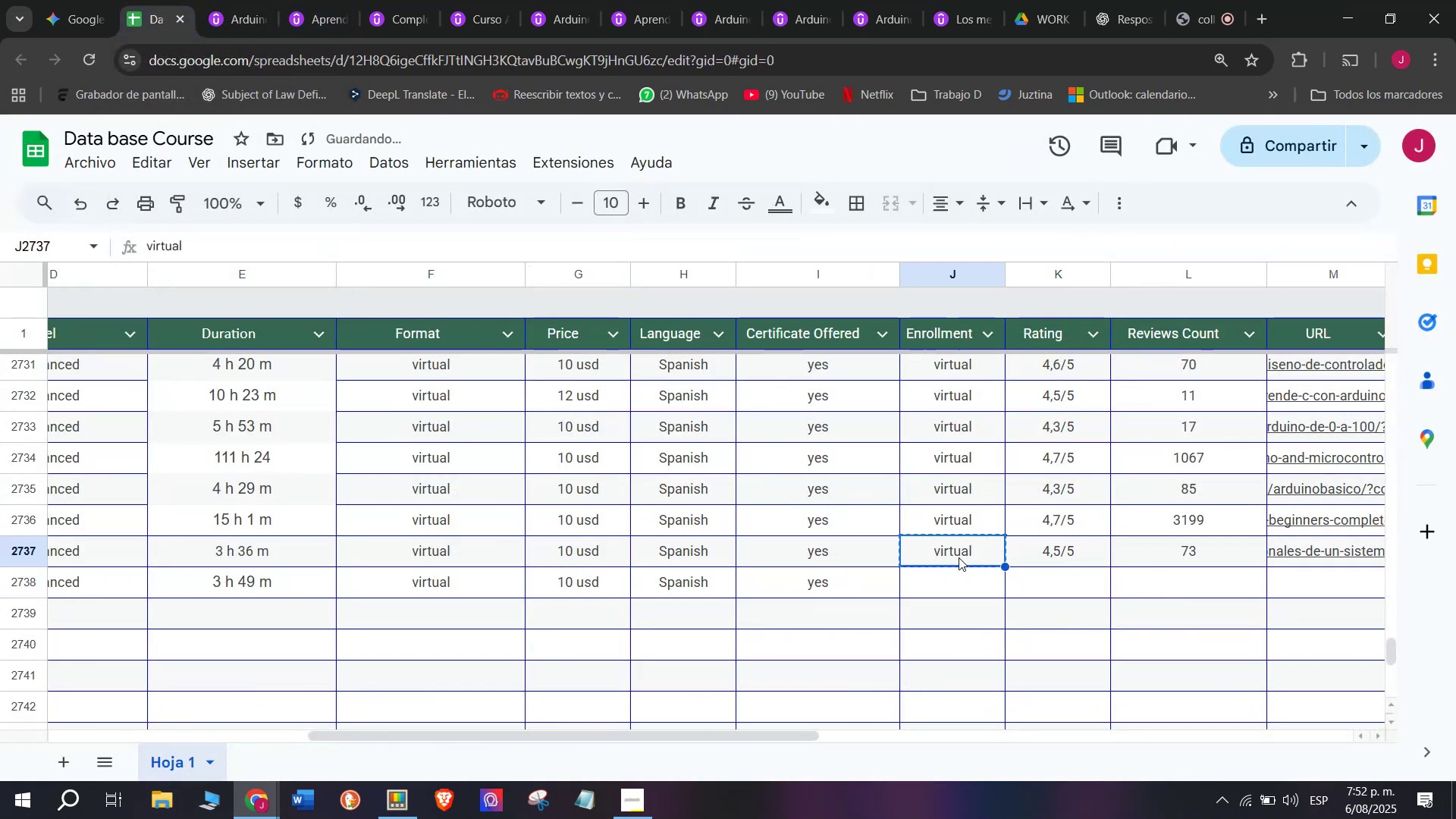 
key(Break)
 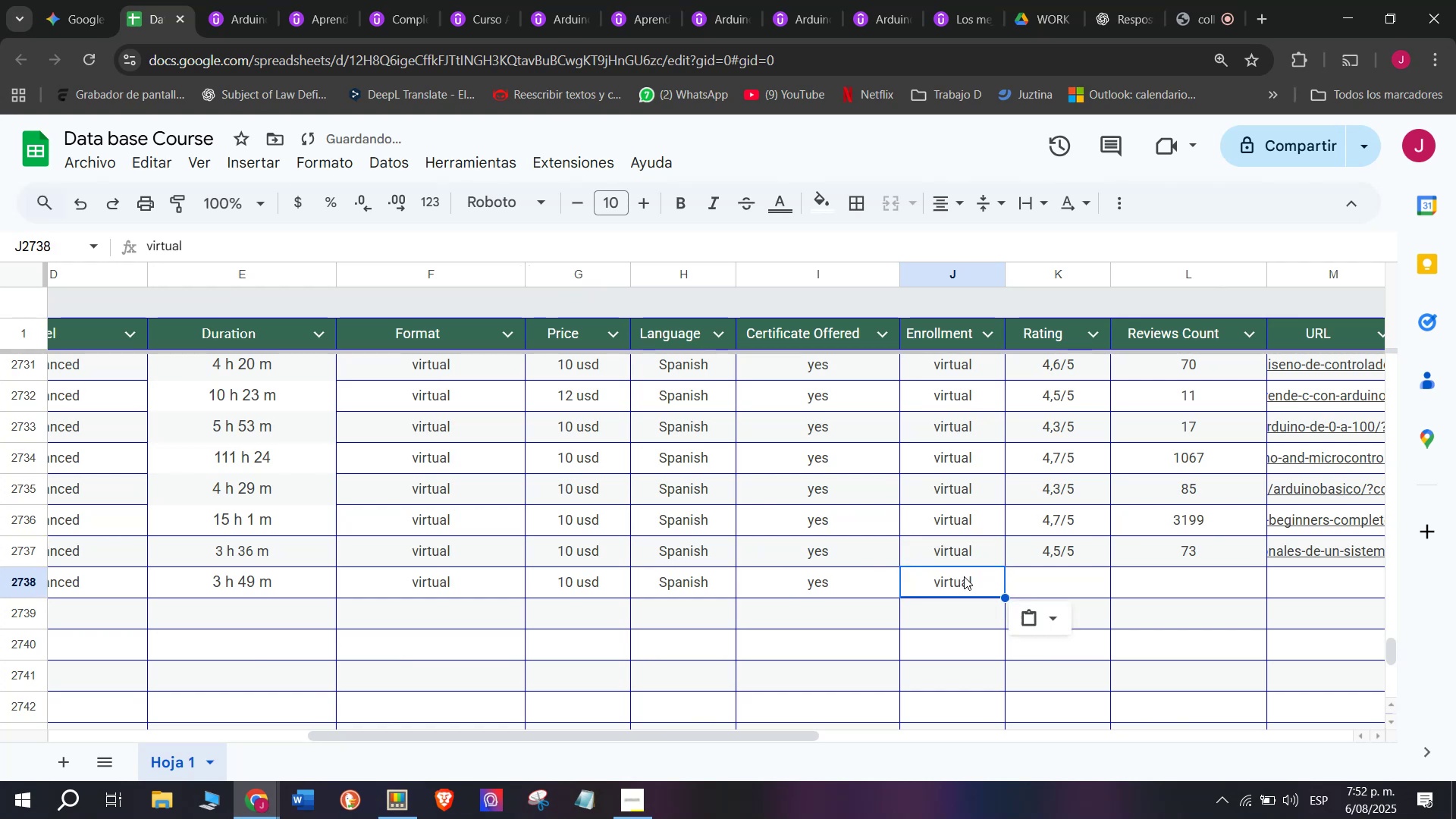 
key(Control+C)
 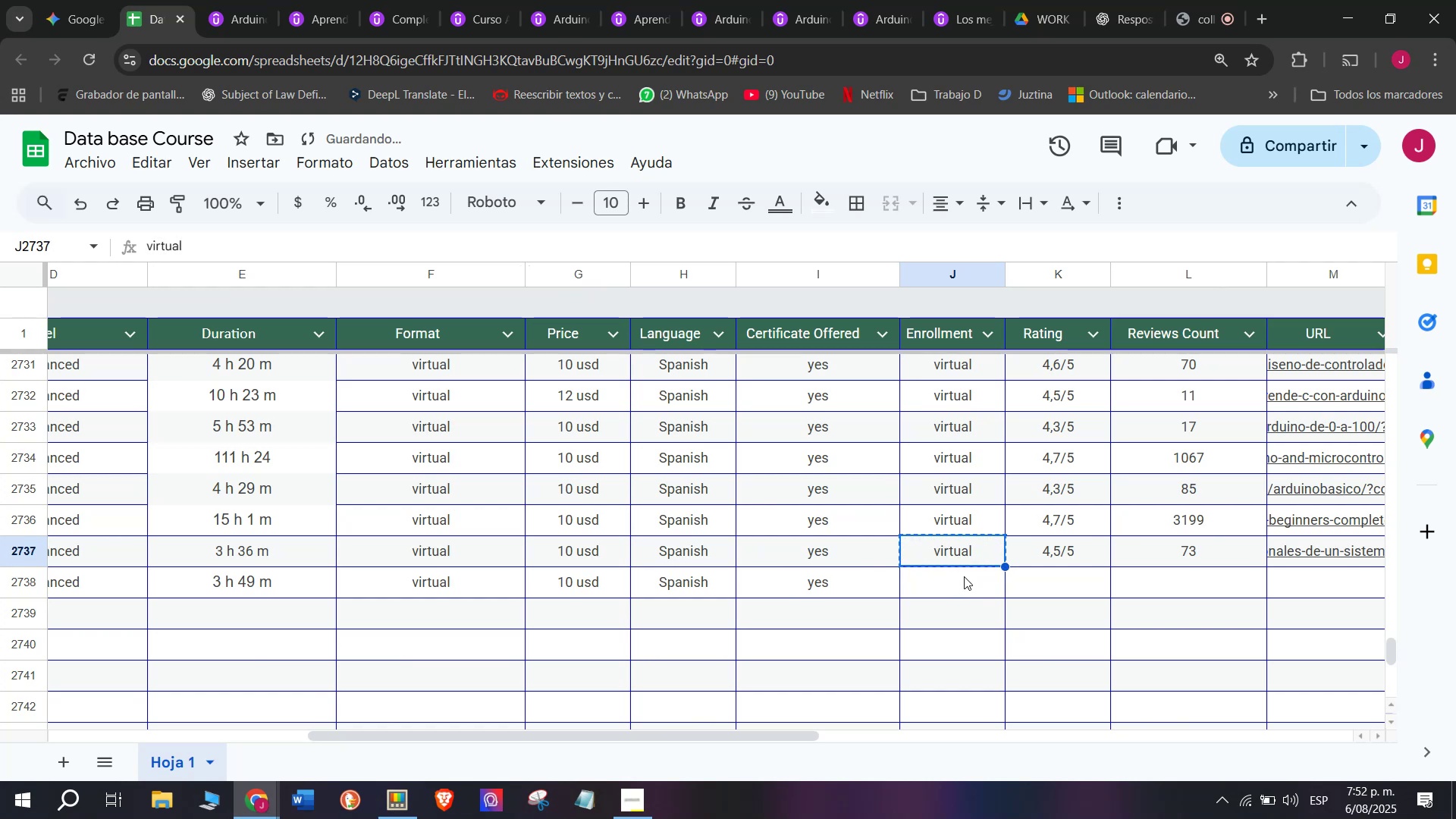 
triple_click([964, 576])
 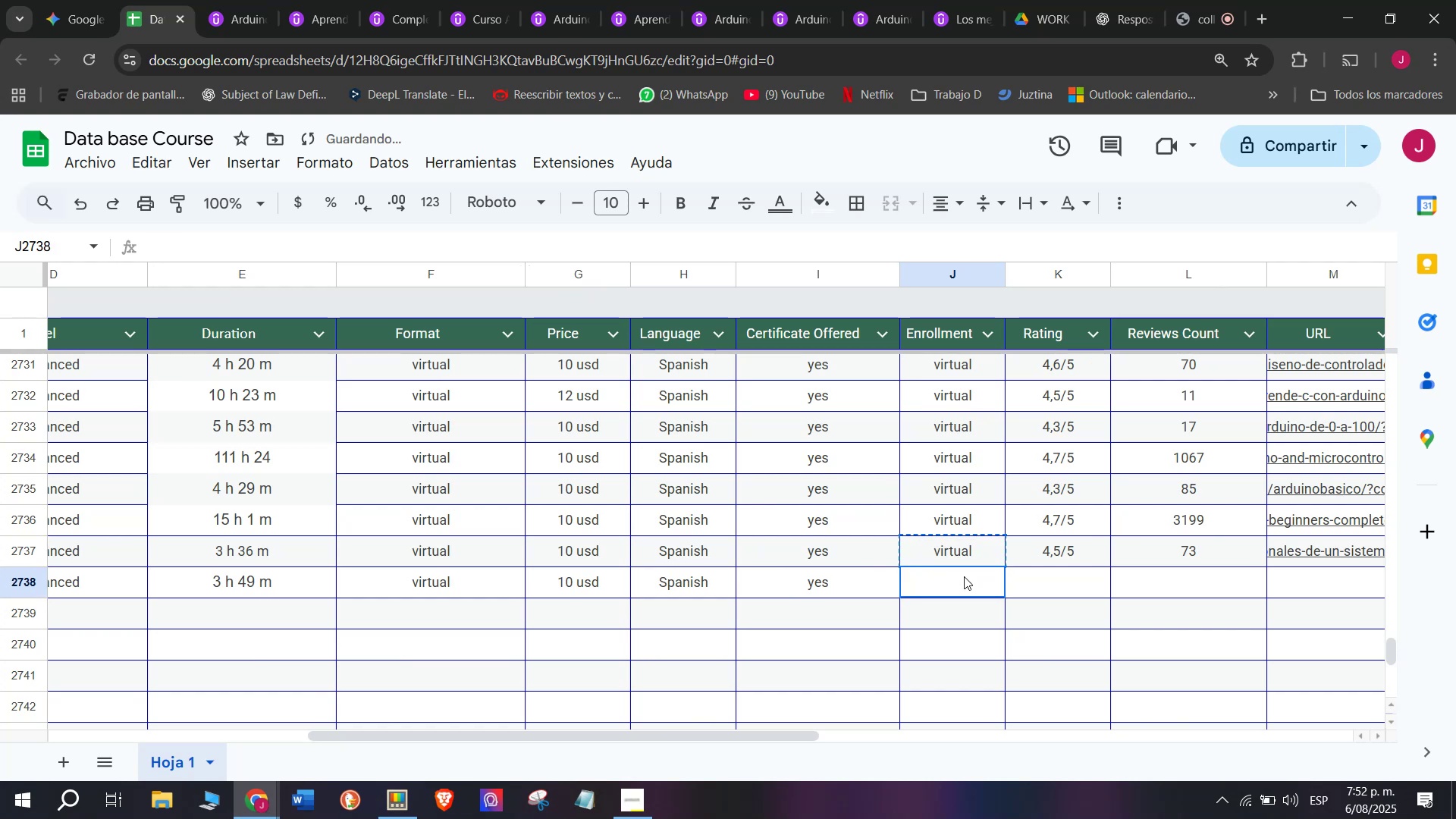 
key(Z)
 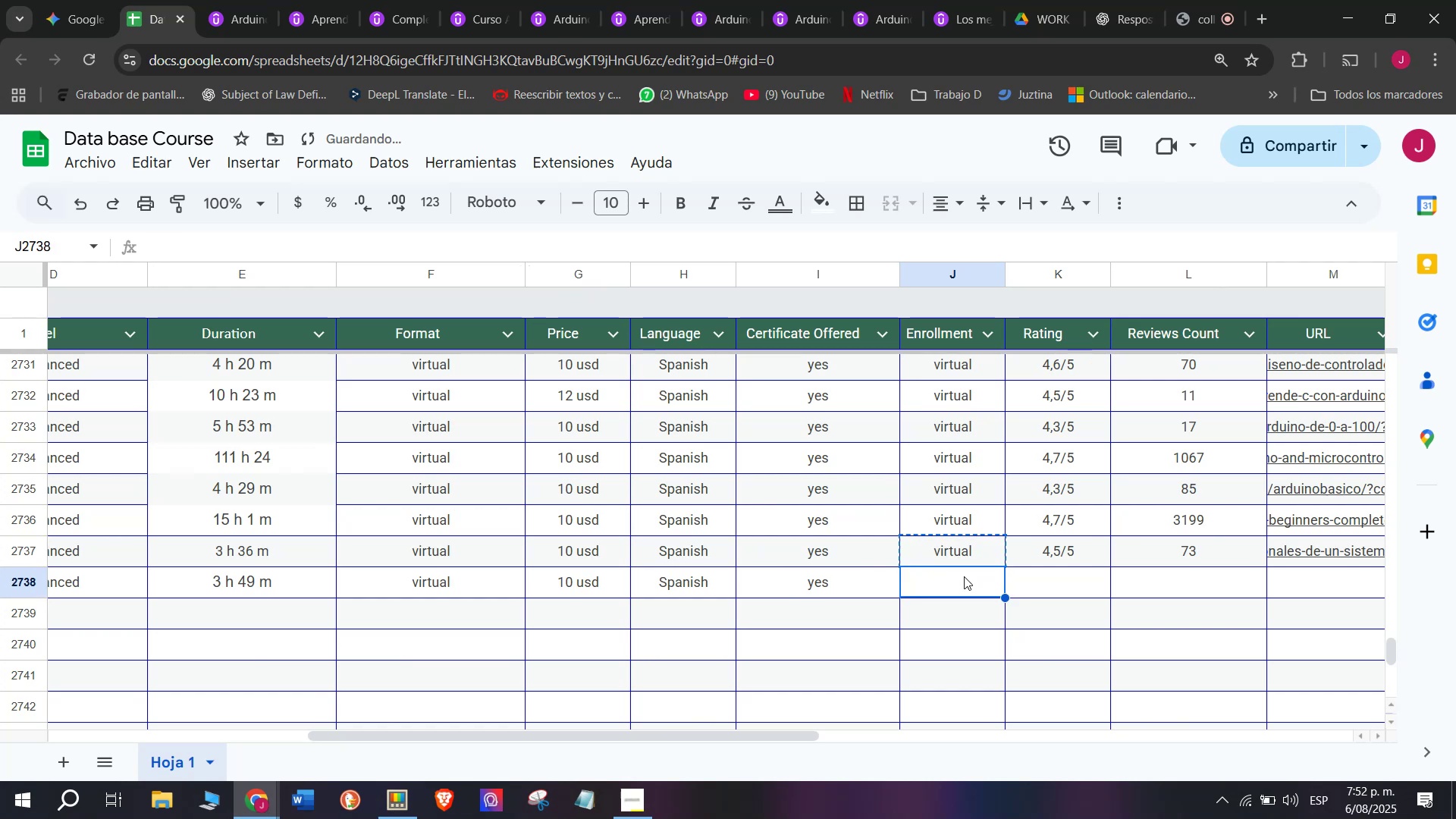 
key(Control+ControlLeft)
 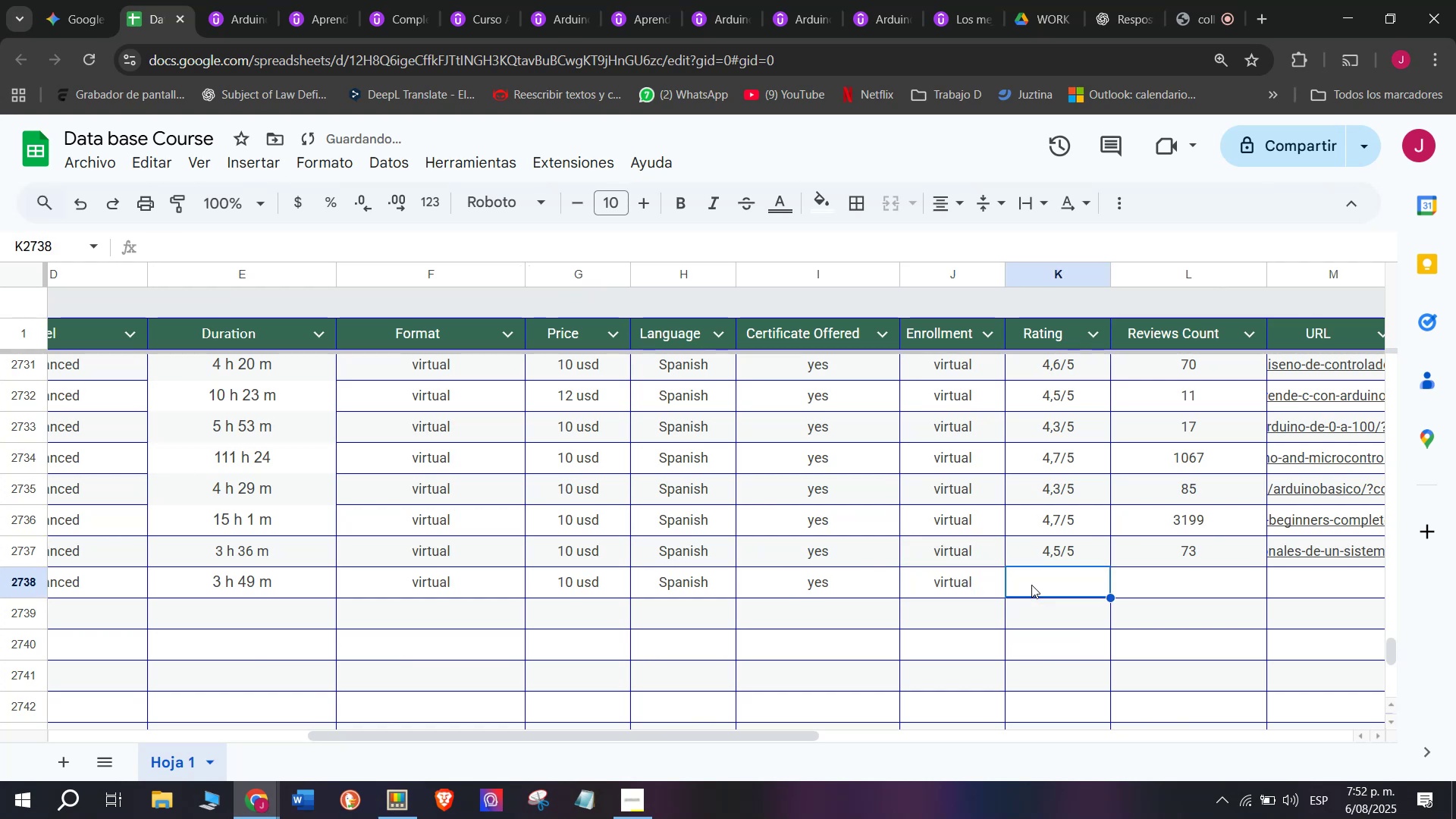 
key(Control+V)
 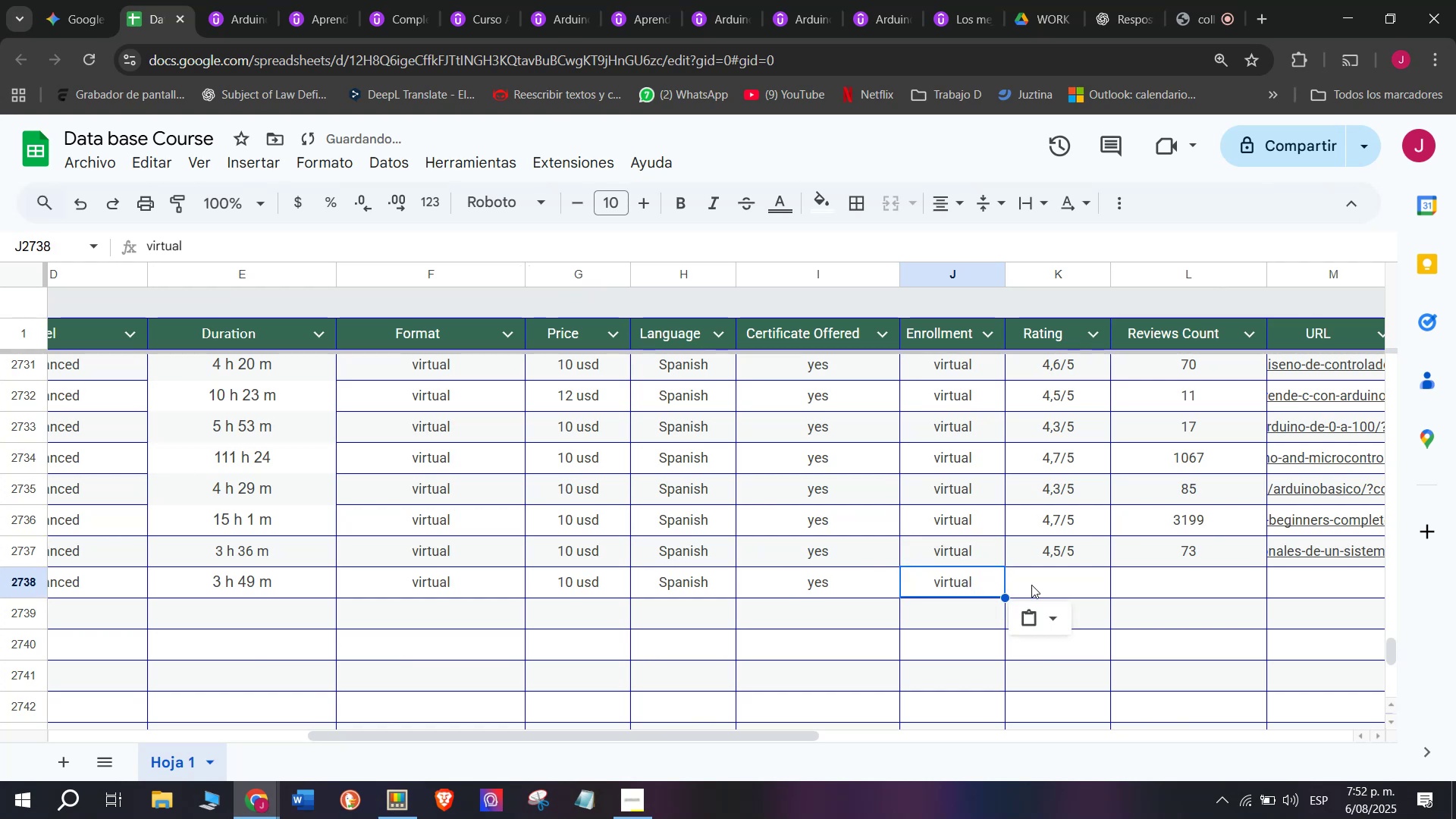 
triple_click([1031, 585])
 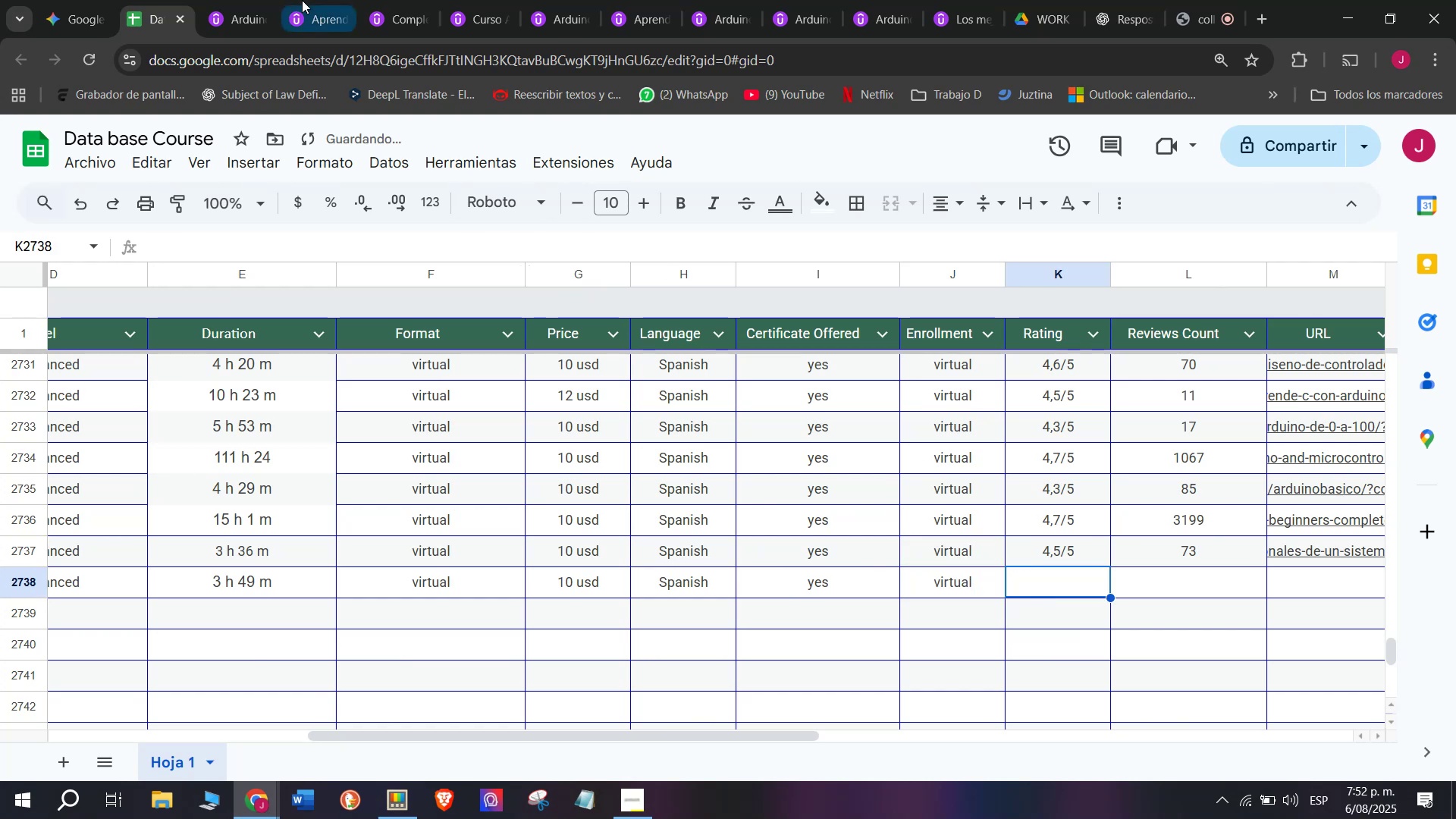 
left_click([218, 0])
 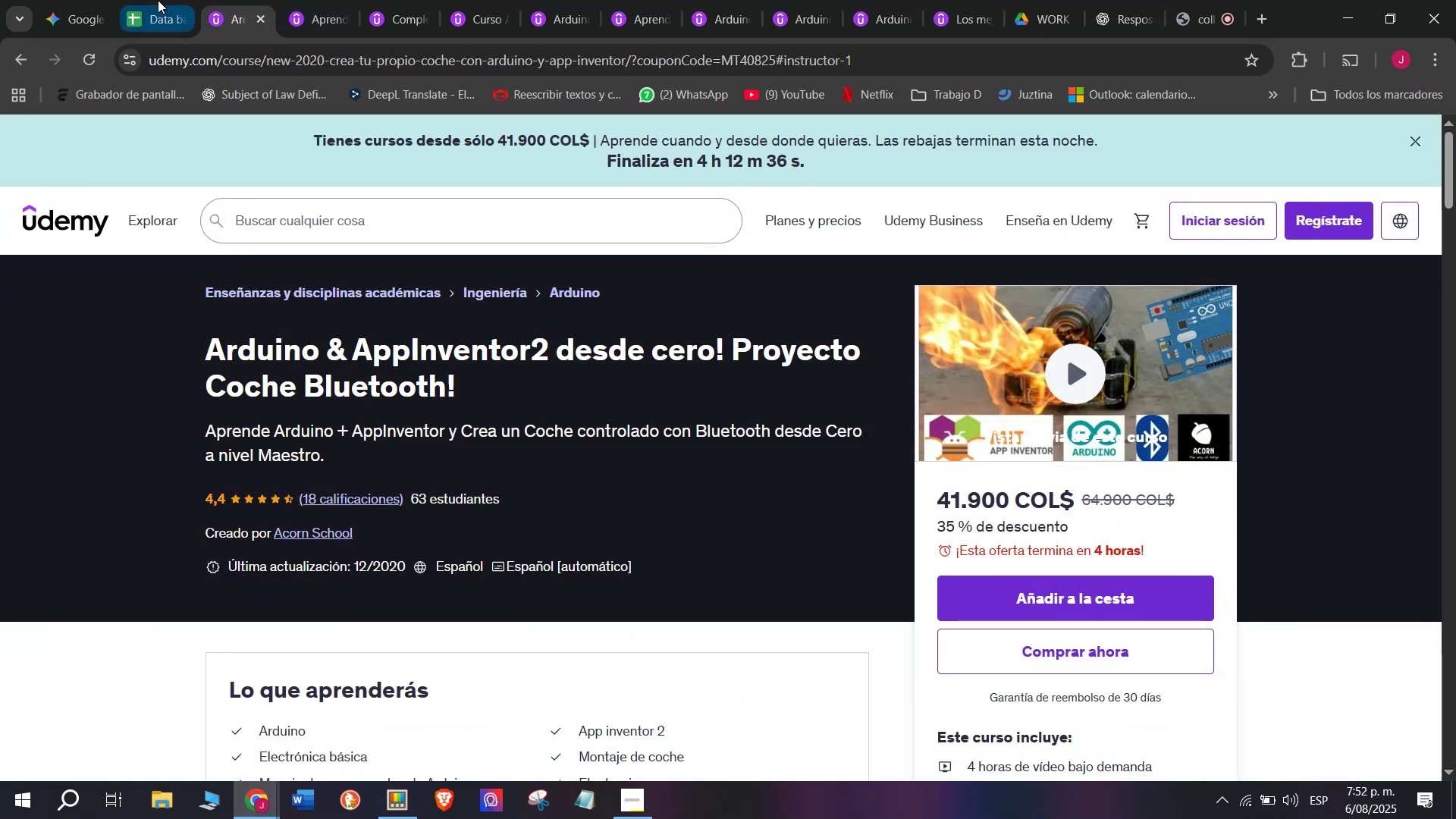 
left_click([158, 0])
 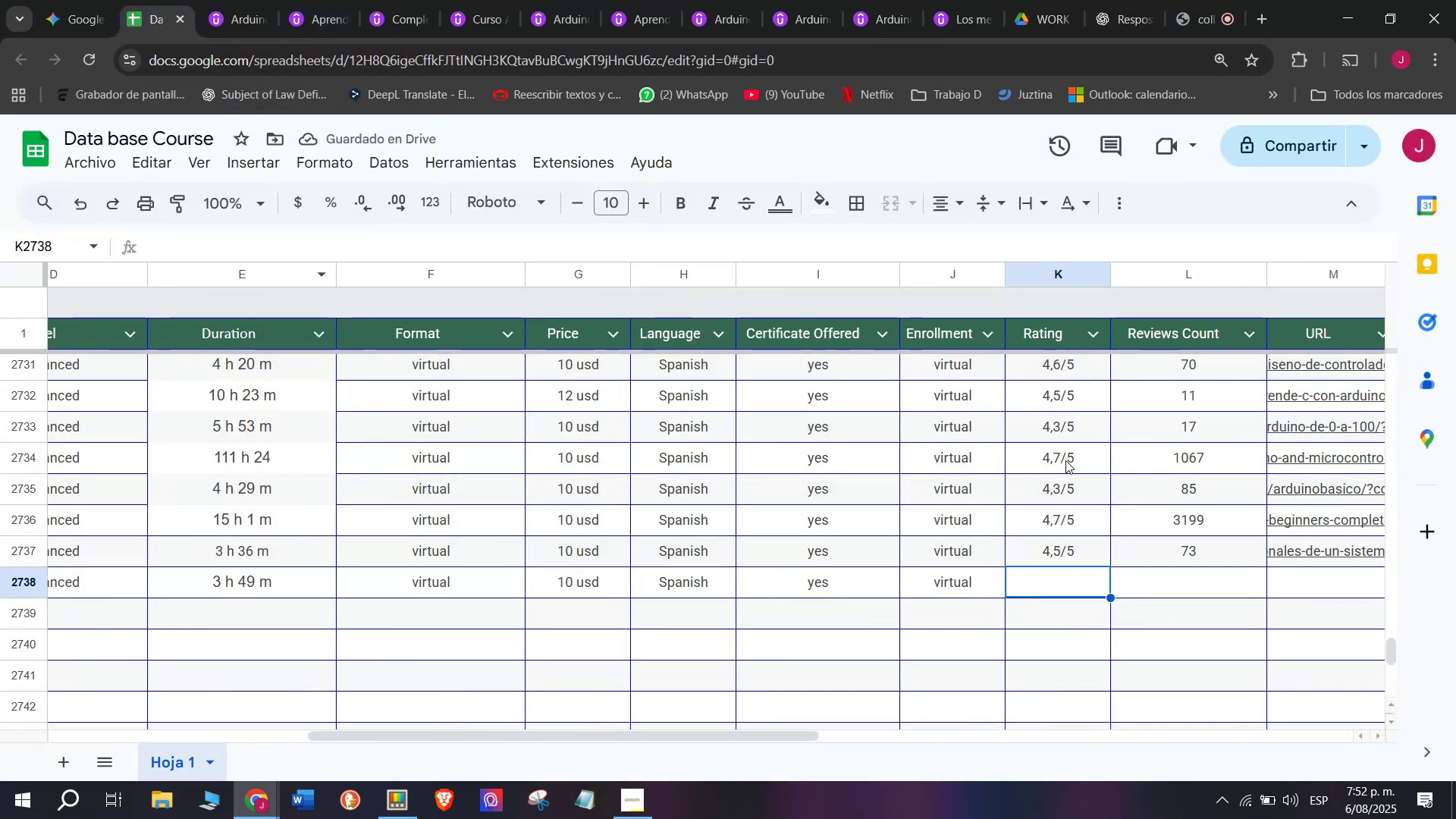 
left_click([1065, 397])
 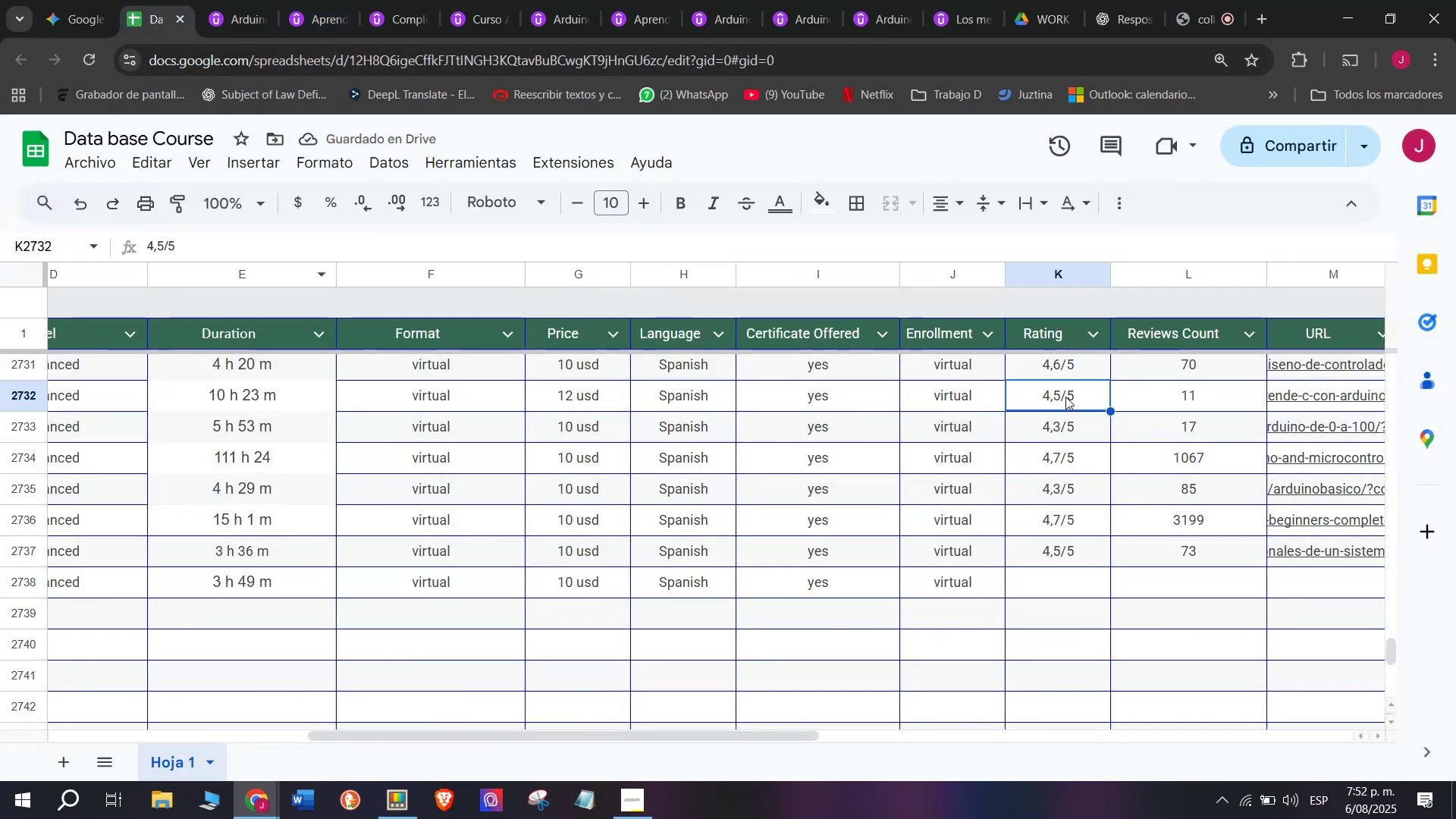 
key(Break)
 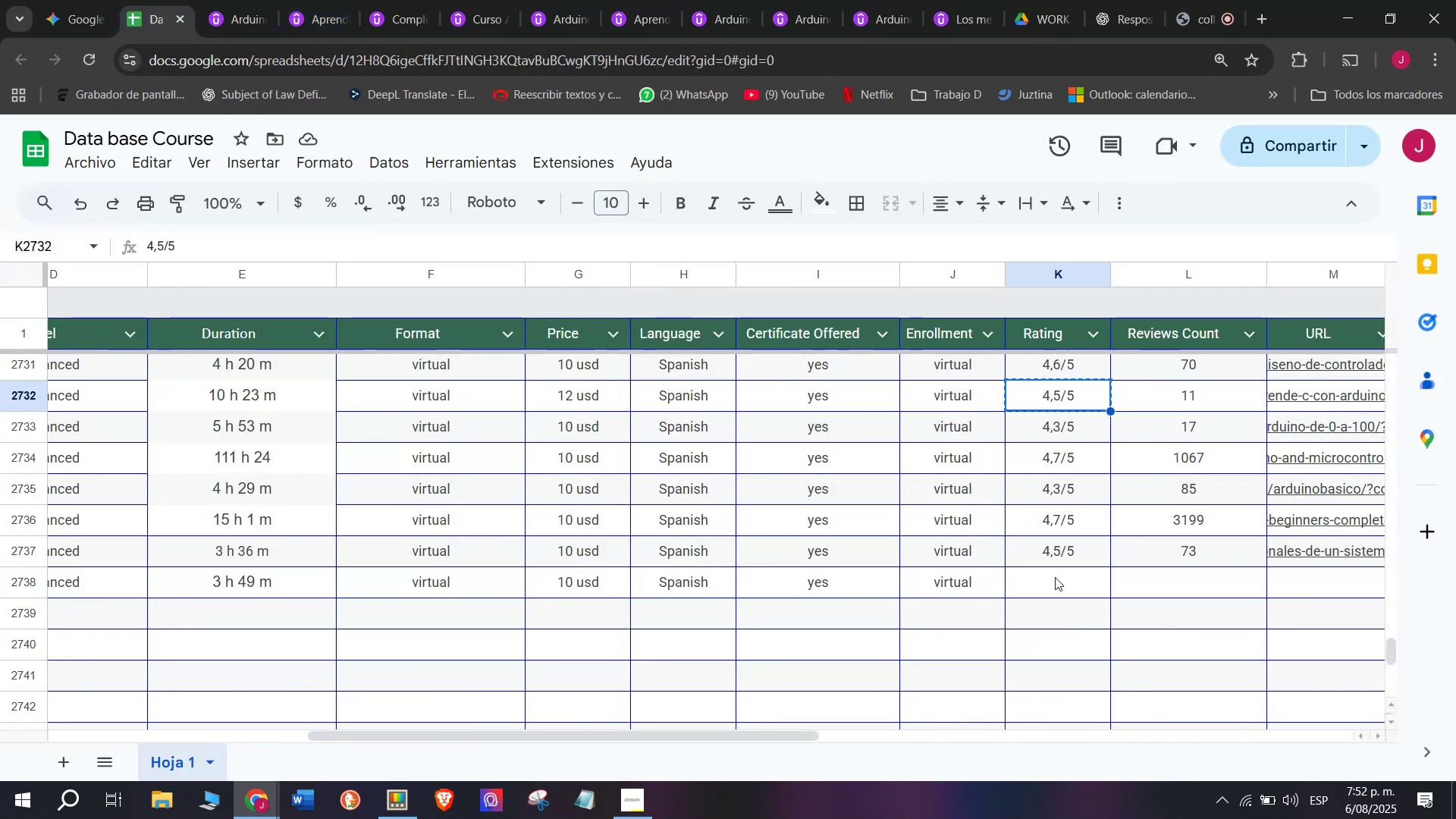 
key(Control+ControlLeft)
 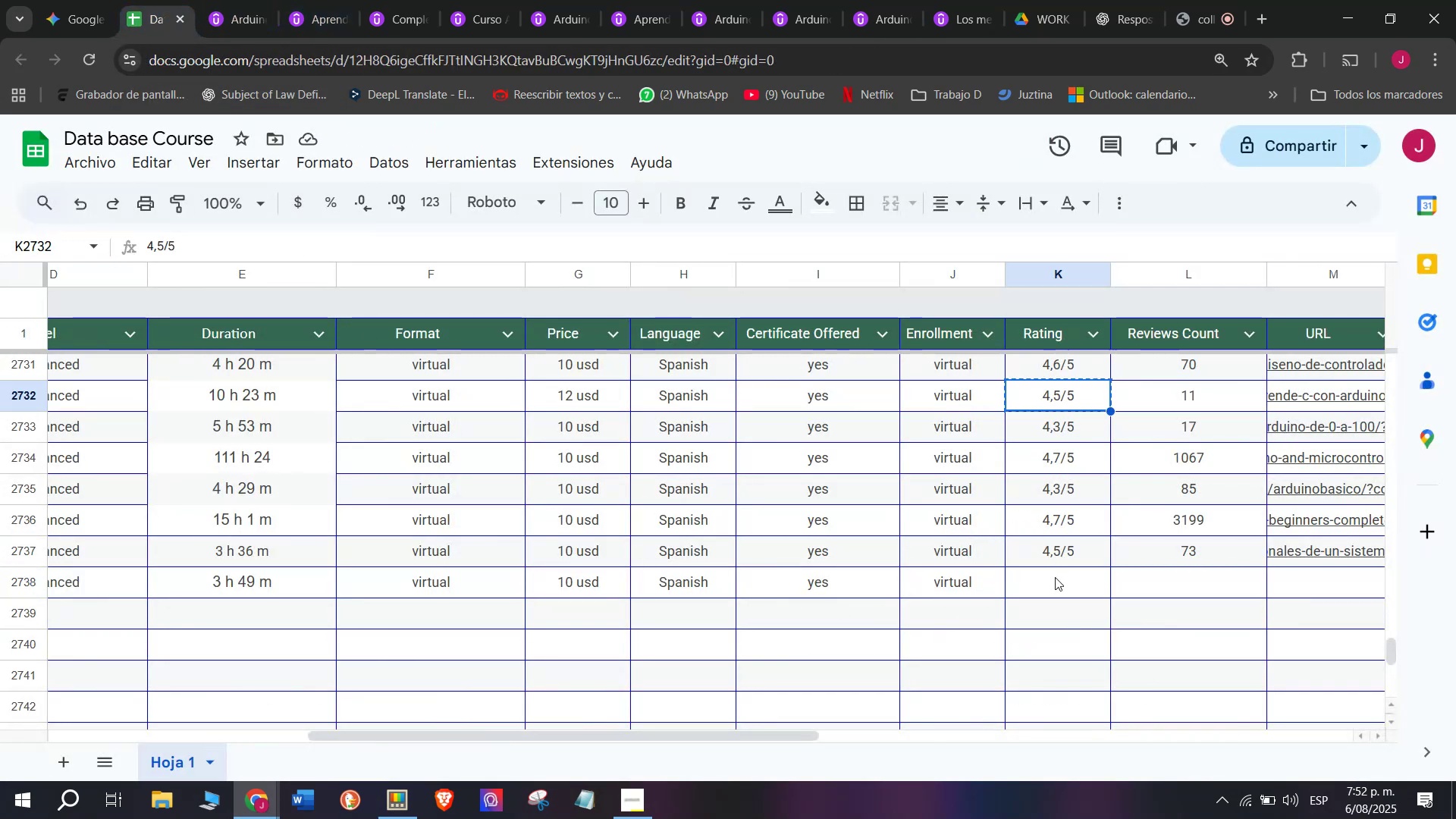 
key(Control+C)
 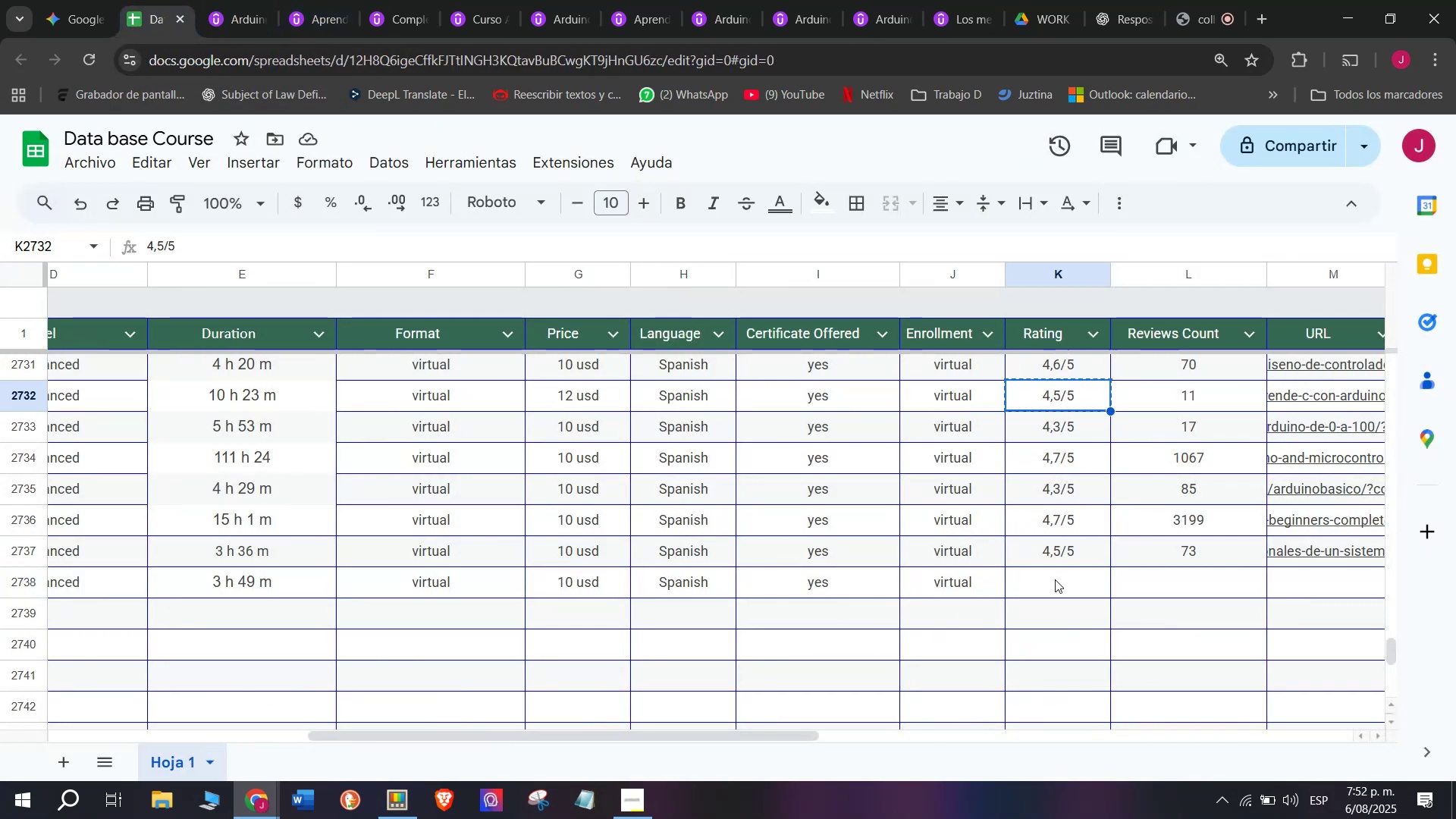 
left_click([1056, 581])
 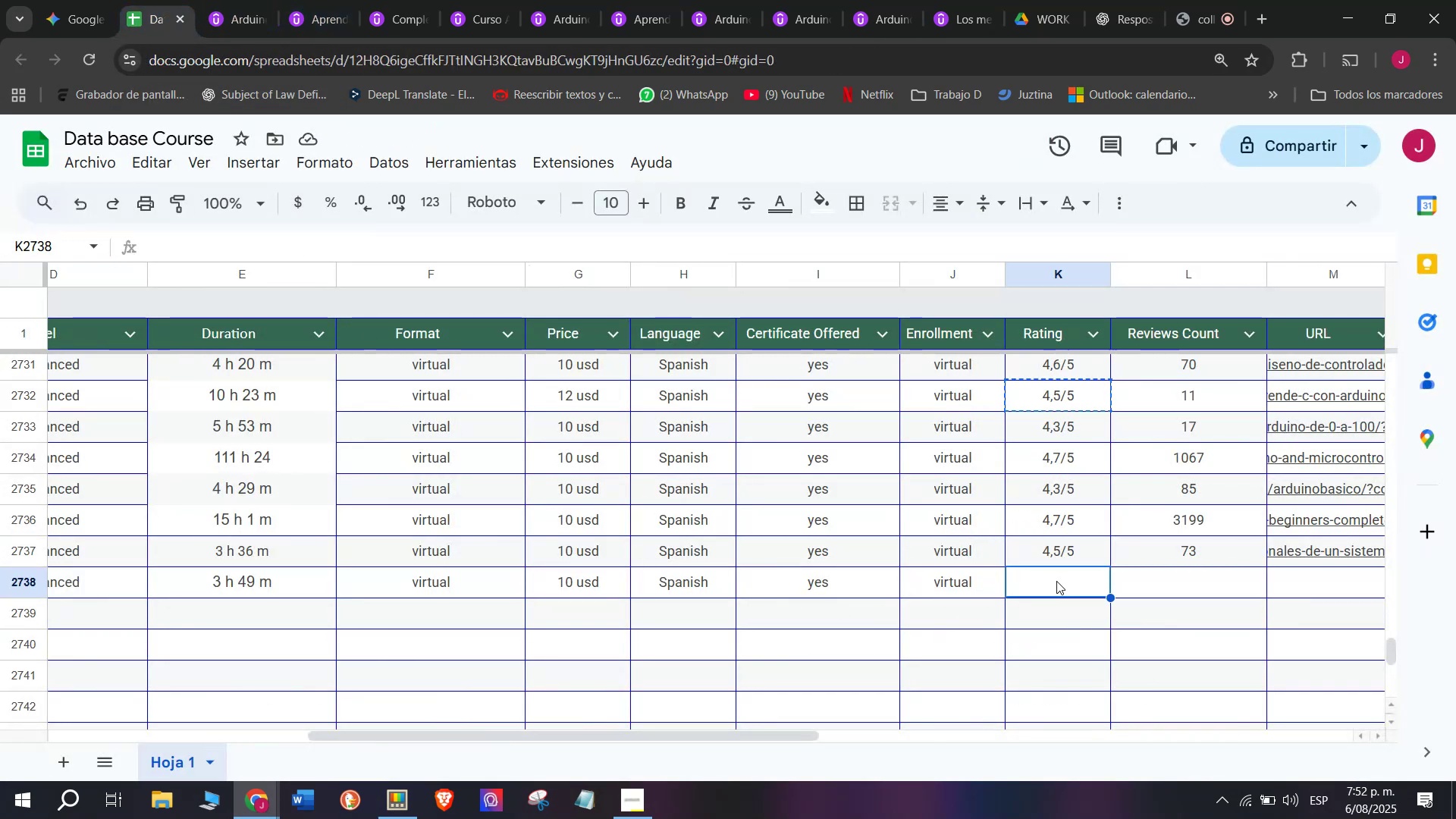 
key(Z)
 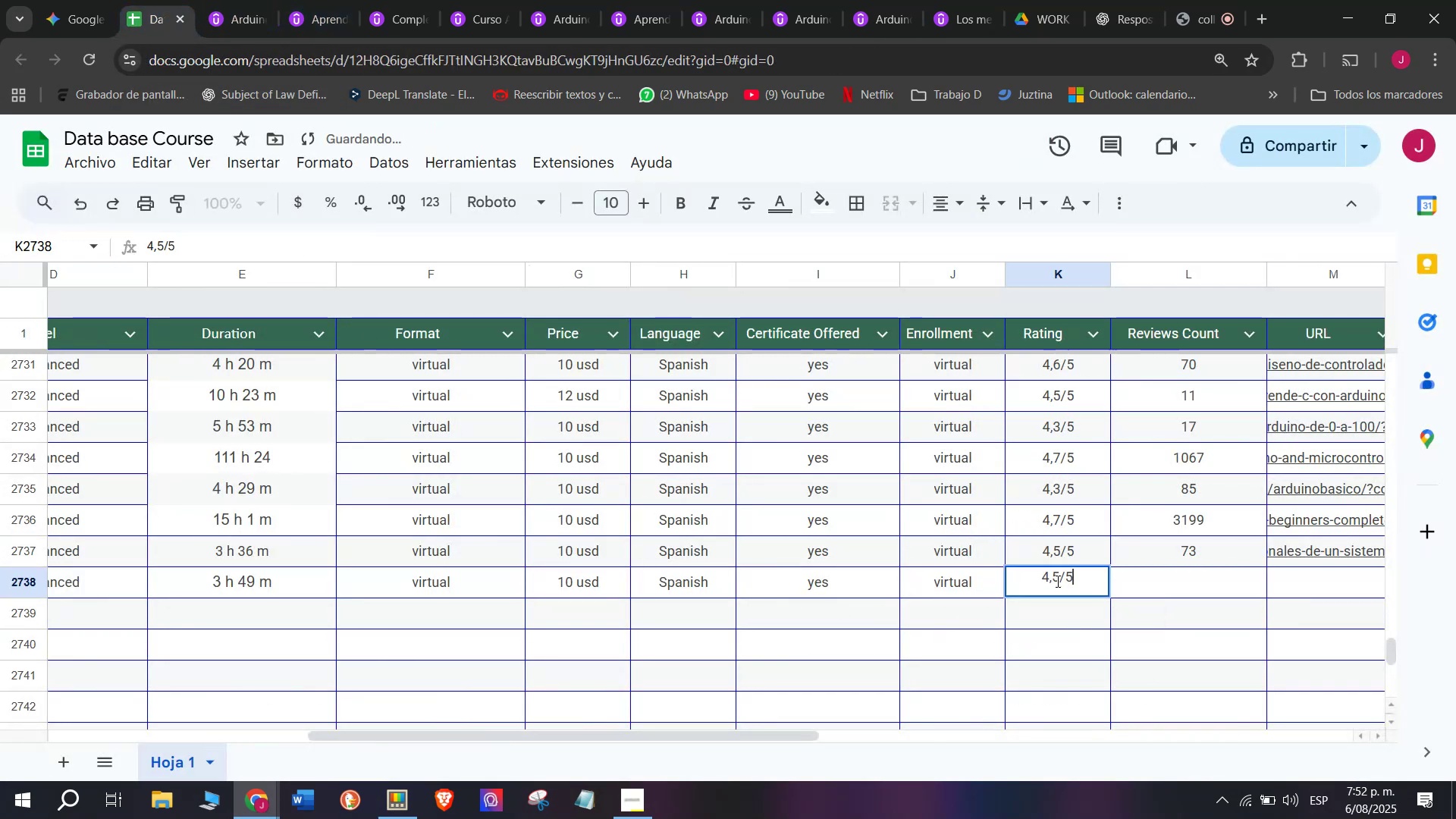 
key(Control+ControlLeft)
 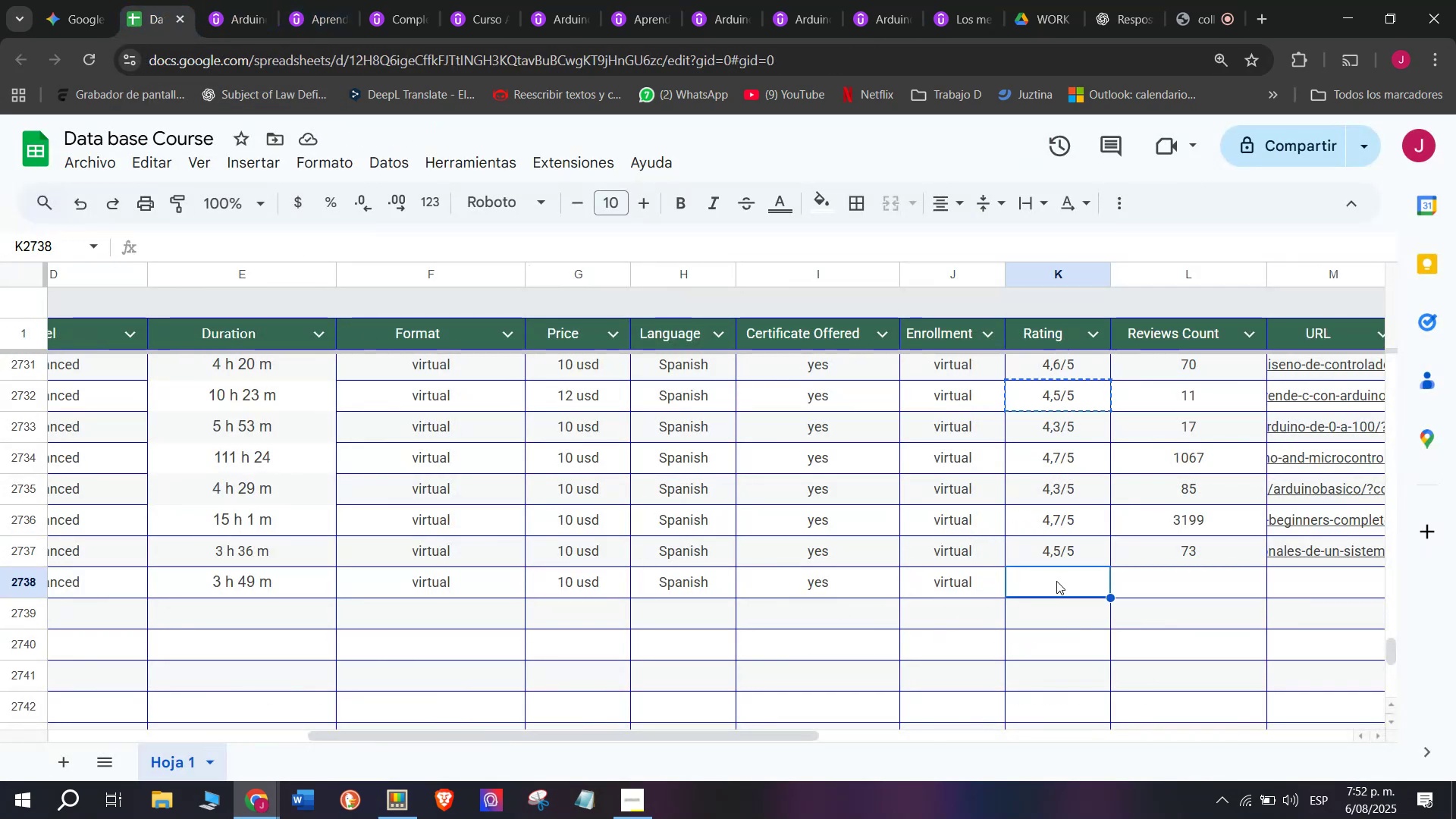 
key(Control+V)
 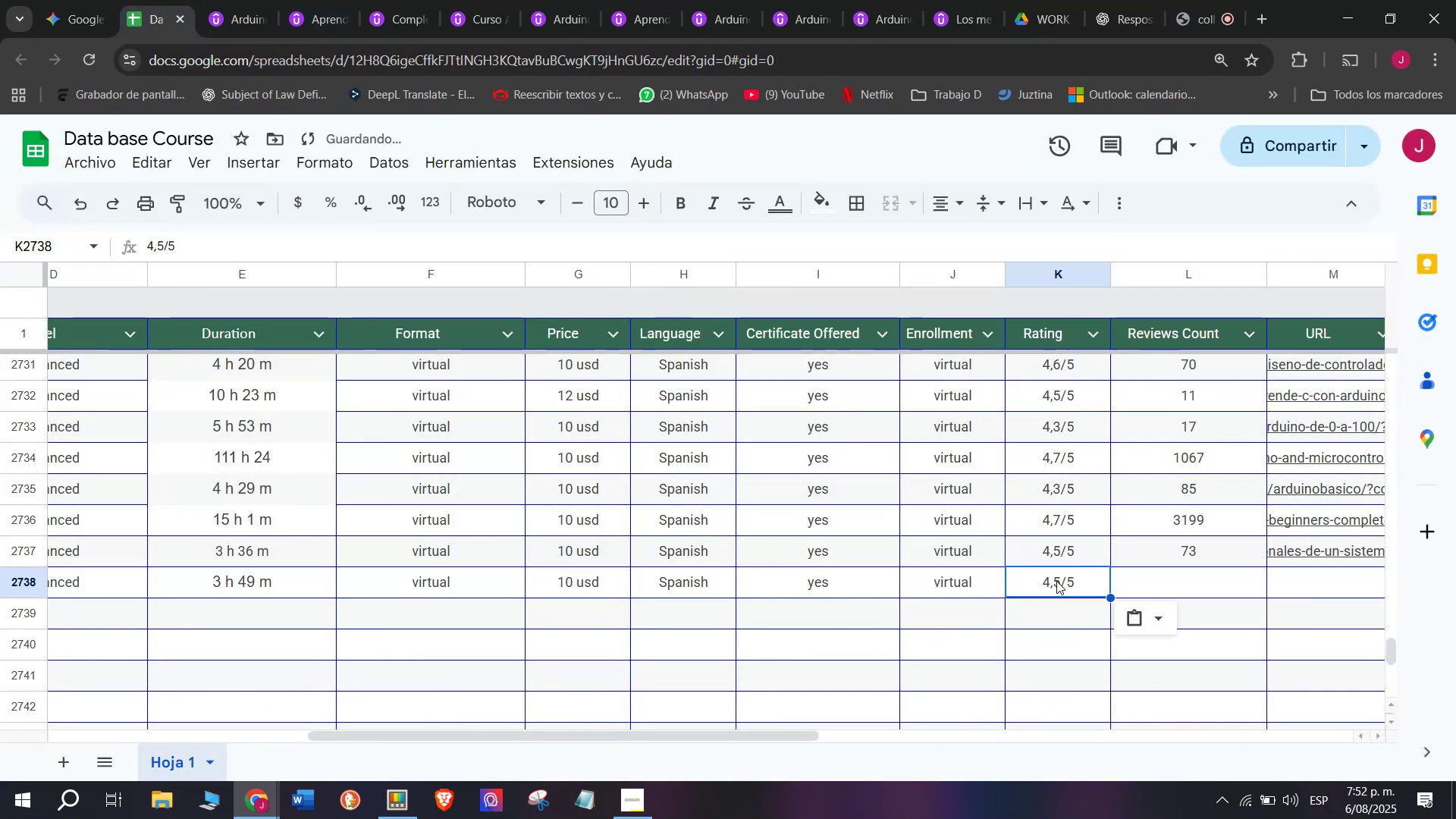 
double_click([1056, 581])
 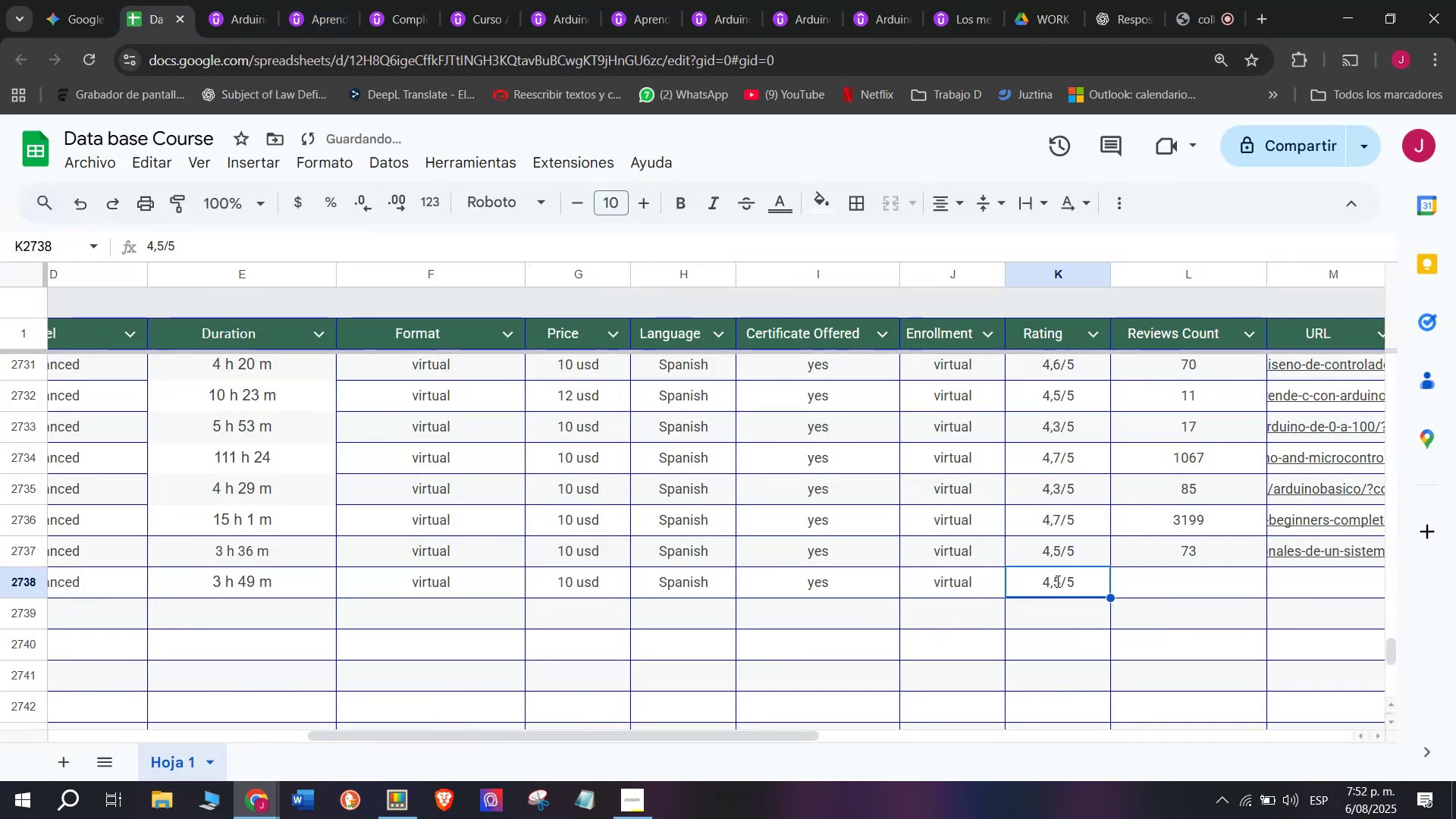 
triple_click([1056, 581])
 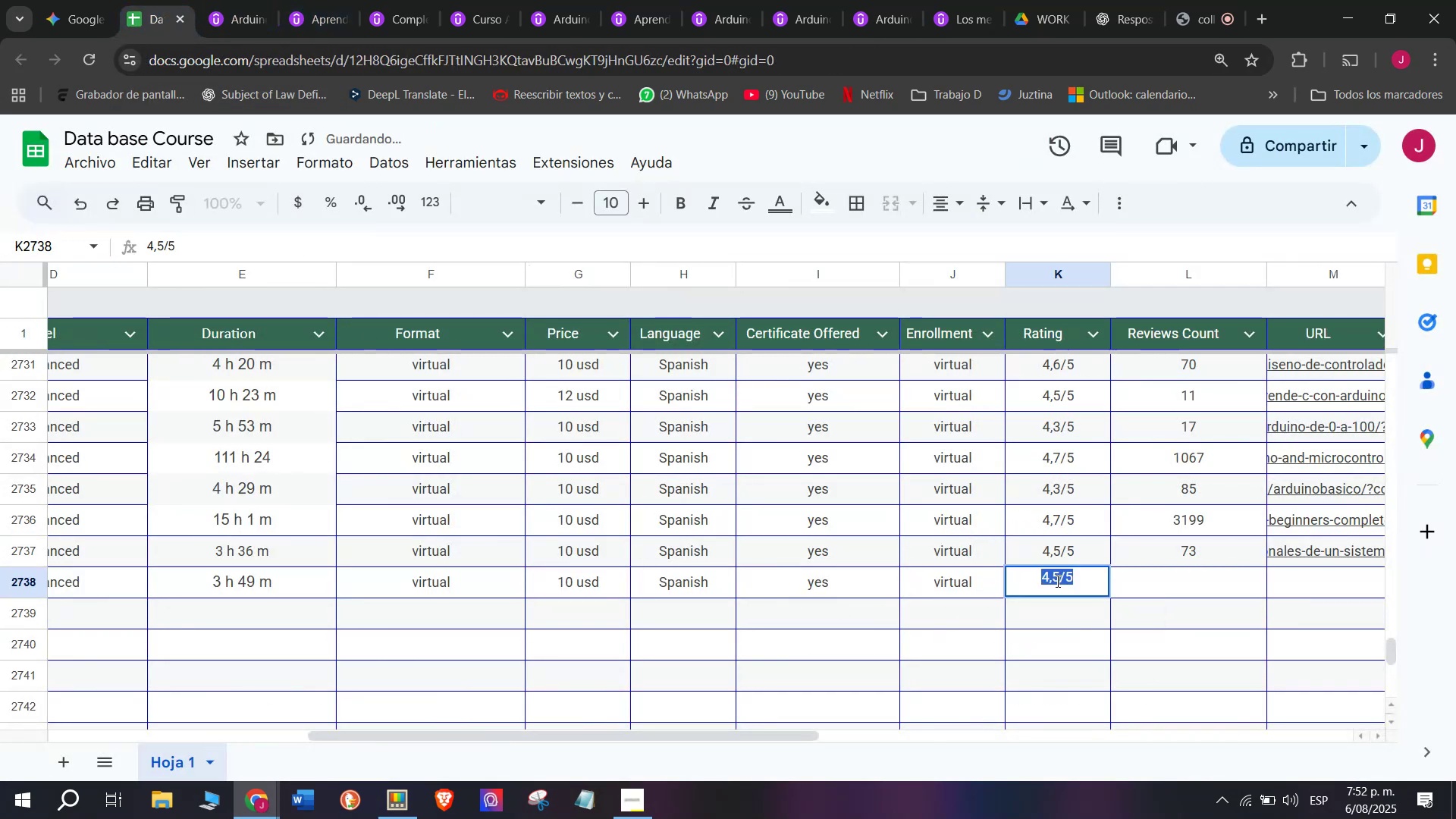 
left_click([1056, 580])
 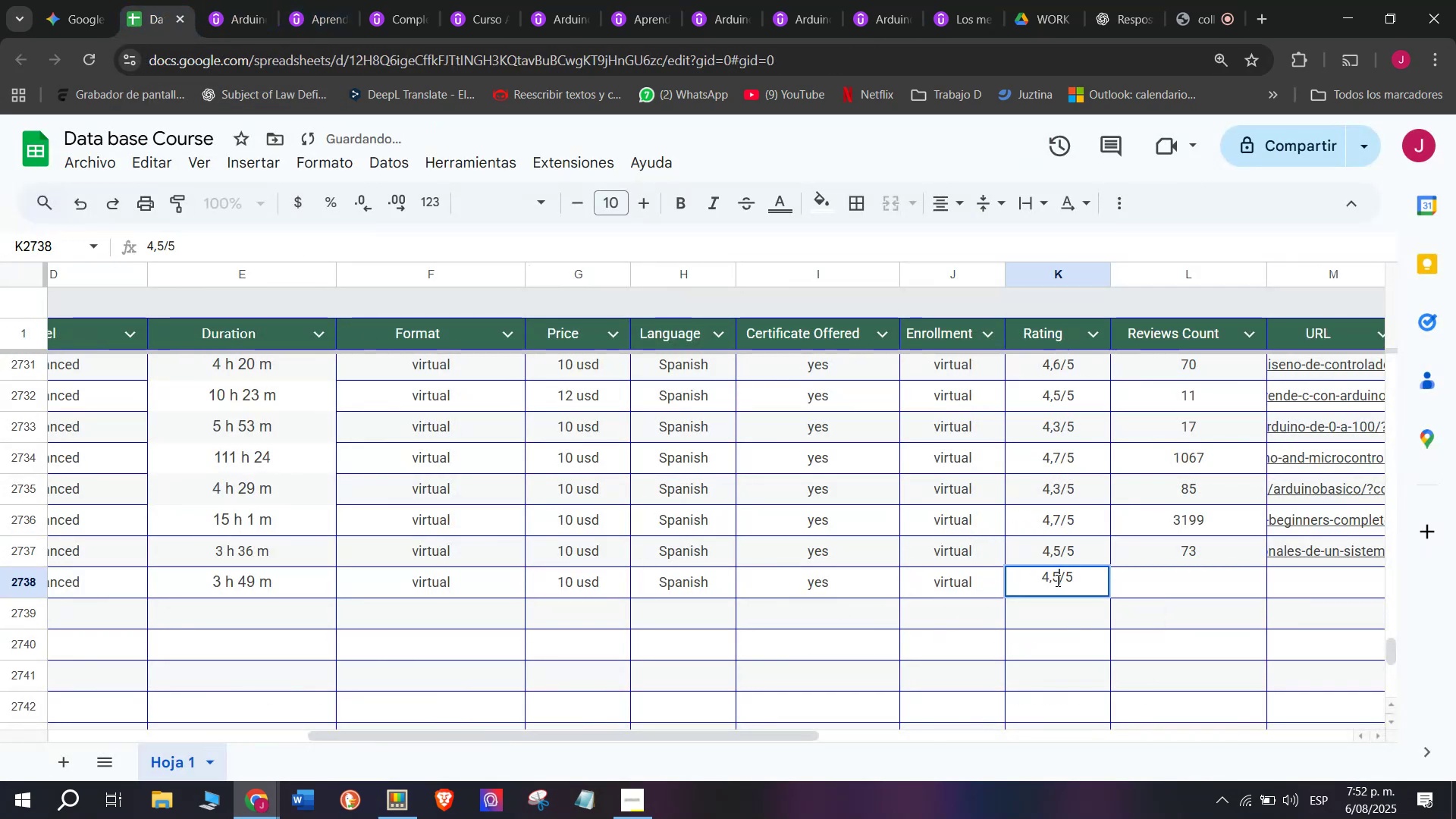 
key(Backspace)
 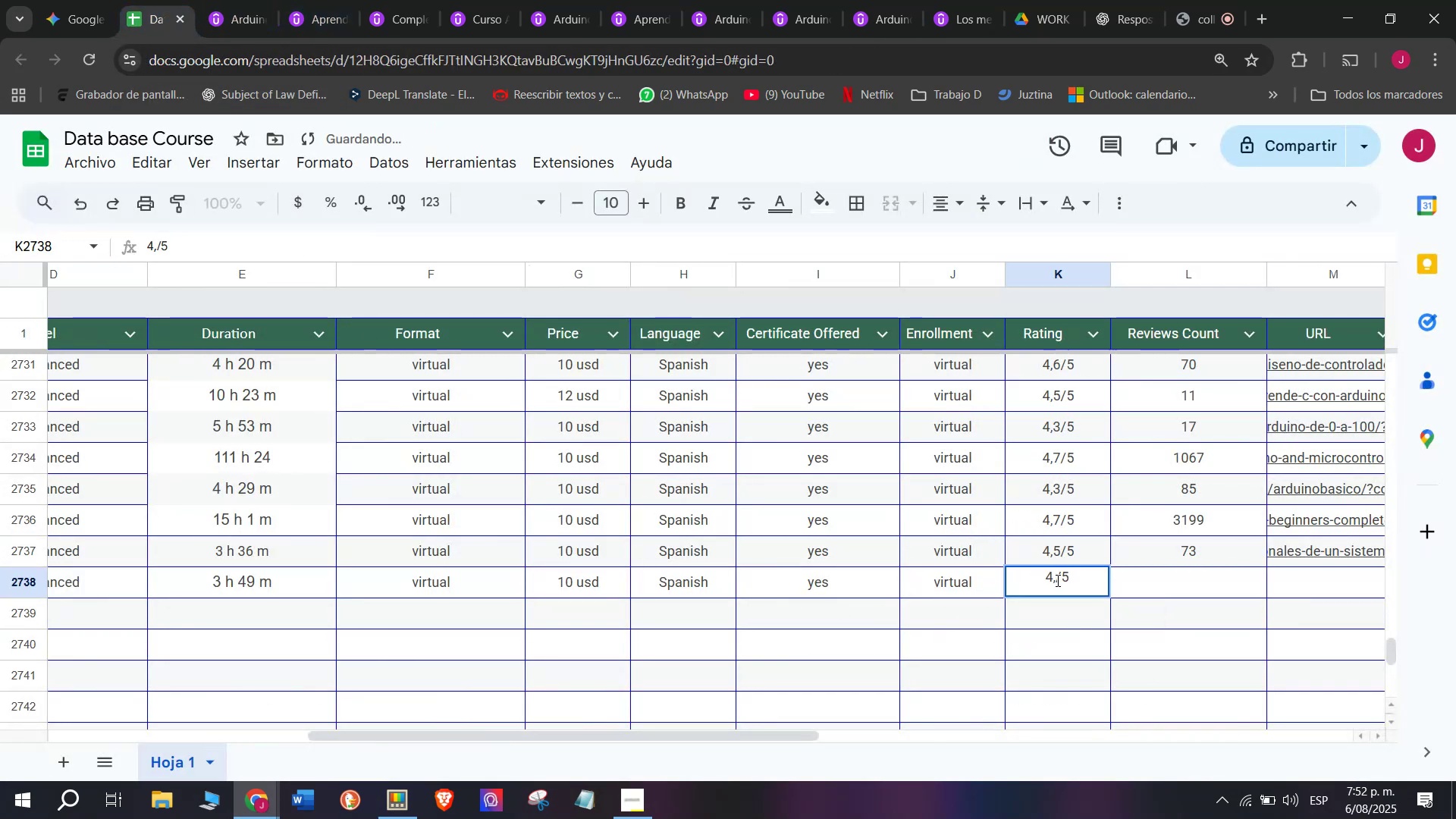 
key(Q)
 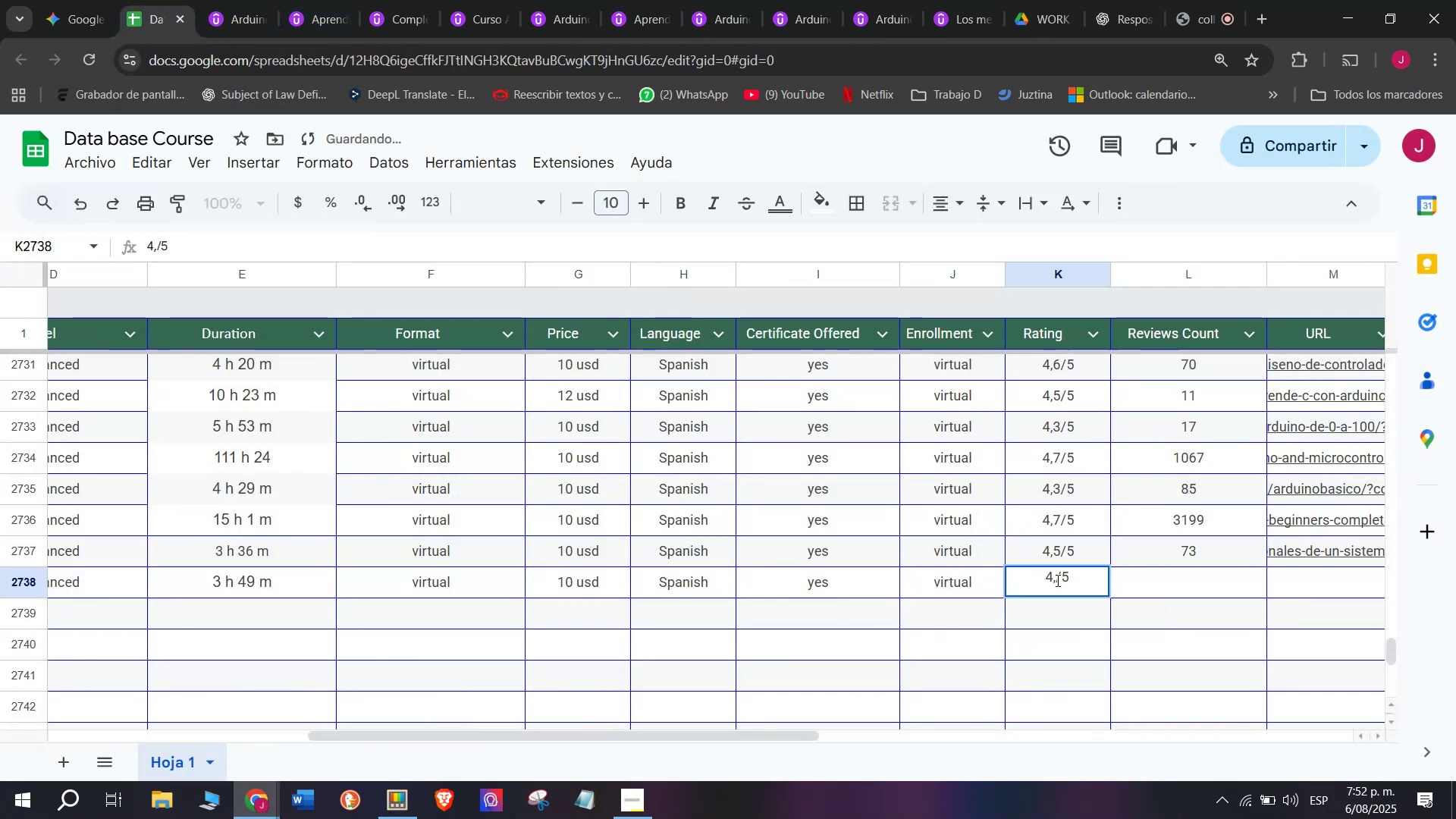 
key(4)
 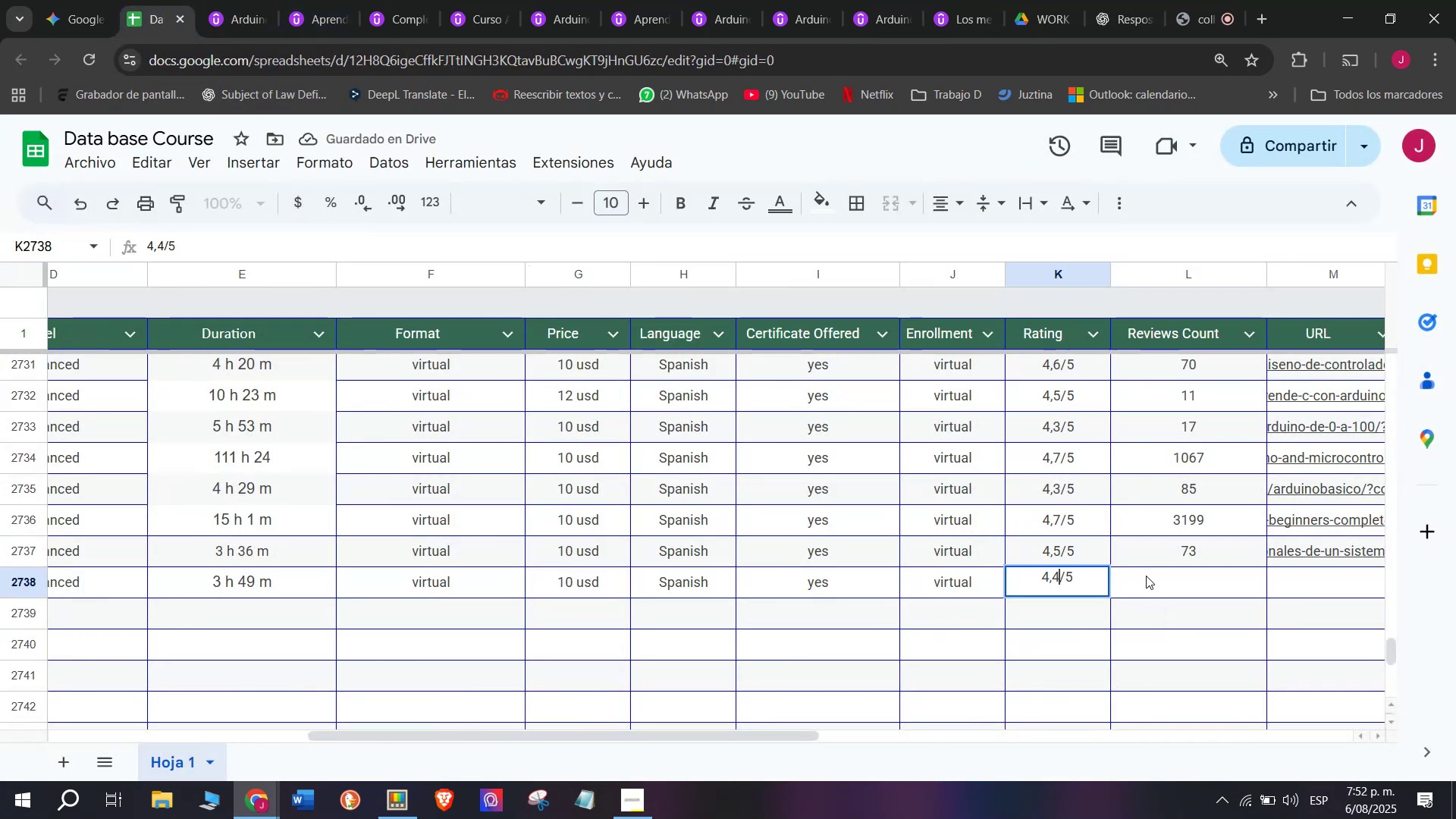 
left_click([1150, 576])
 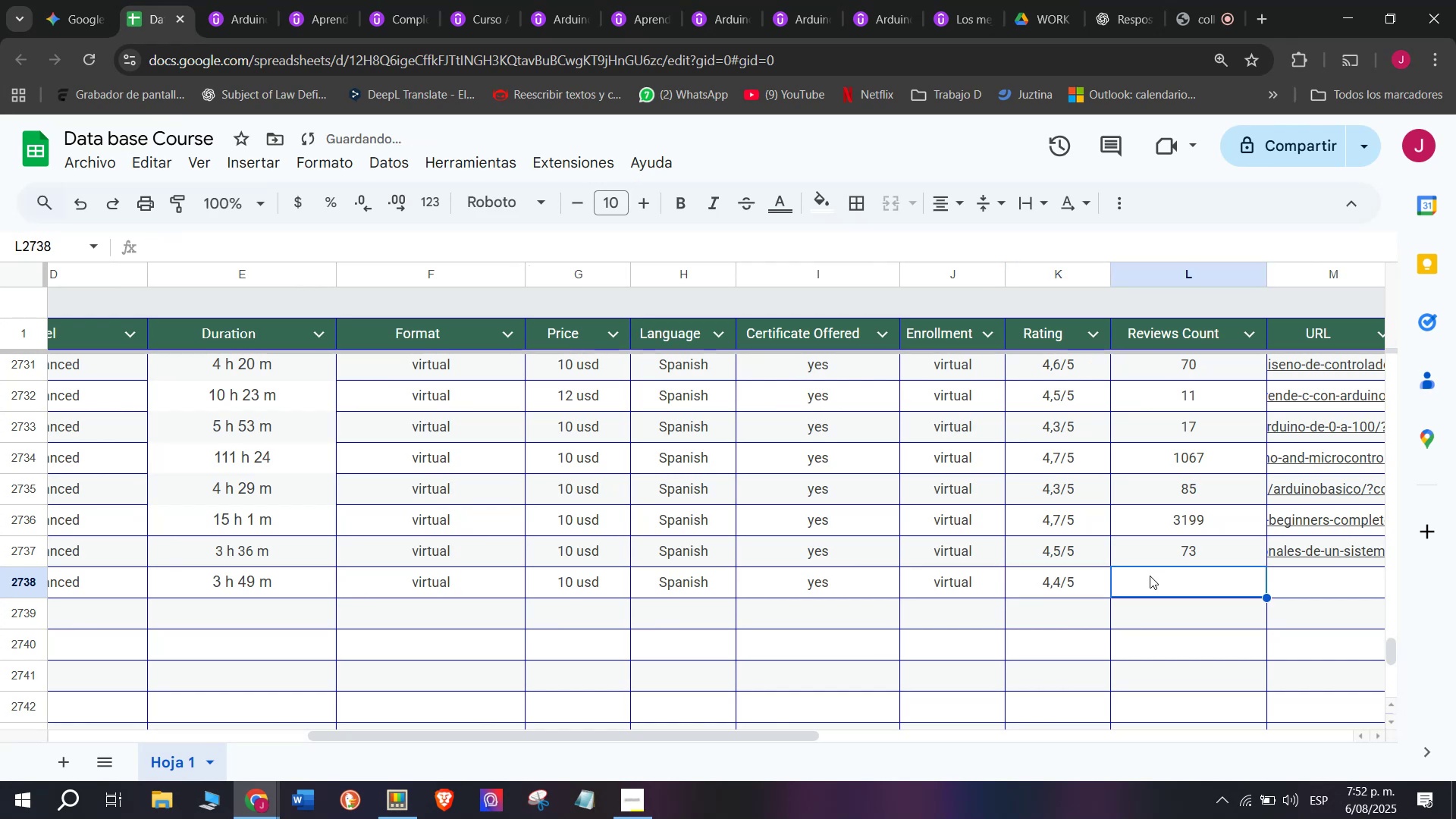 
type(18)
 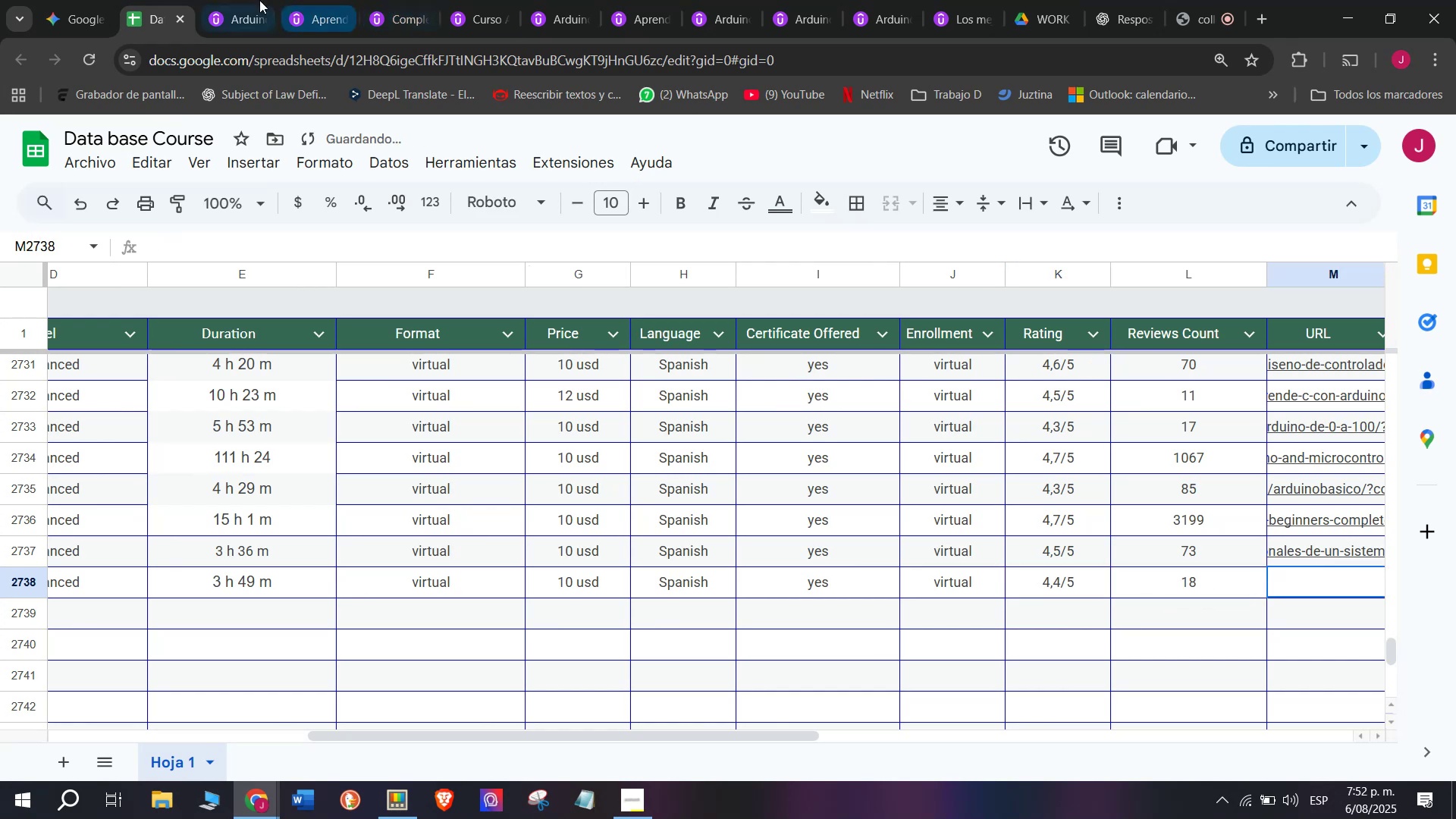 
double_click([280, 48])
 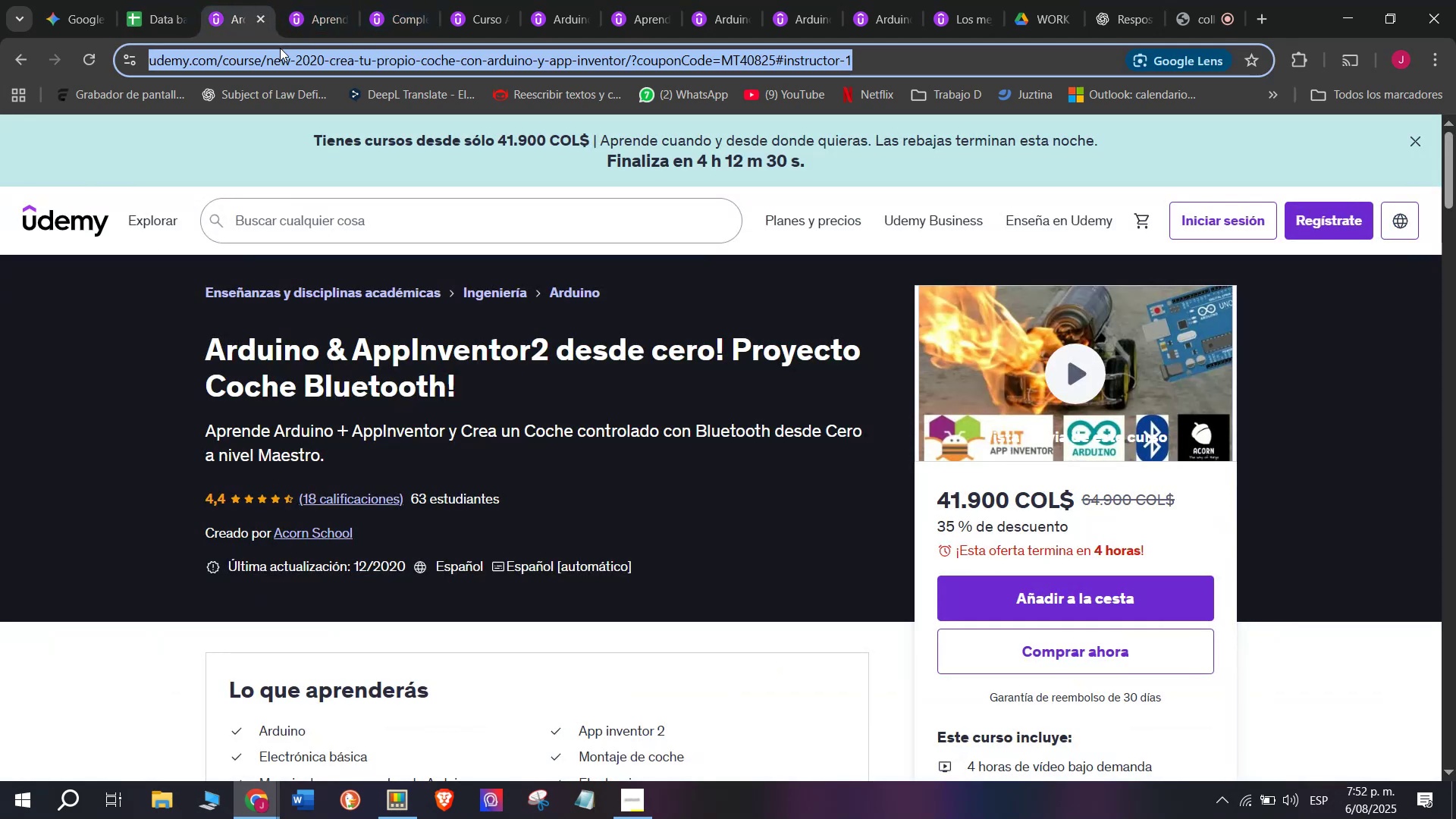 
triple_click([280, 48])
 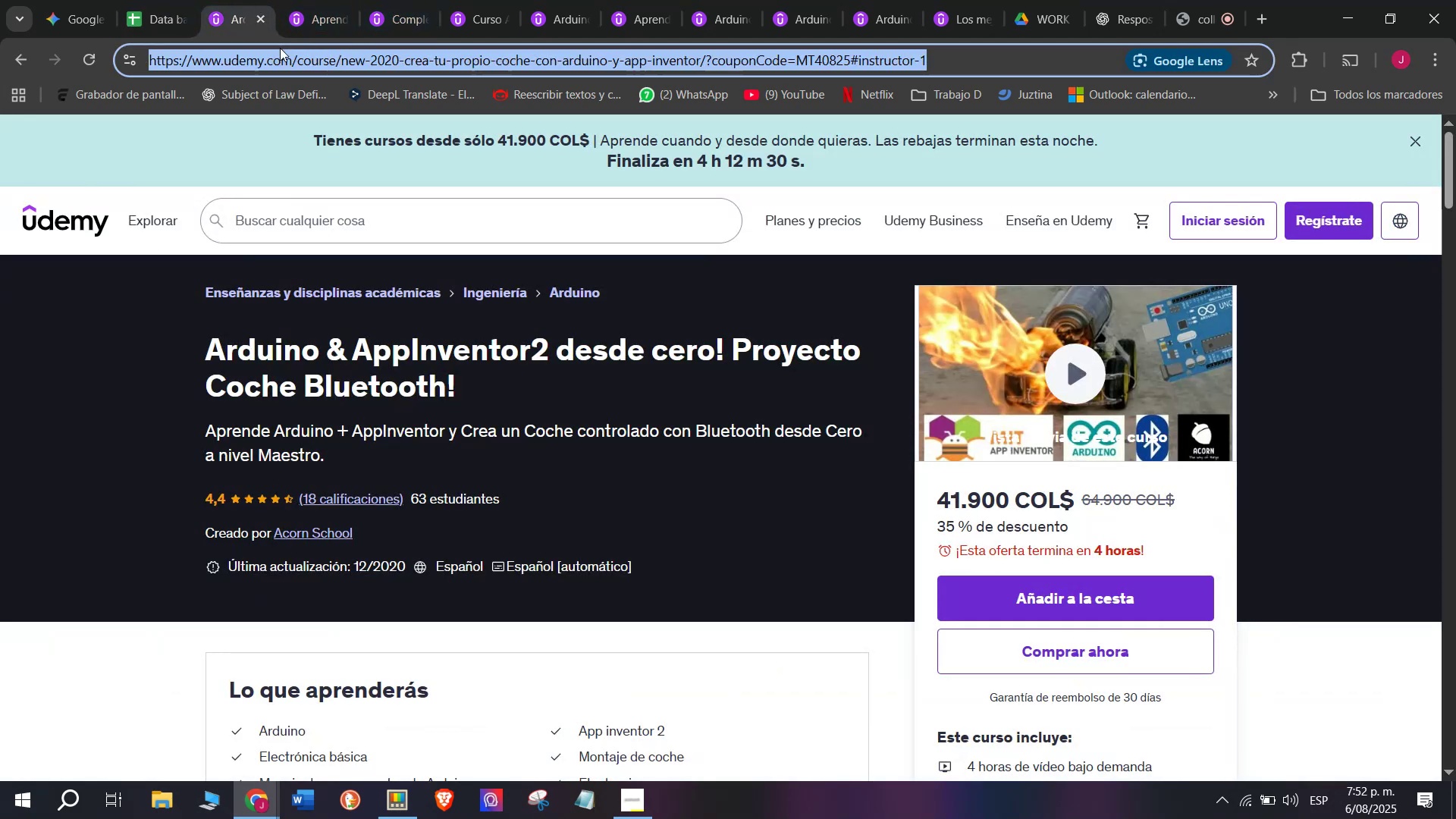 
triple_click([280, 48])
 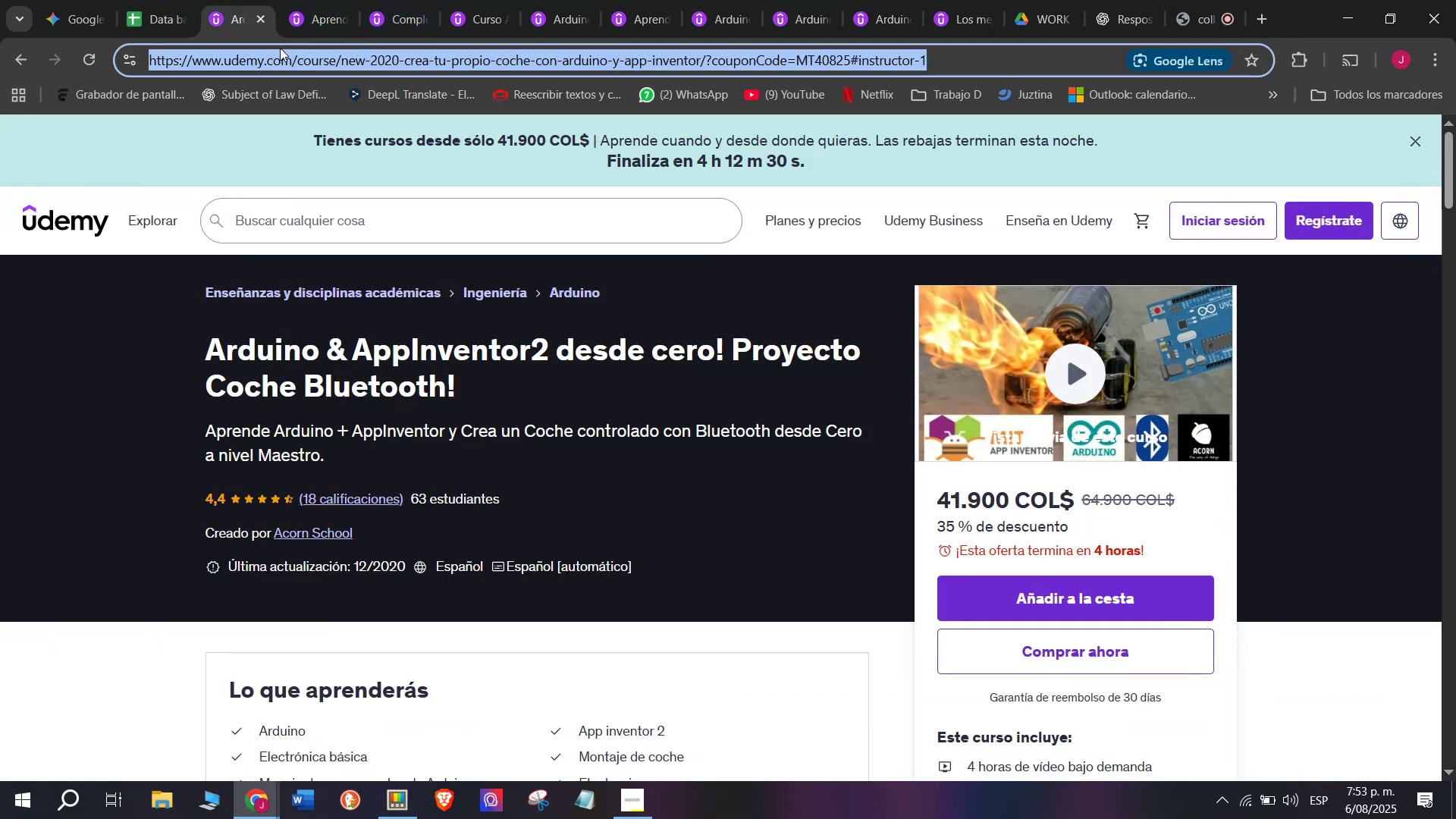 
key(Break)
 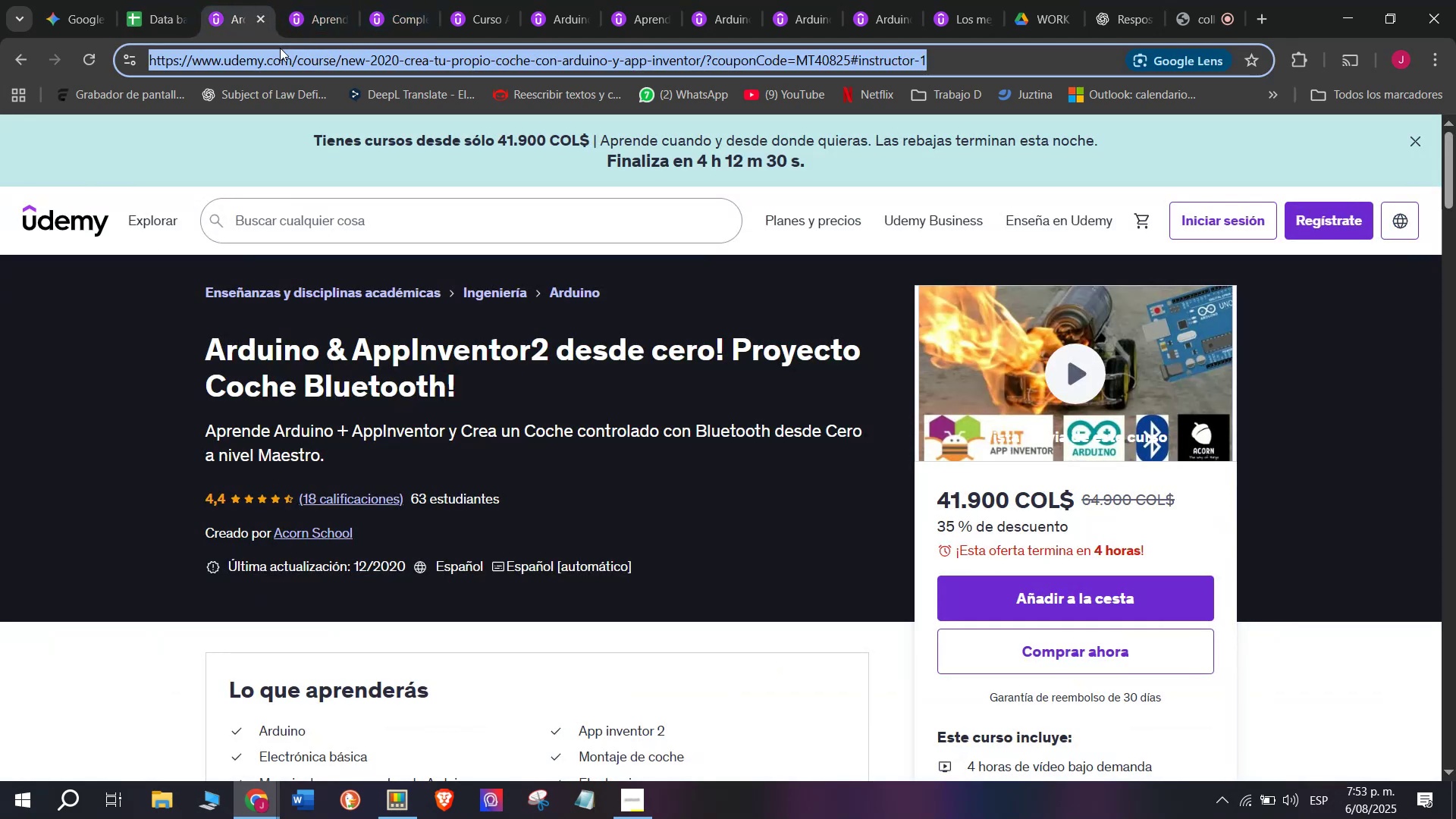 
key(Control+ControlLeft)
 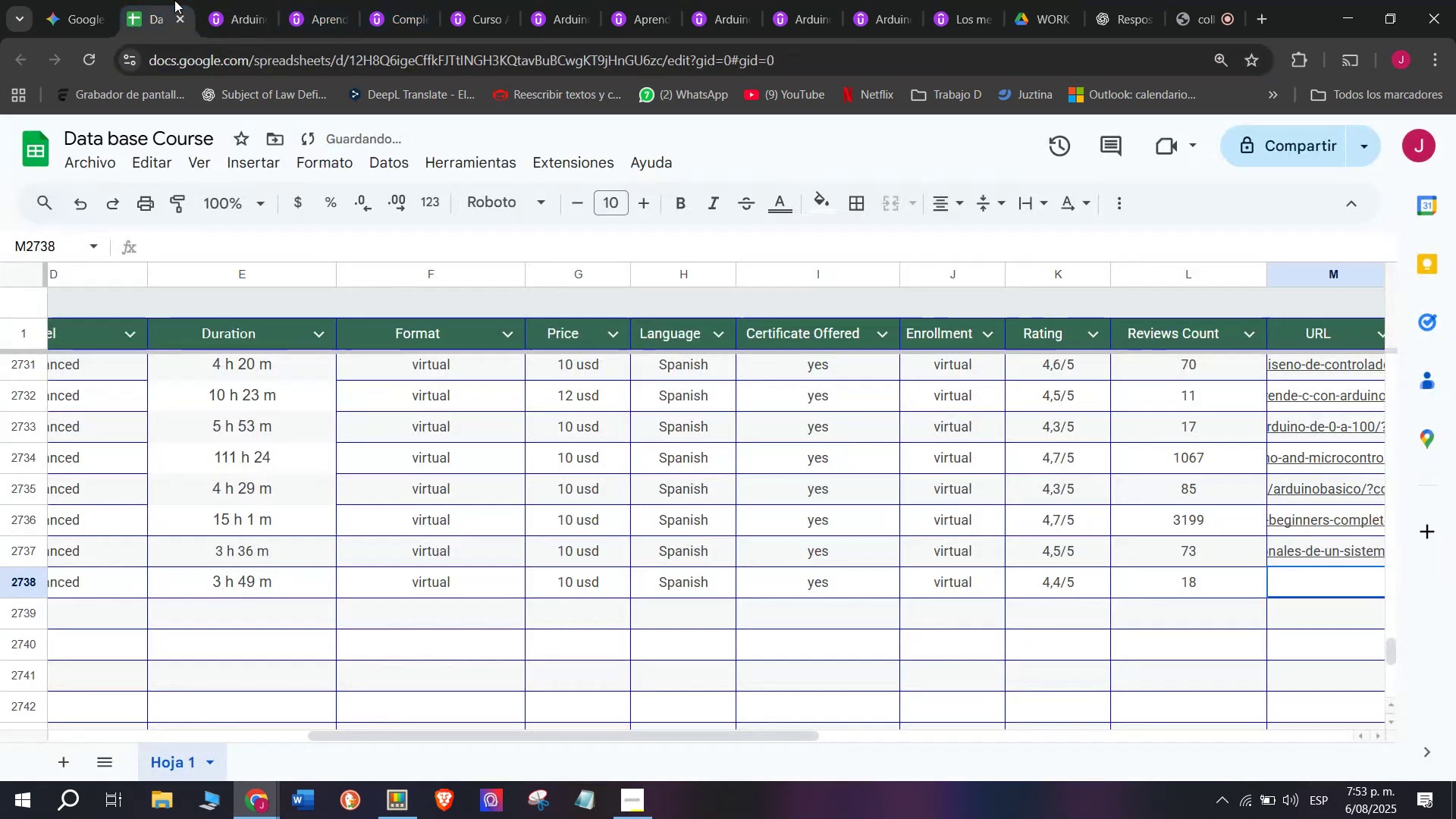 
key(Control+C)
 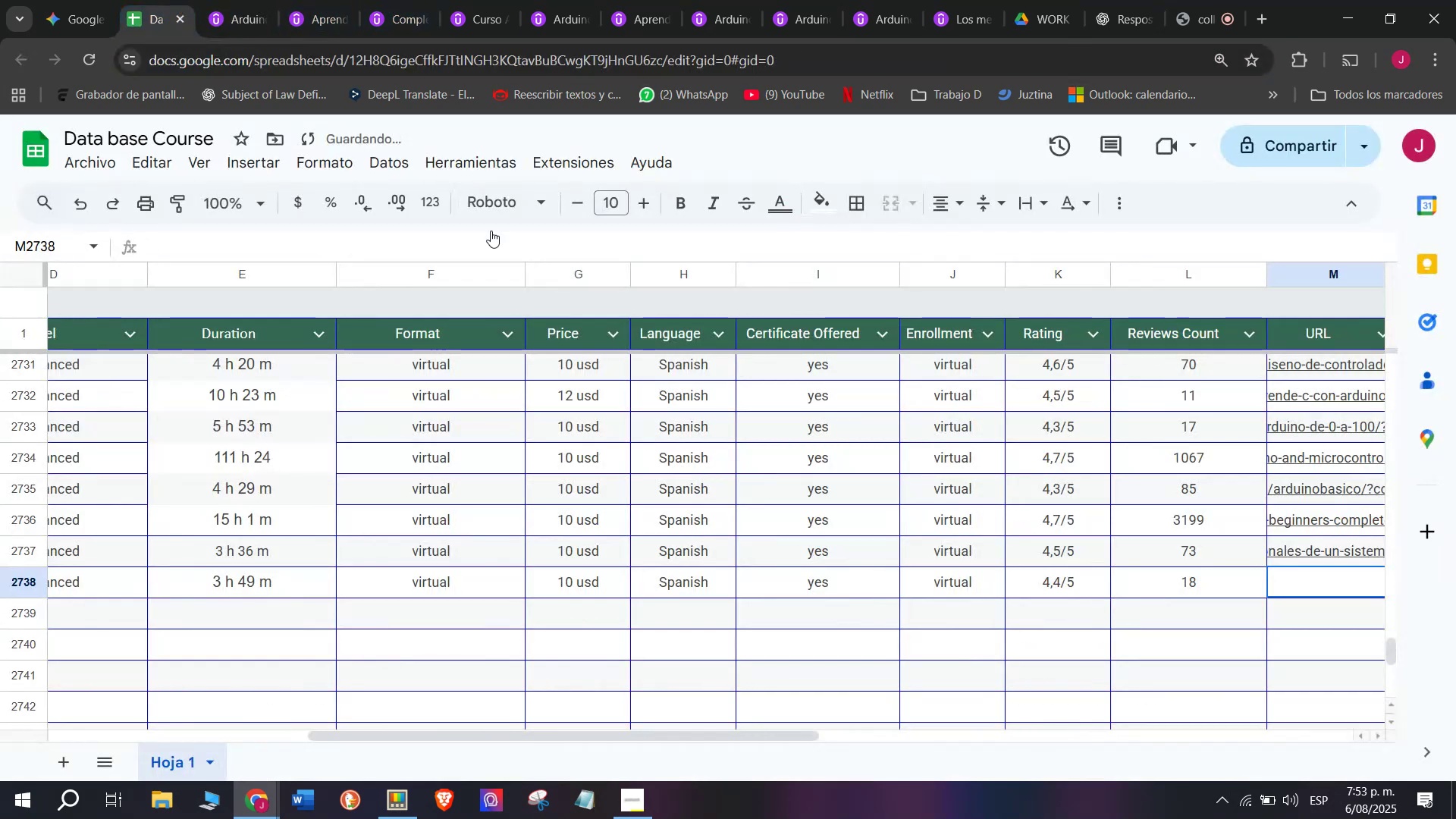 
key(Z)
 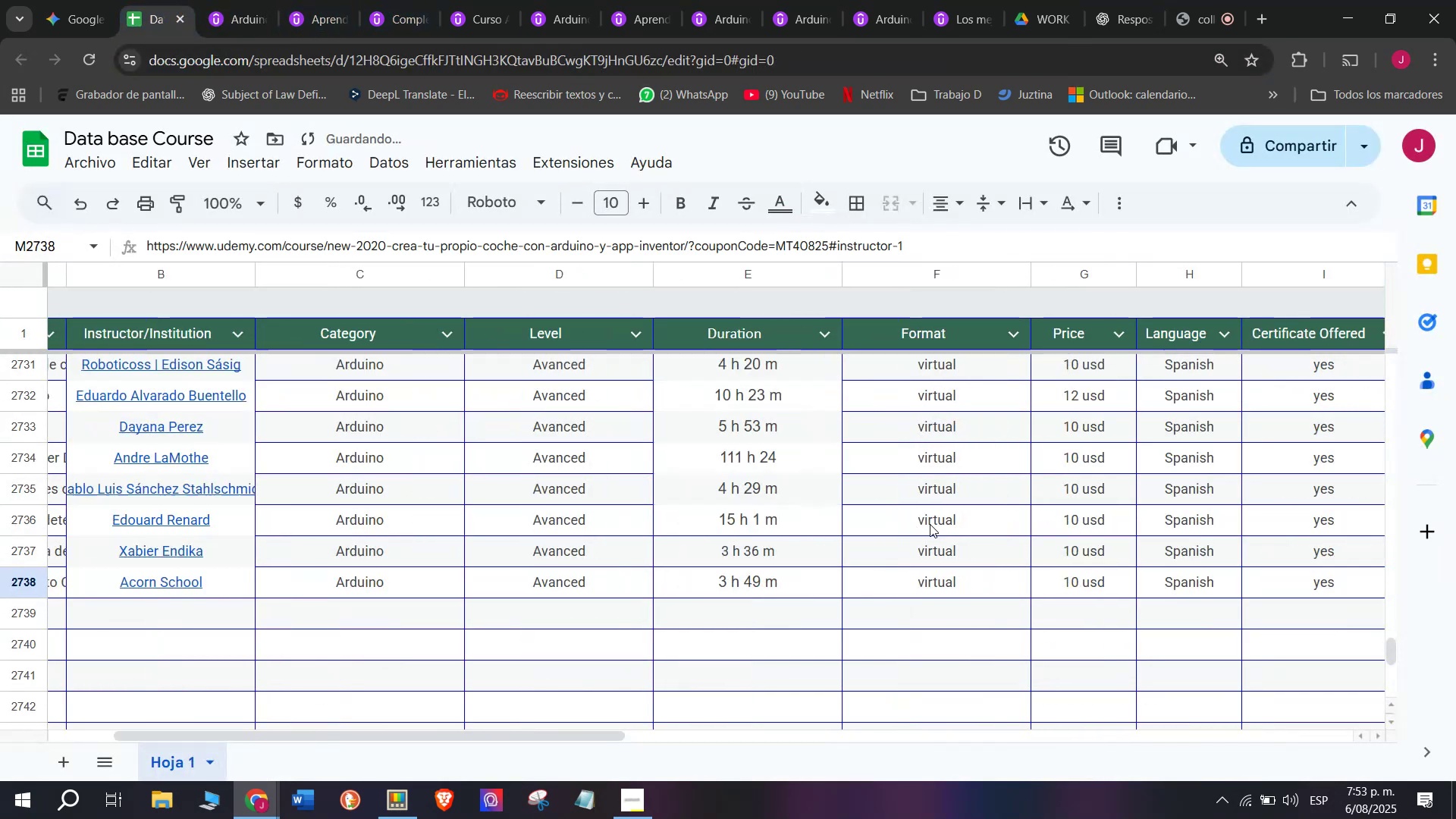 
key(Control+ControlLeft)
 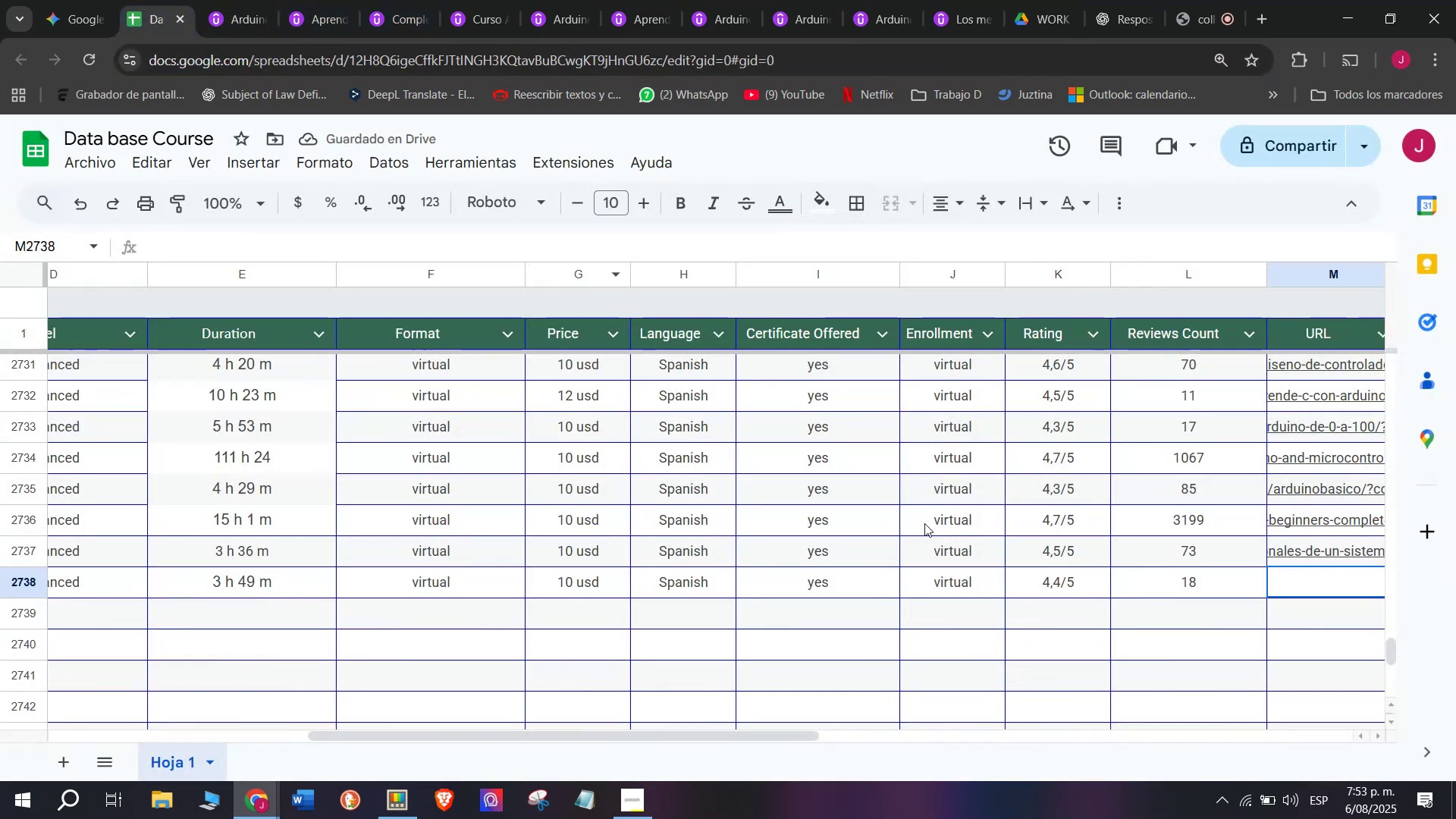 
key(Control+V)
 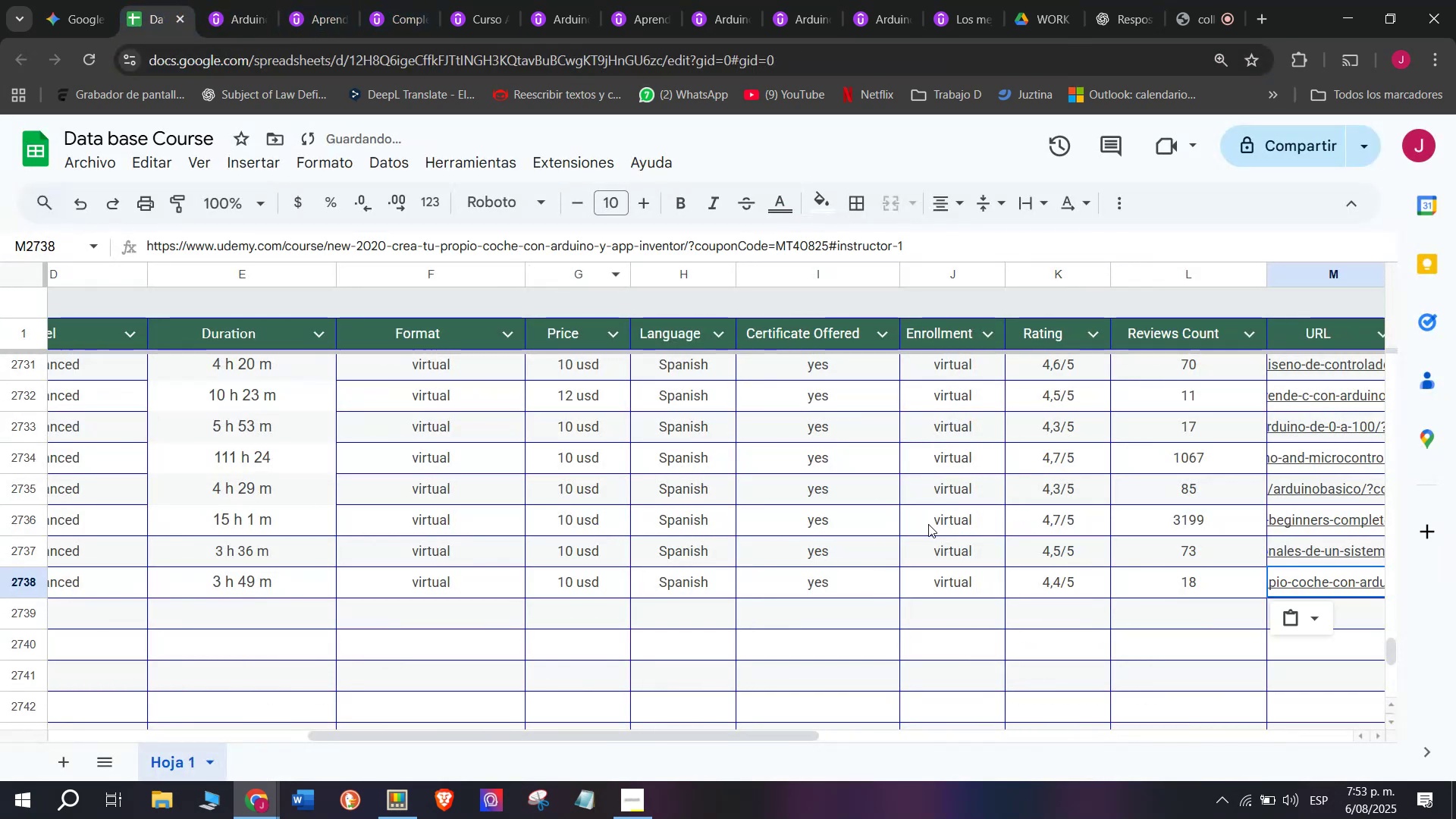 
scroll: coordinate [334, 644], scroll_direction: up, amount: 8.0
 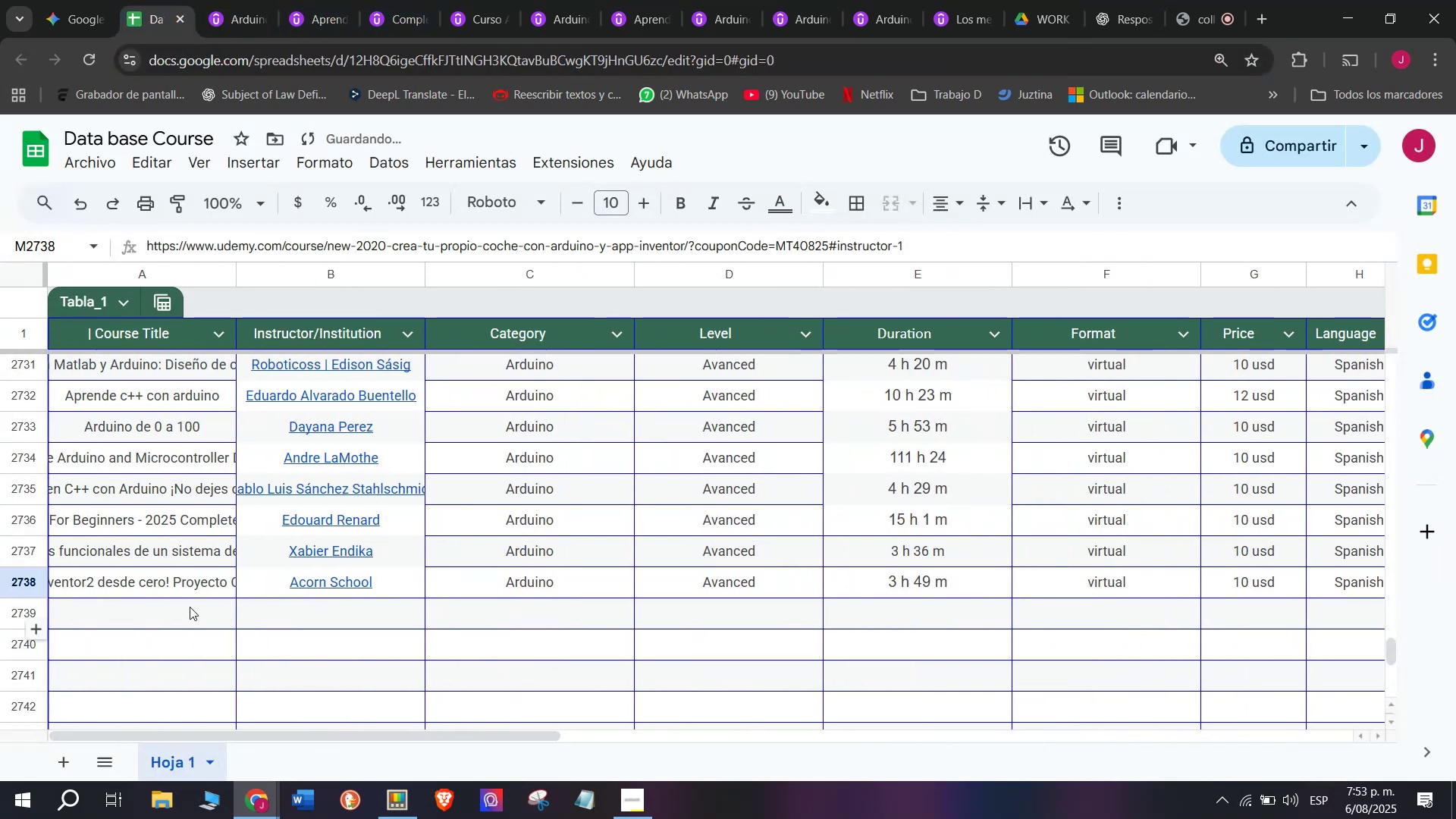 
left_click([190, 604])
 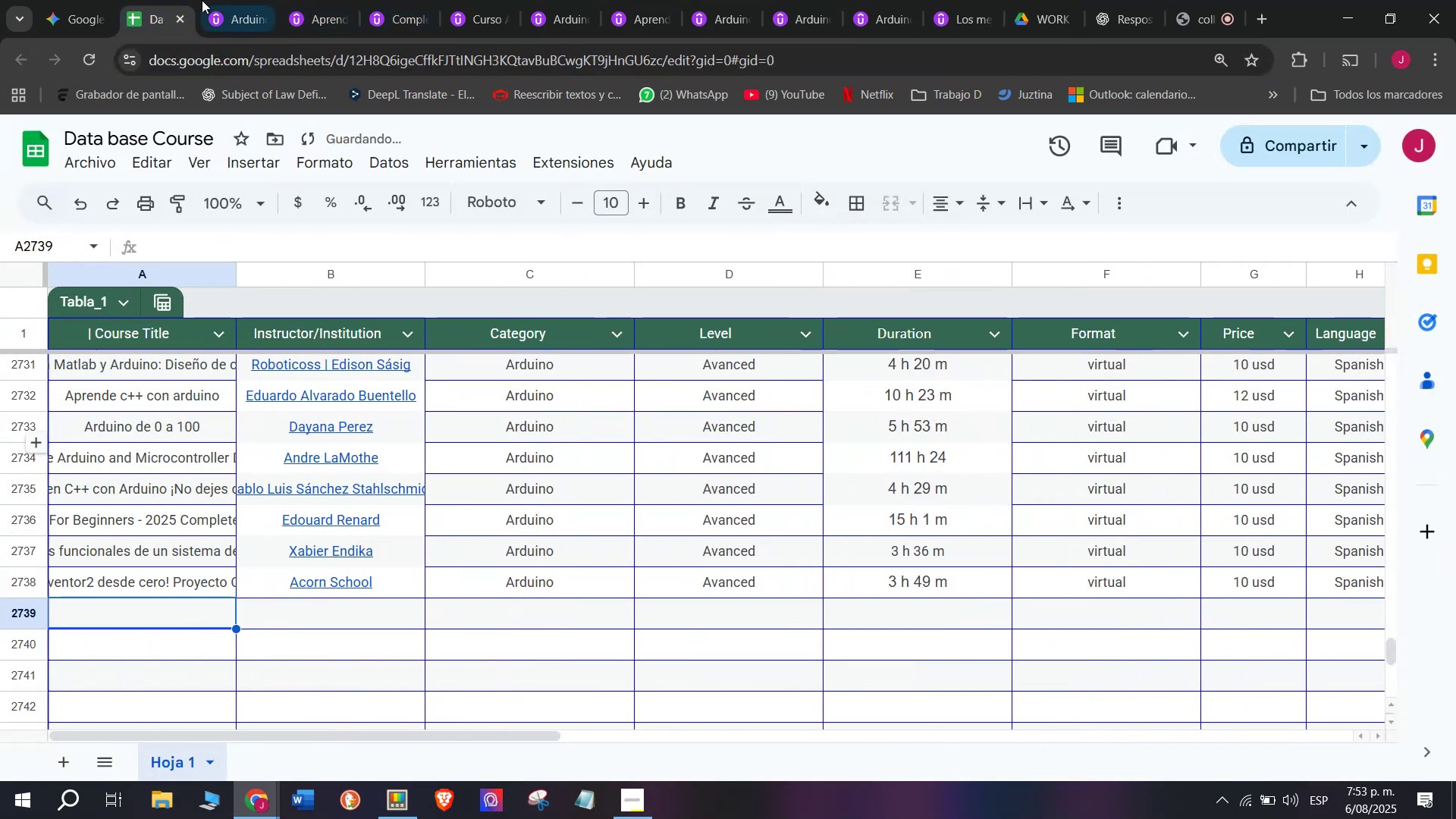 
left_click([203, 0])
 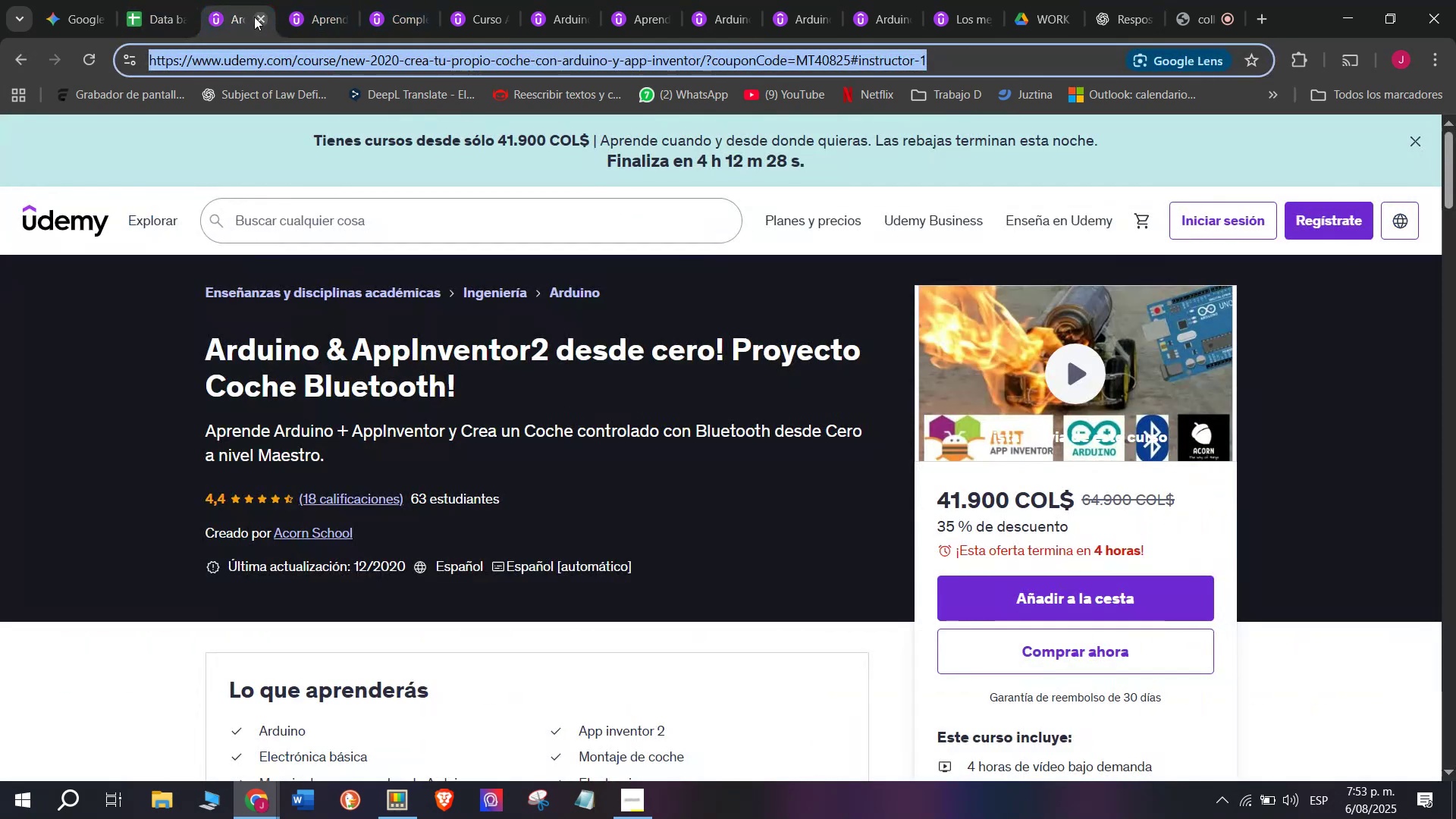 
left_click([256, 17])
 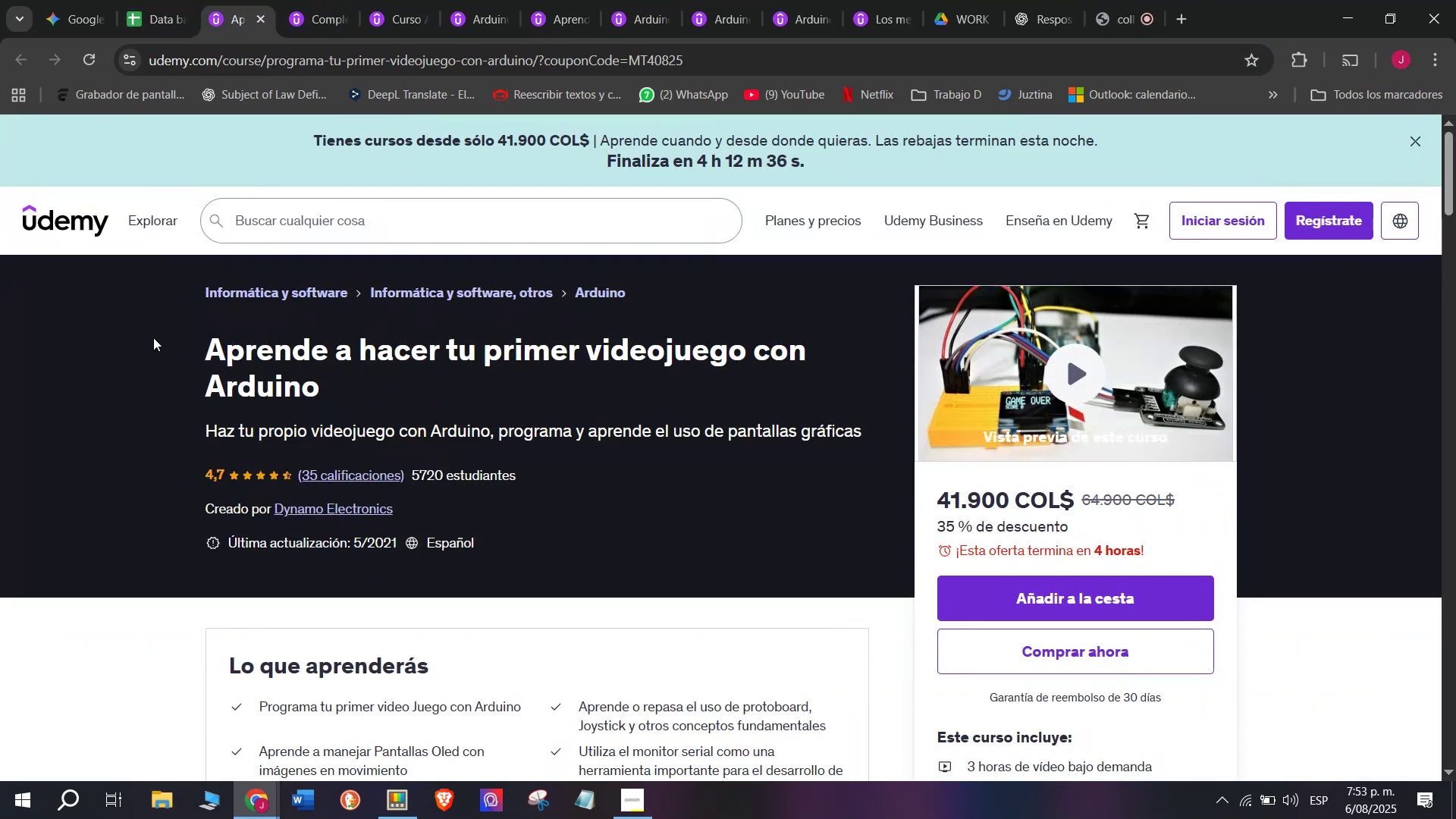 
left_click_drag(start_coordinate=[218, 360], to_coordinate=[399, 384])
 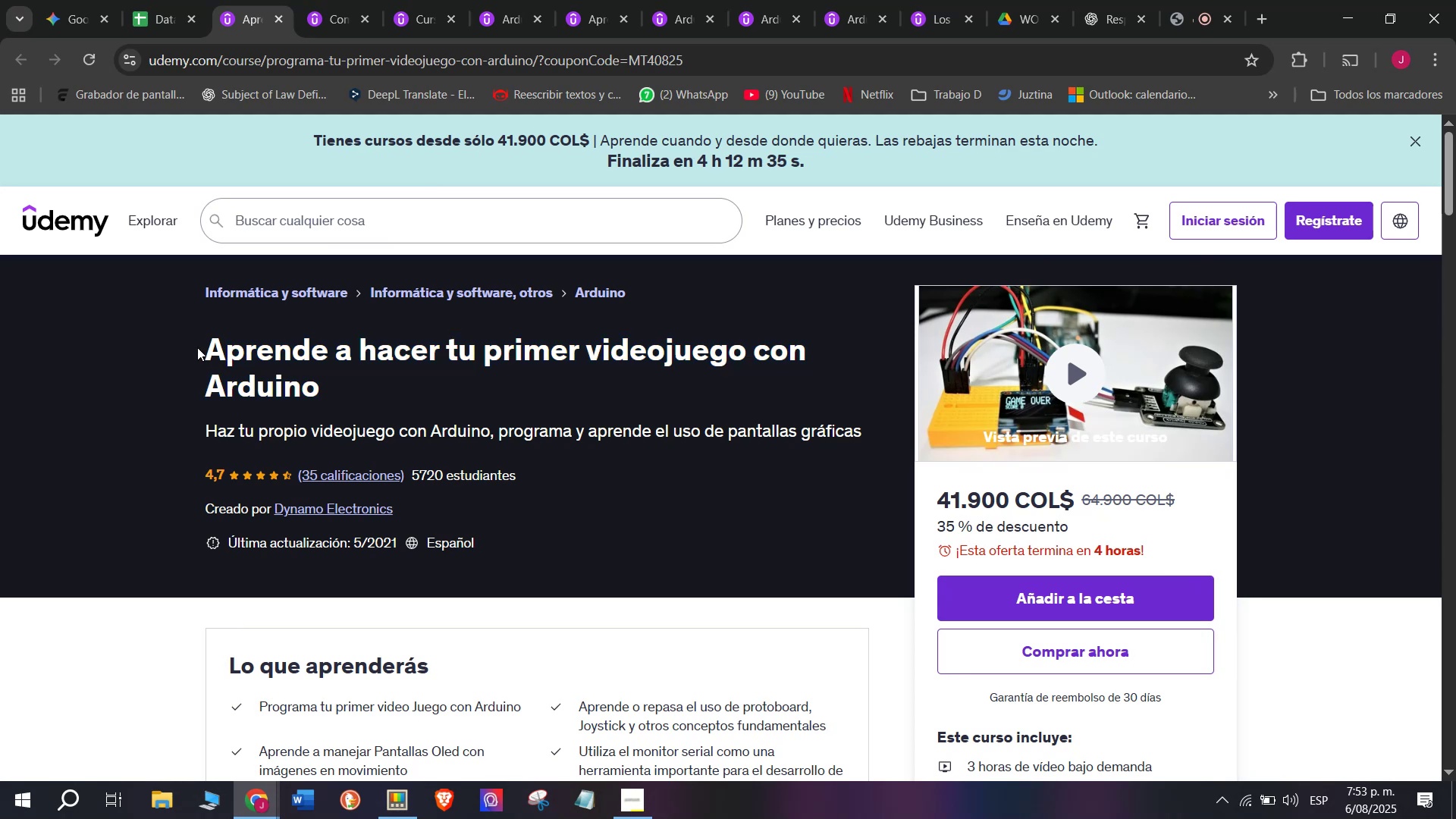 
left_click_drag(start_coordinate=[199, 343], to_coordinate=[375, 384])
 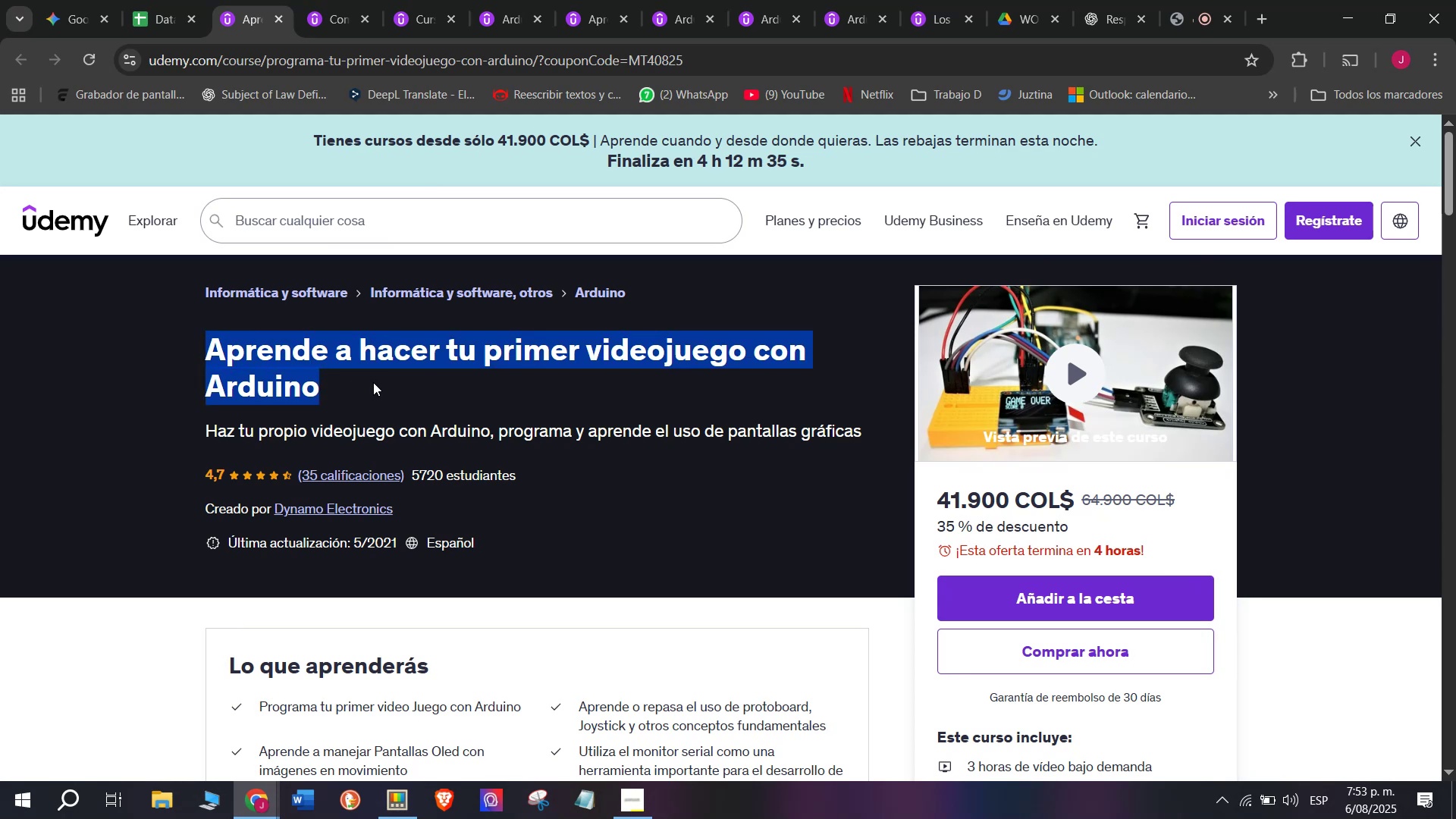 
key(Break)
 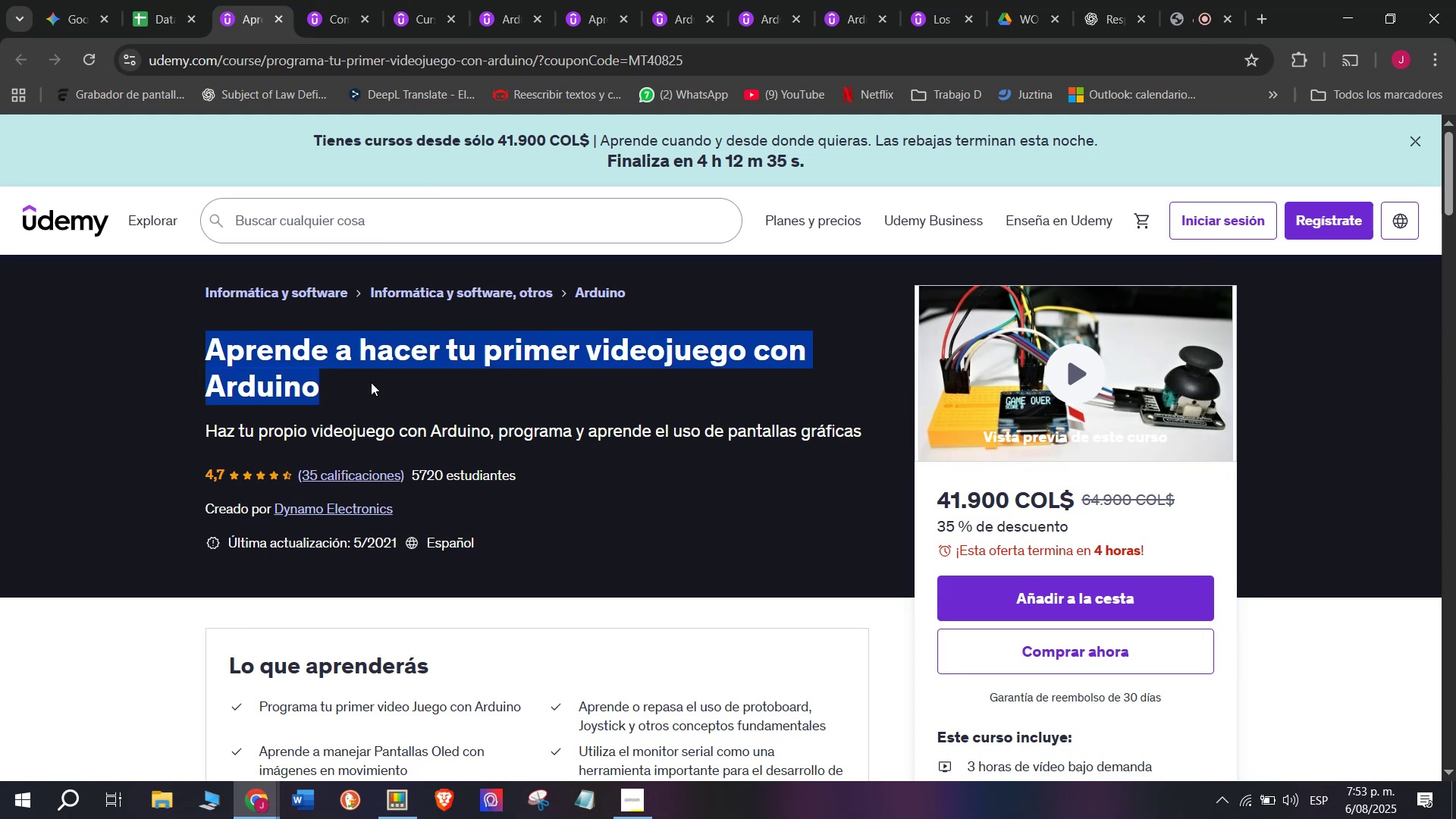 
key(Control+ControlLeft)
 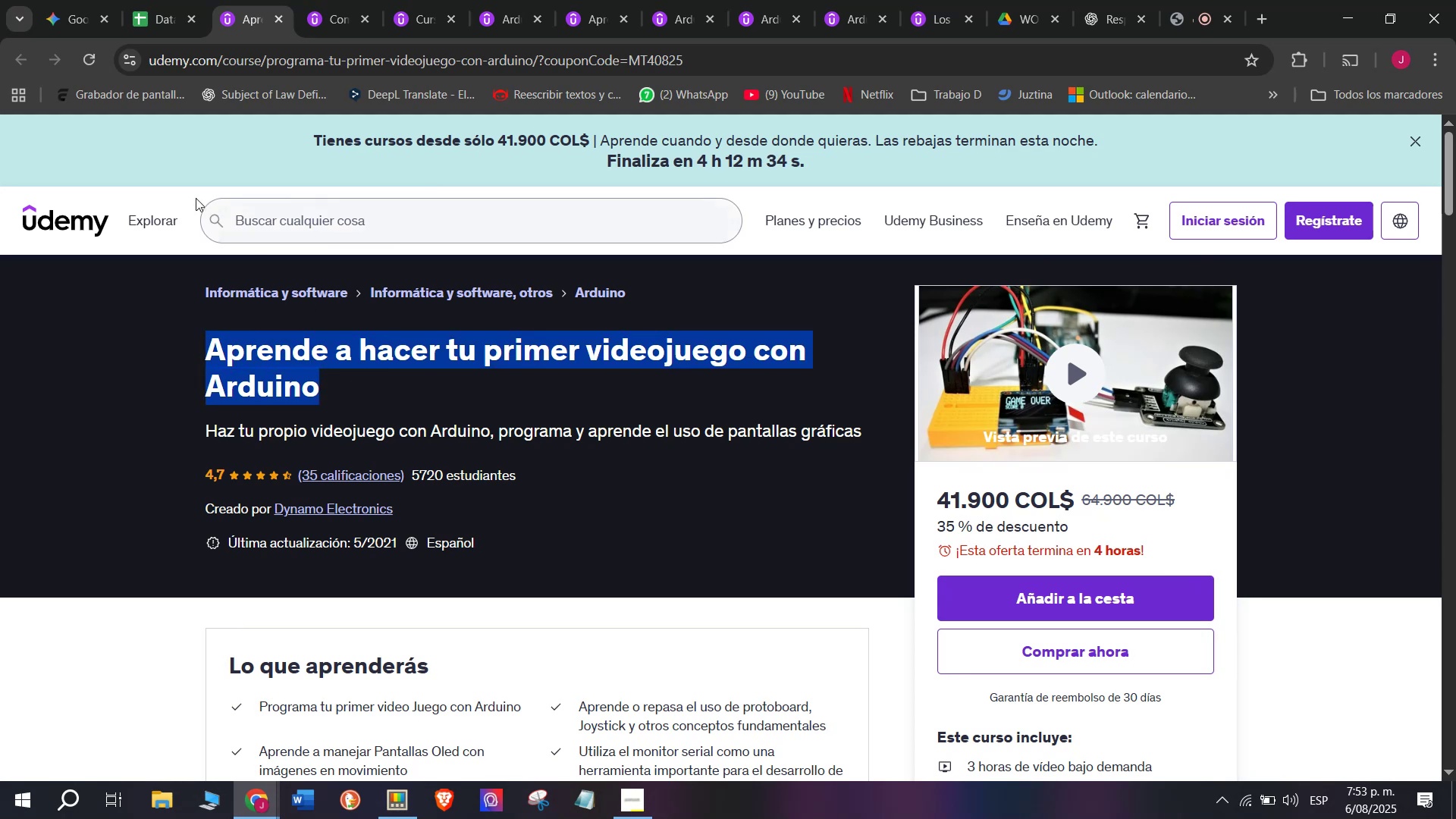 
key(Control+C)
 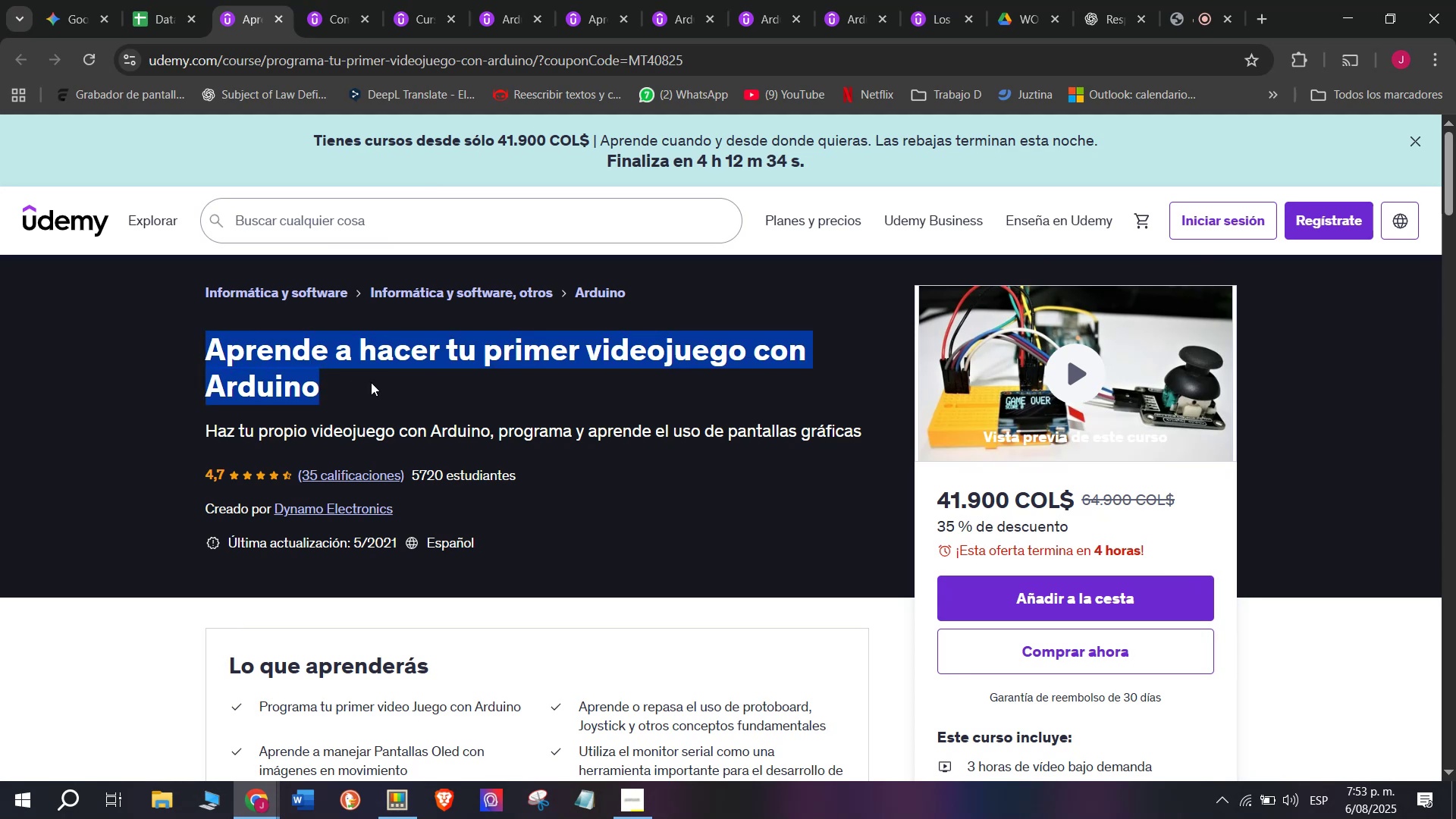 
key(Control+ControlLeft)
 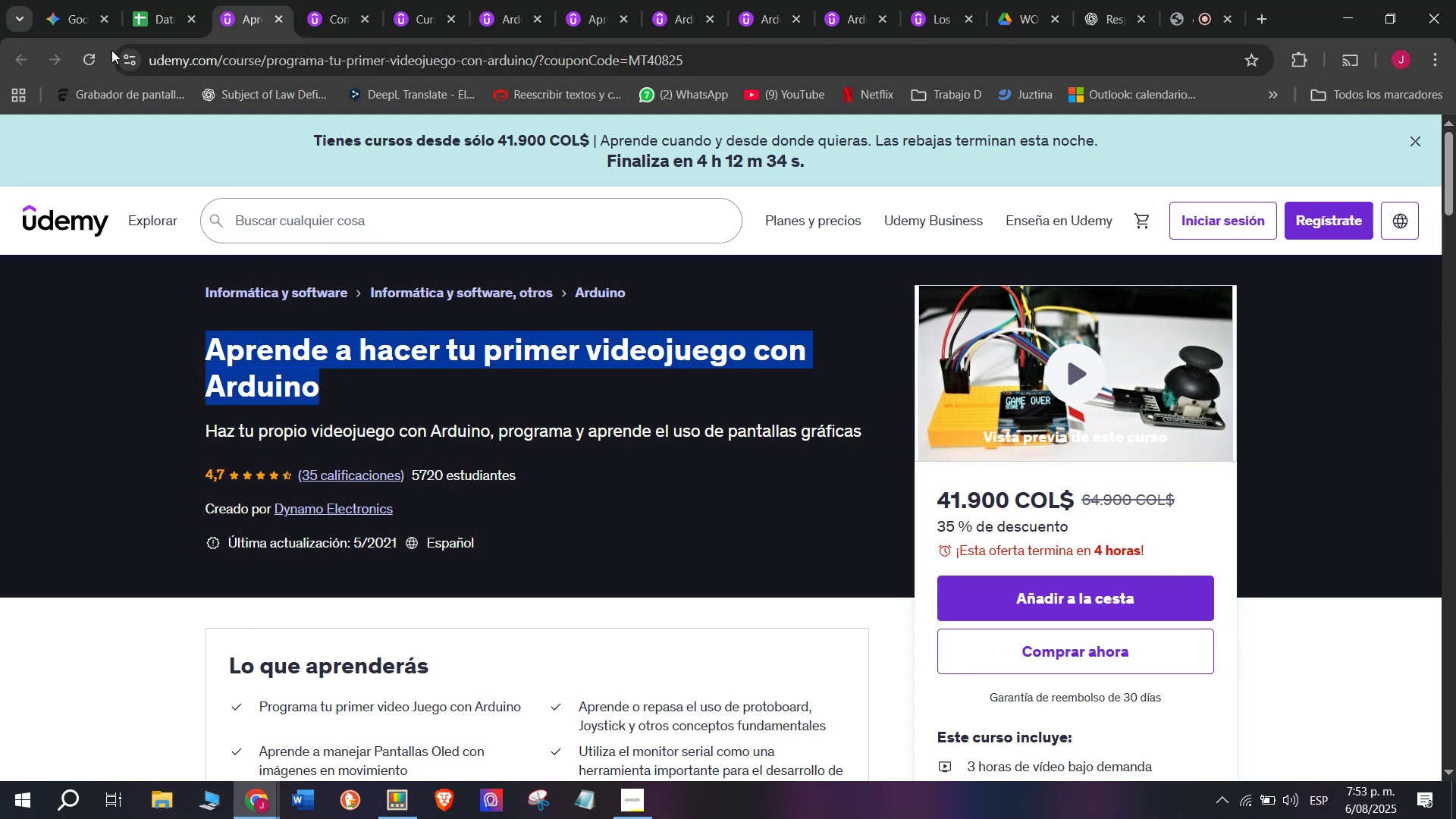 
key(Break)
 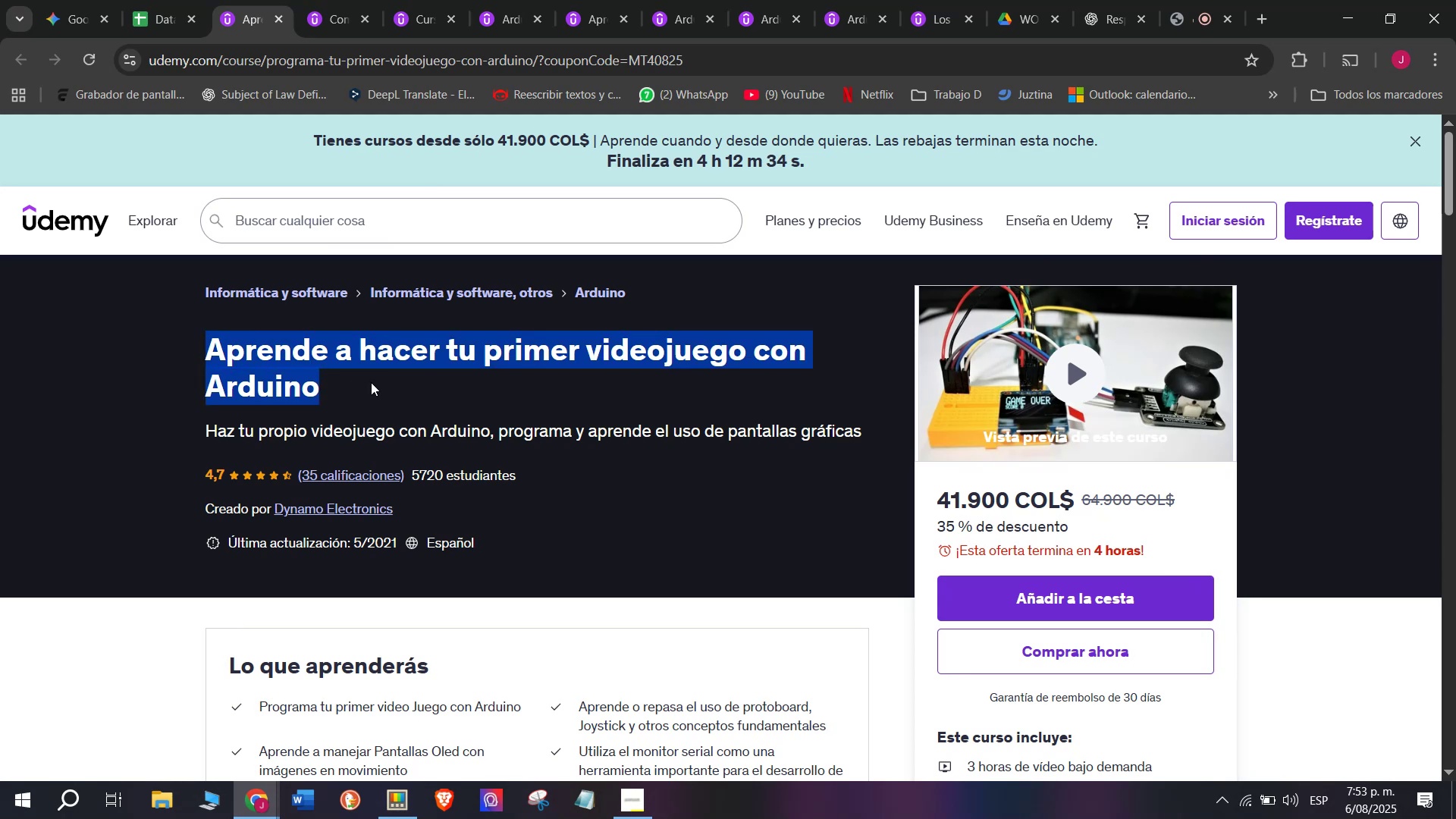 
key(Control+C)
 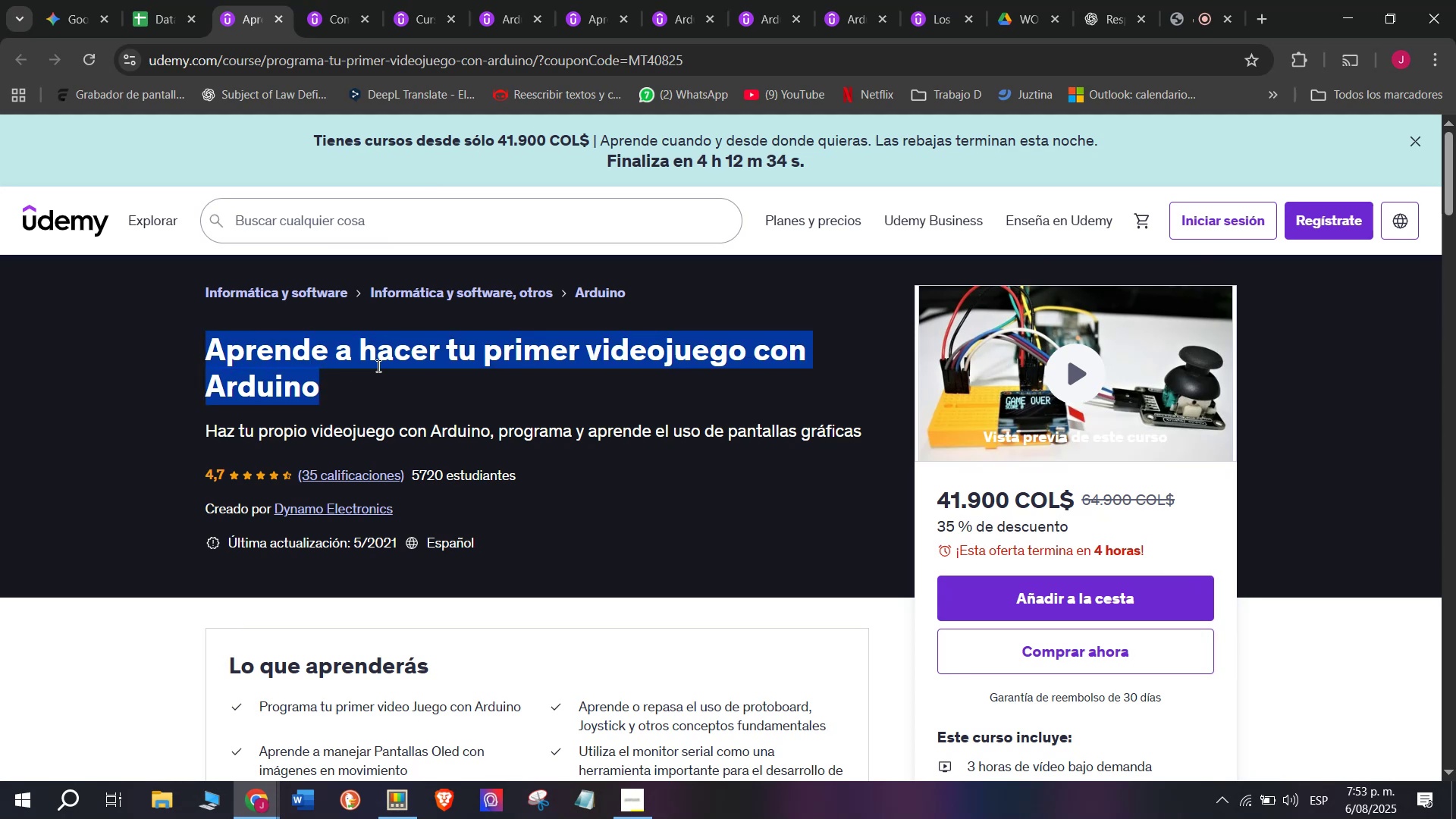 
key(Control+ControlLeft)
 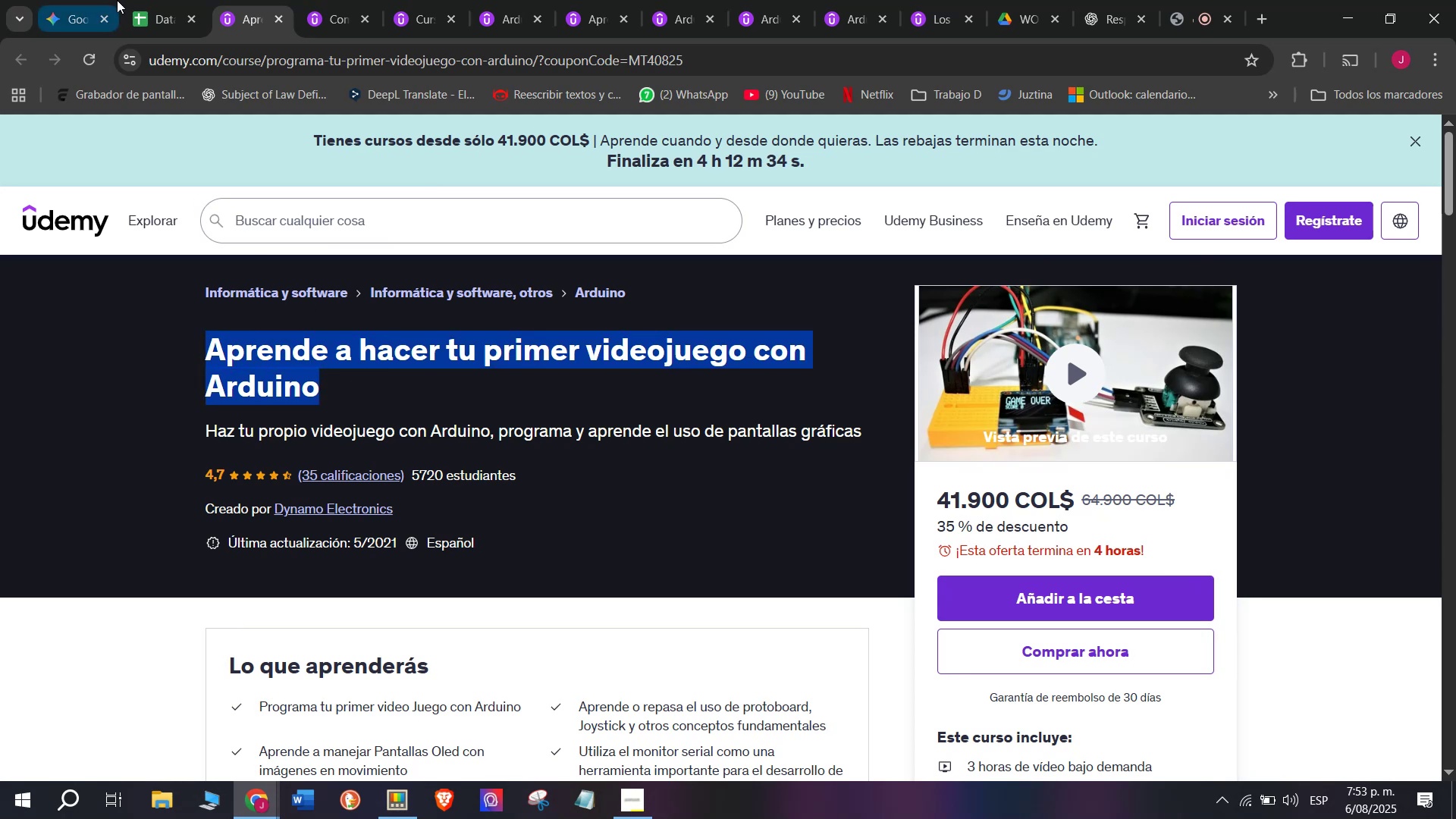 
key(Break)
 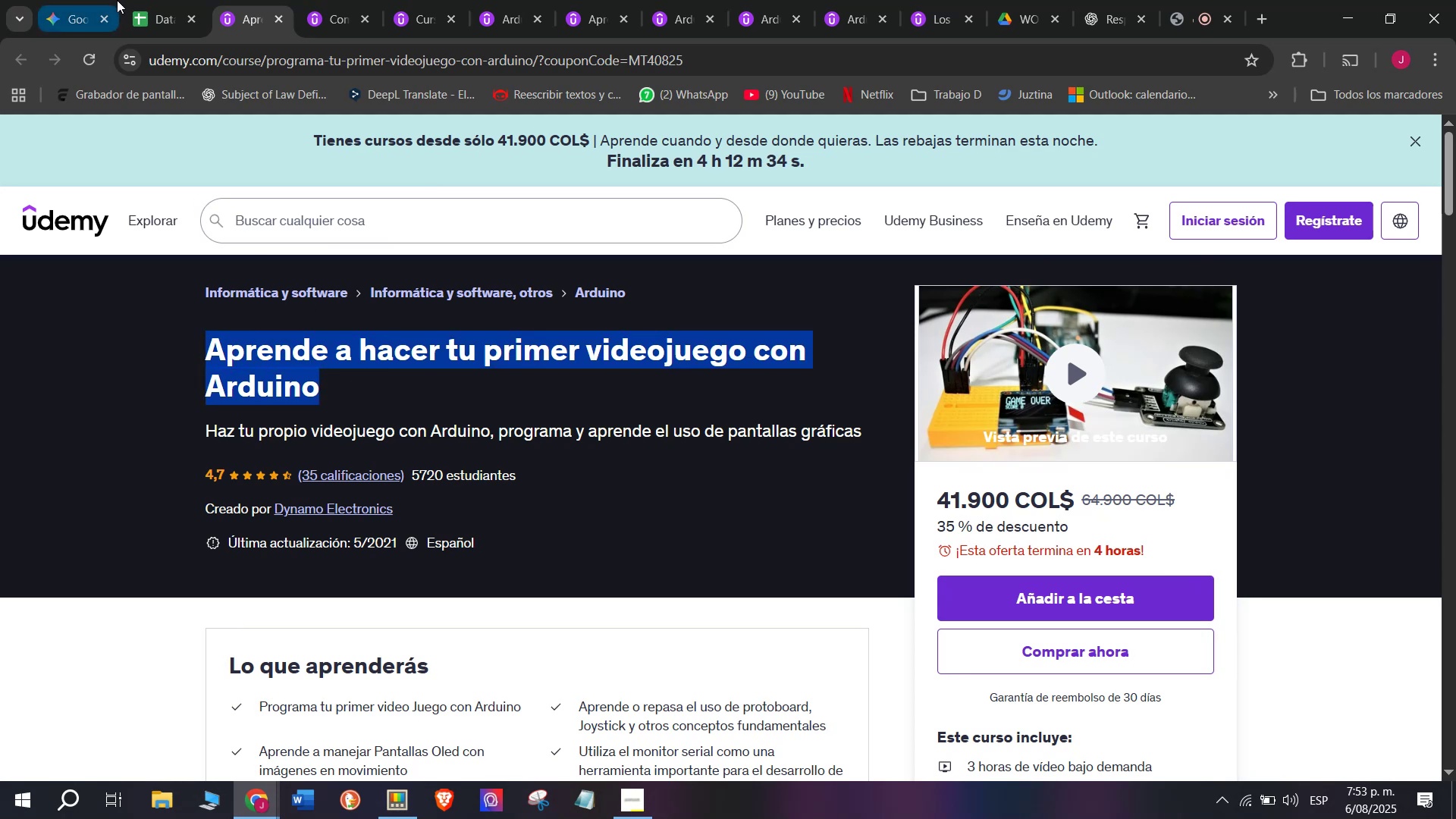 
key(Control+C)
 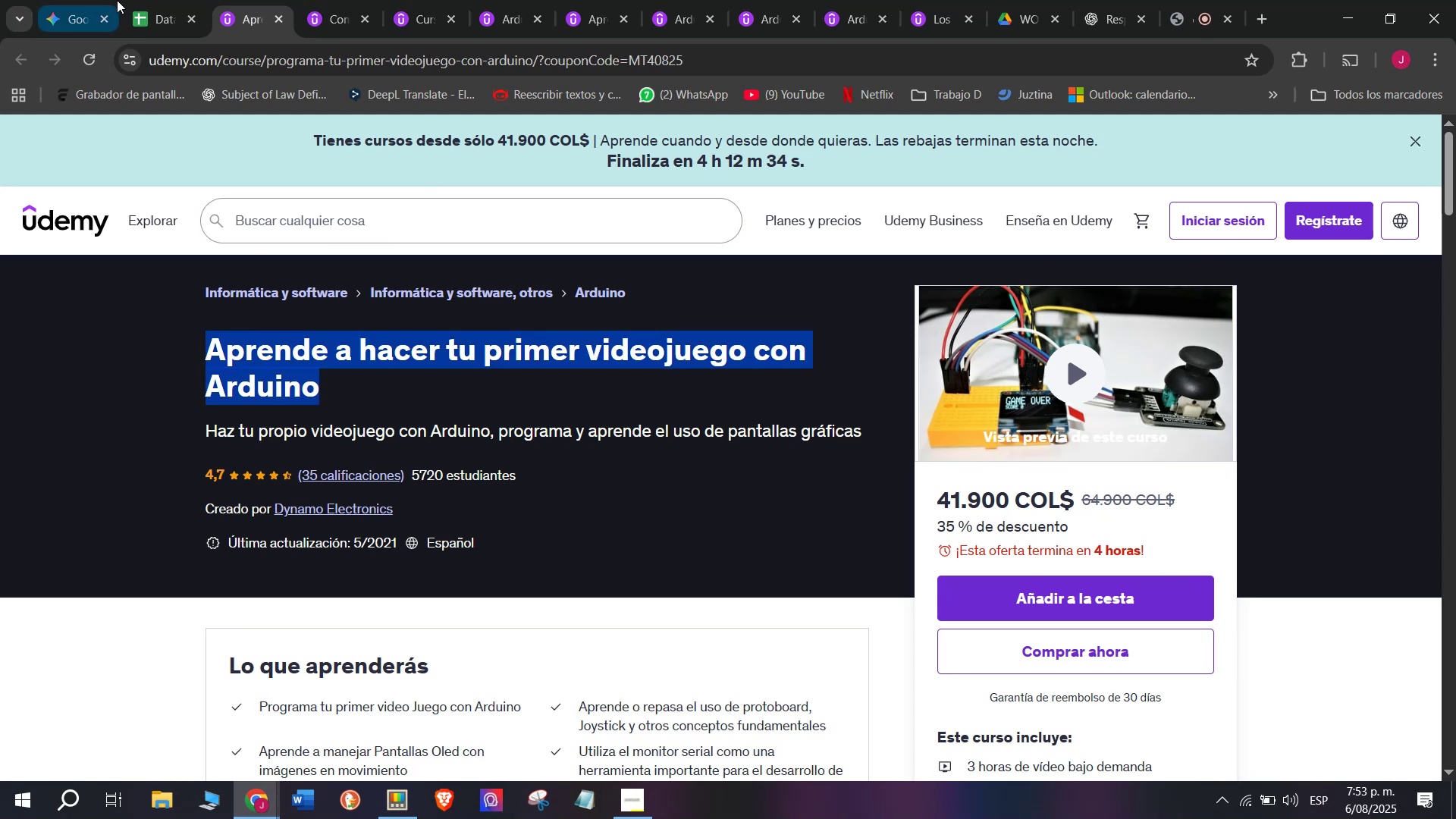 
left_click([146, 0])
 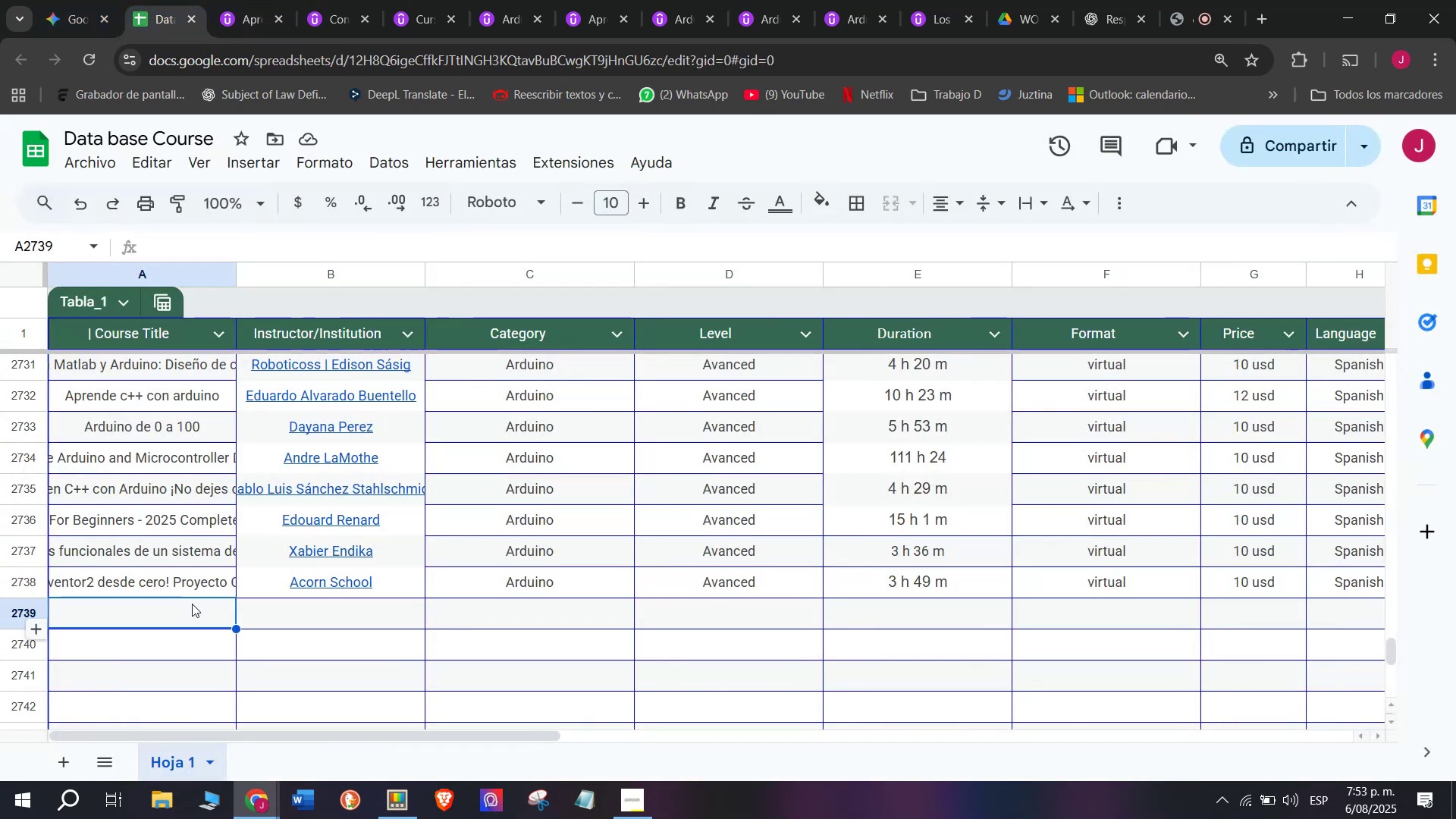 
double_click([192, 604])
 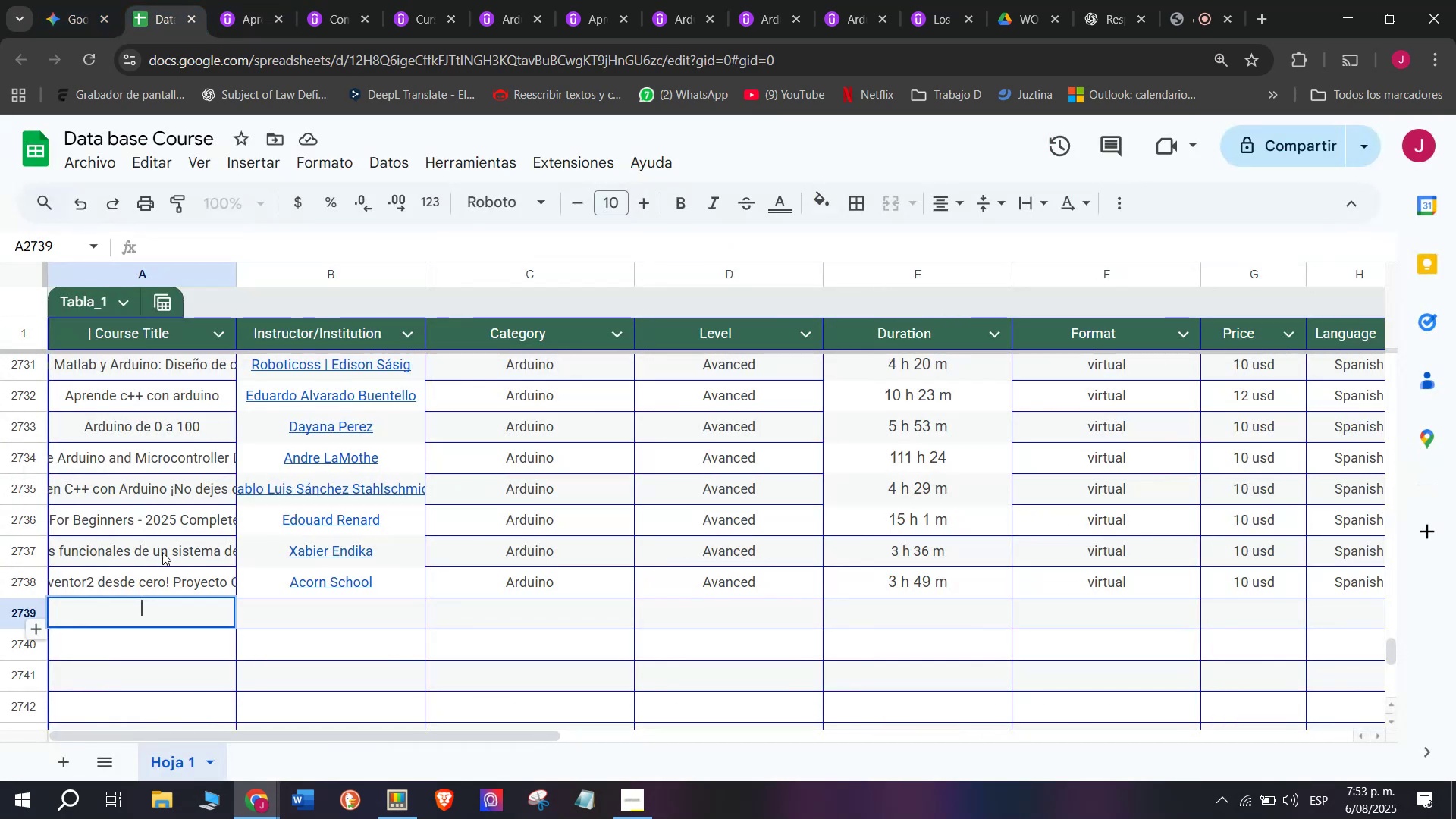 
key(Control+ControlLeft)
 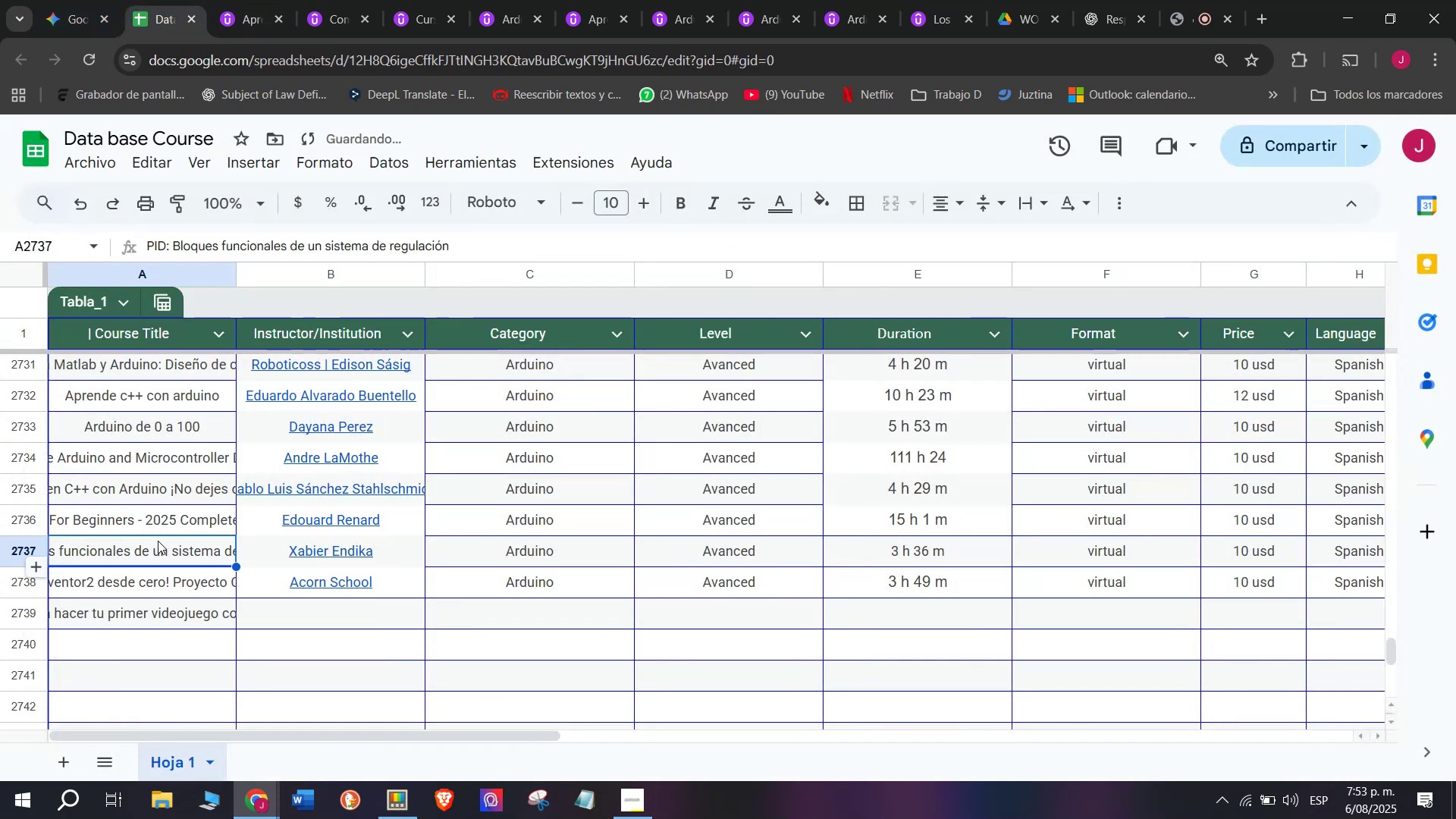 
key(Z)
 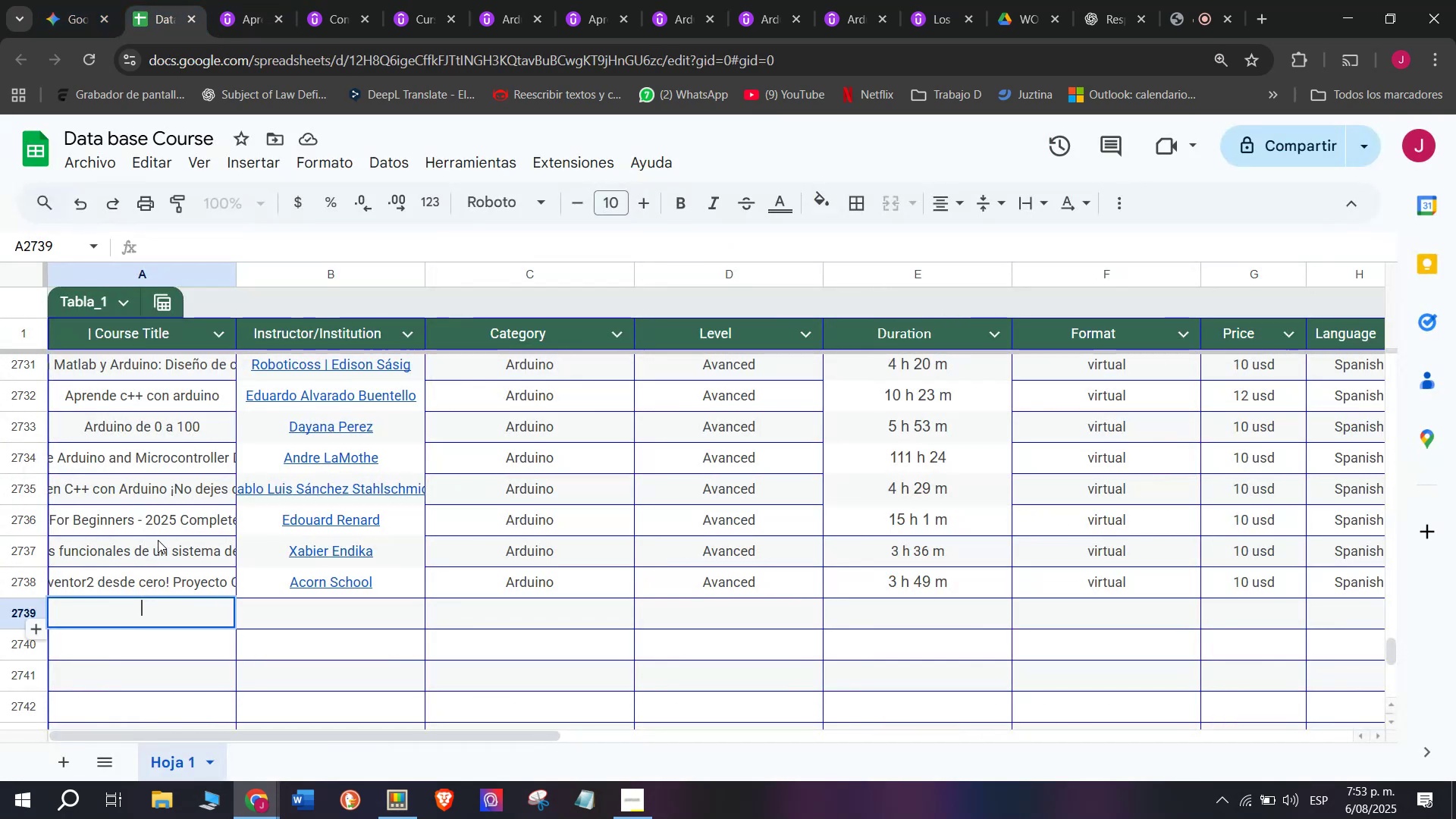 
key(Control+V)
 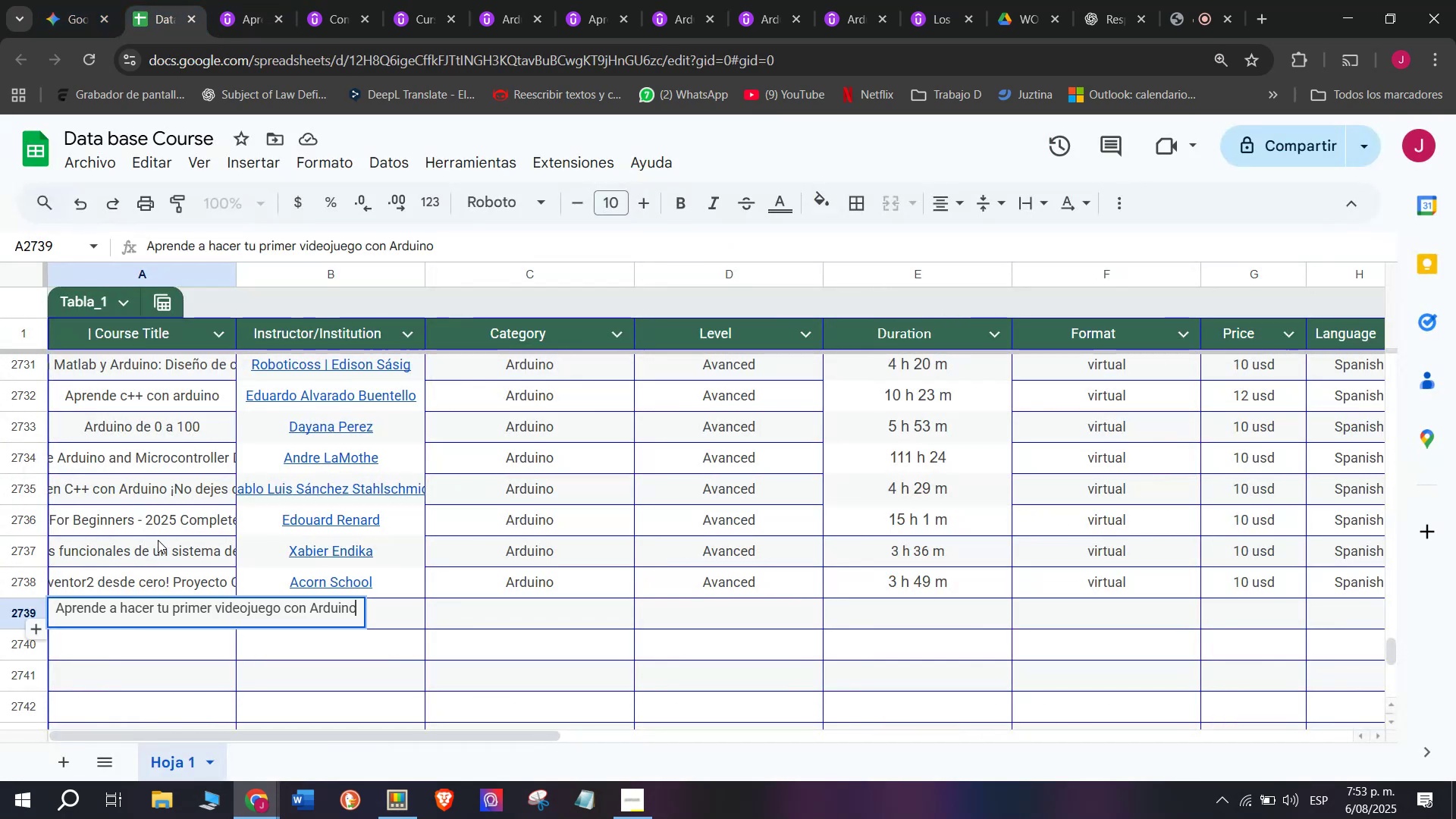 
left_click([158, 540])
 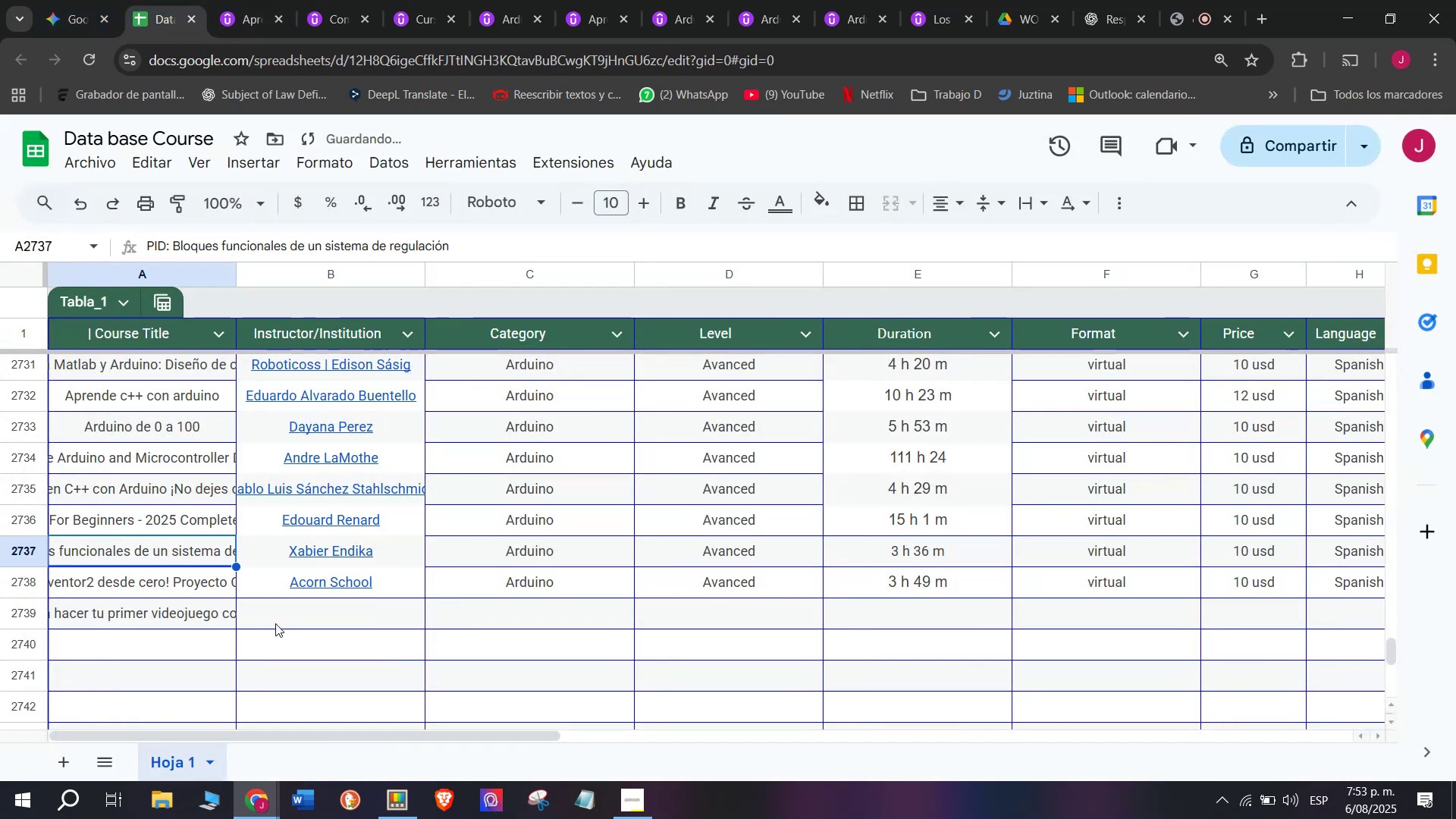 
left_click([288, 613])
 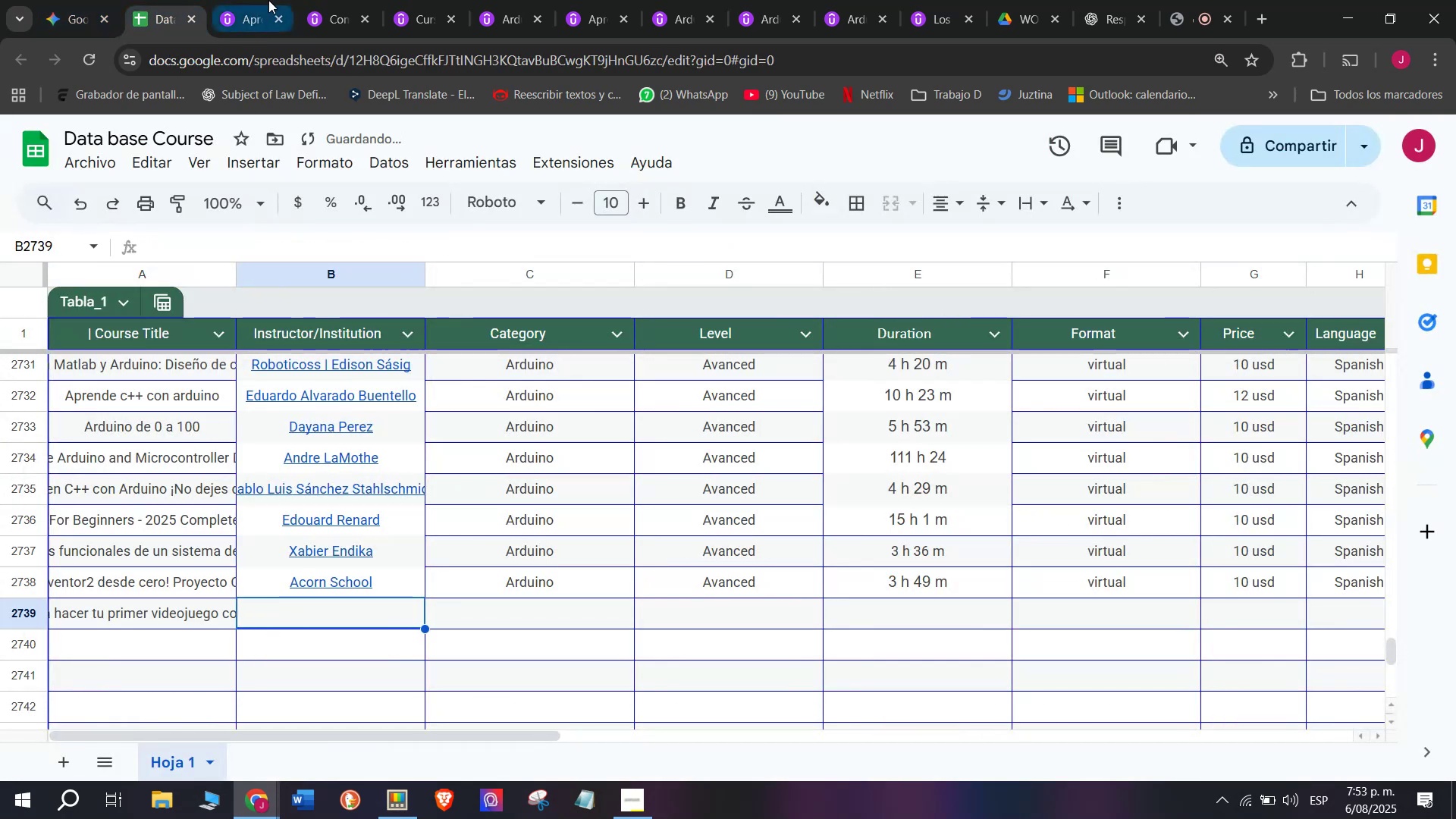 
left_click([268, 0])
 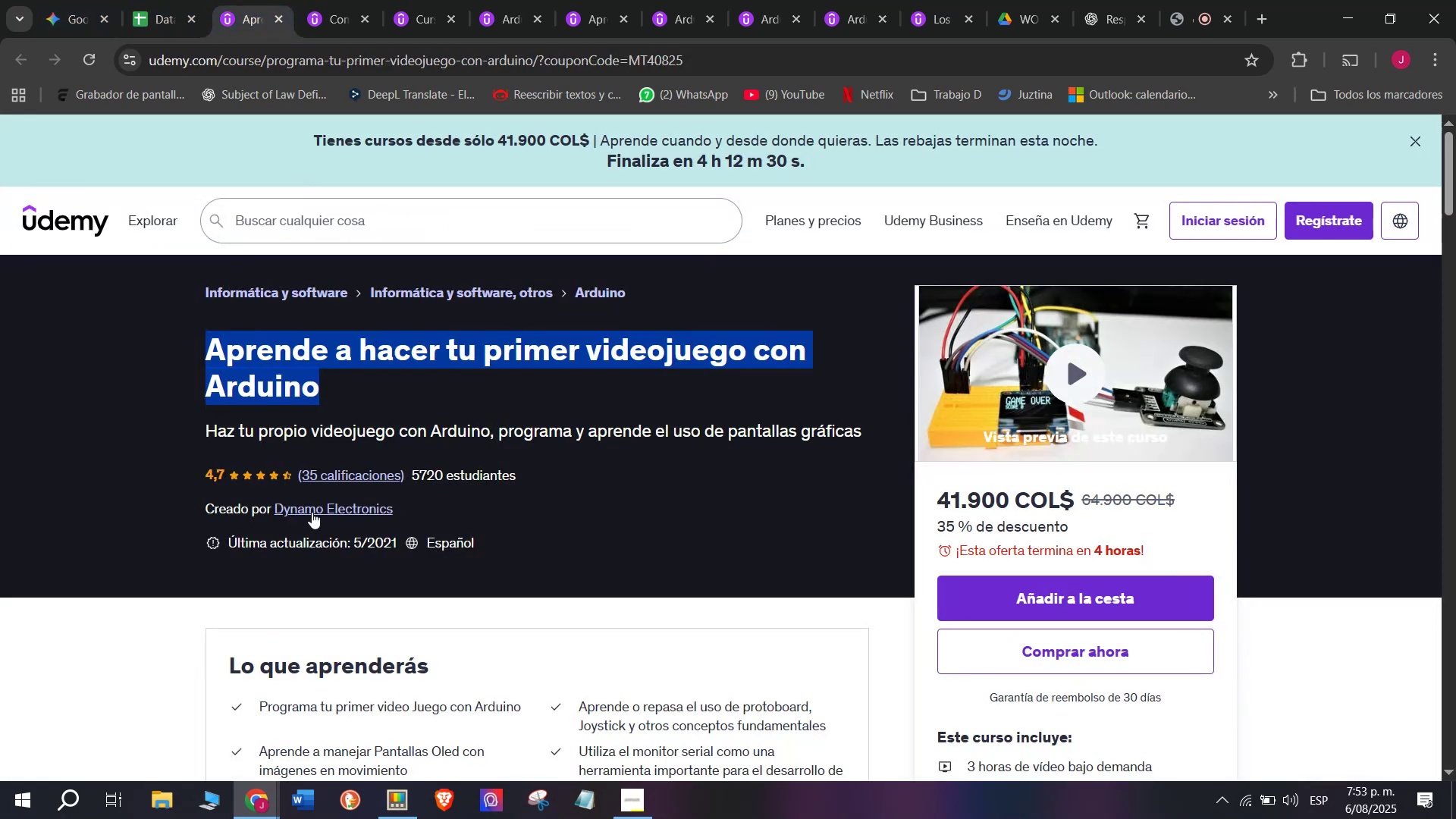 
left_click([315, 507])
 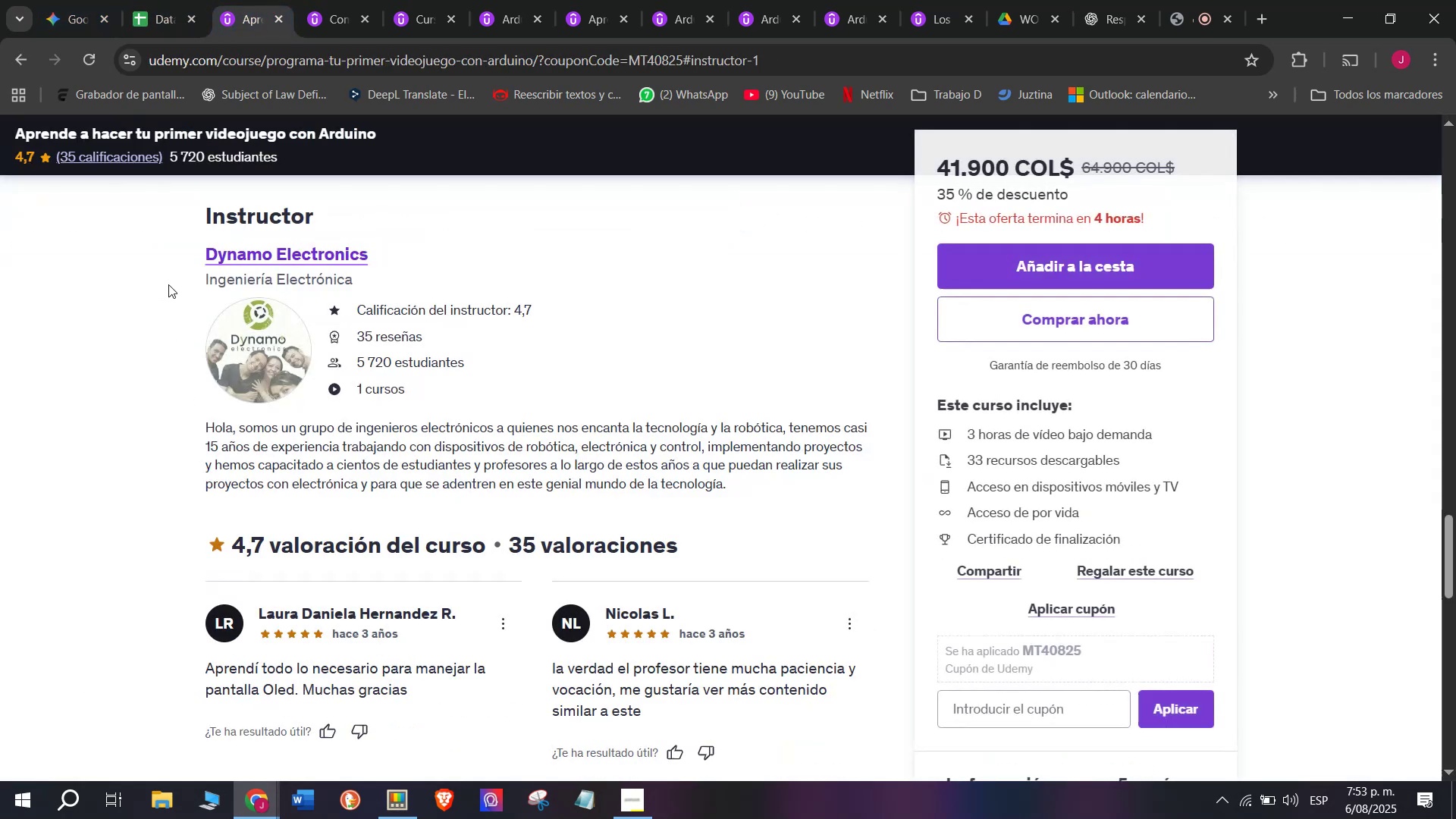 
left_click_drag(start_coordinate=[174, 246], to_coordinate=[429, 236])
 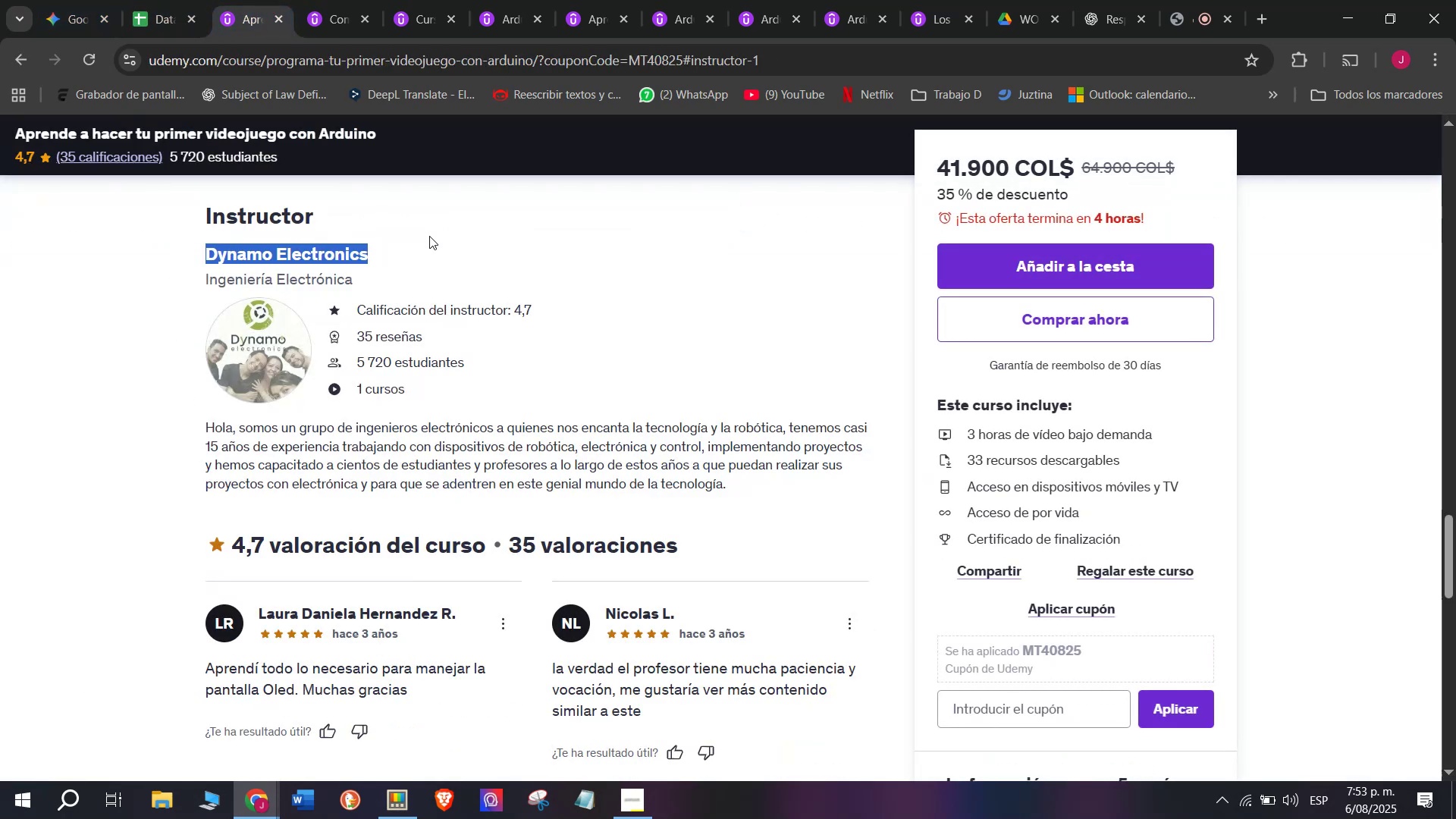 
key(Control+ControlLeft)
 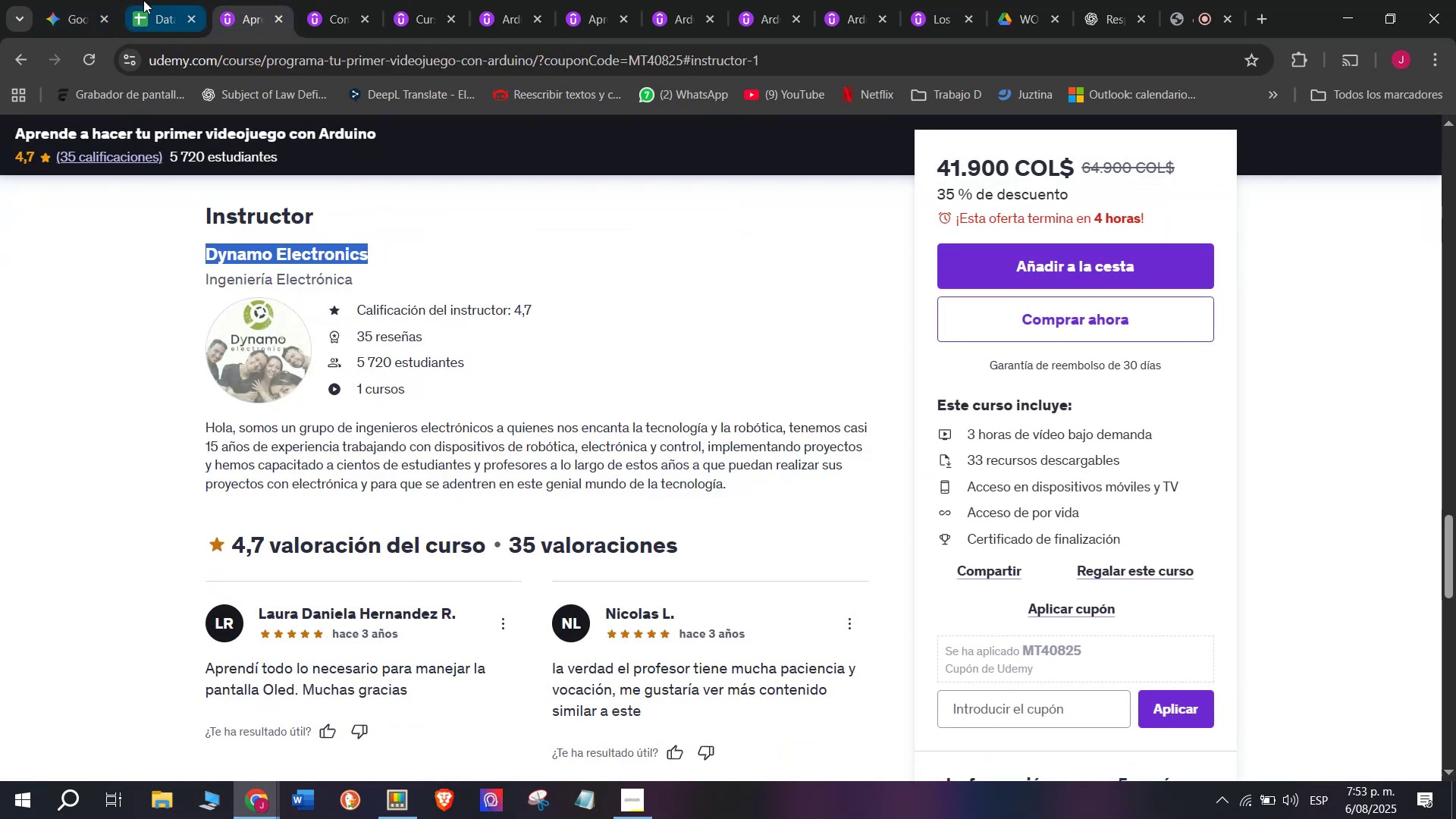 
key(Break)
 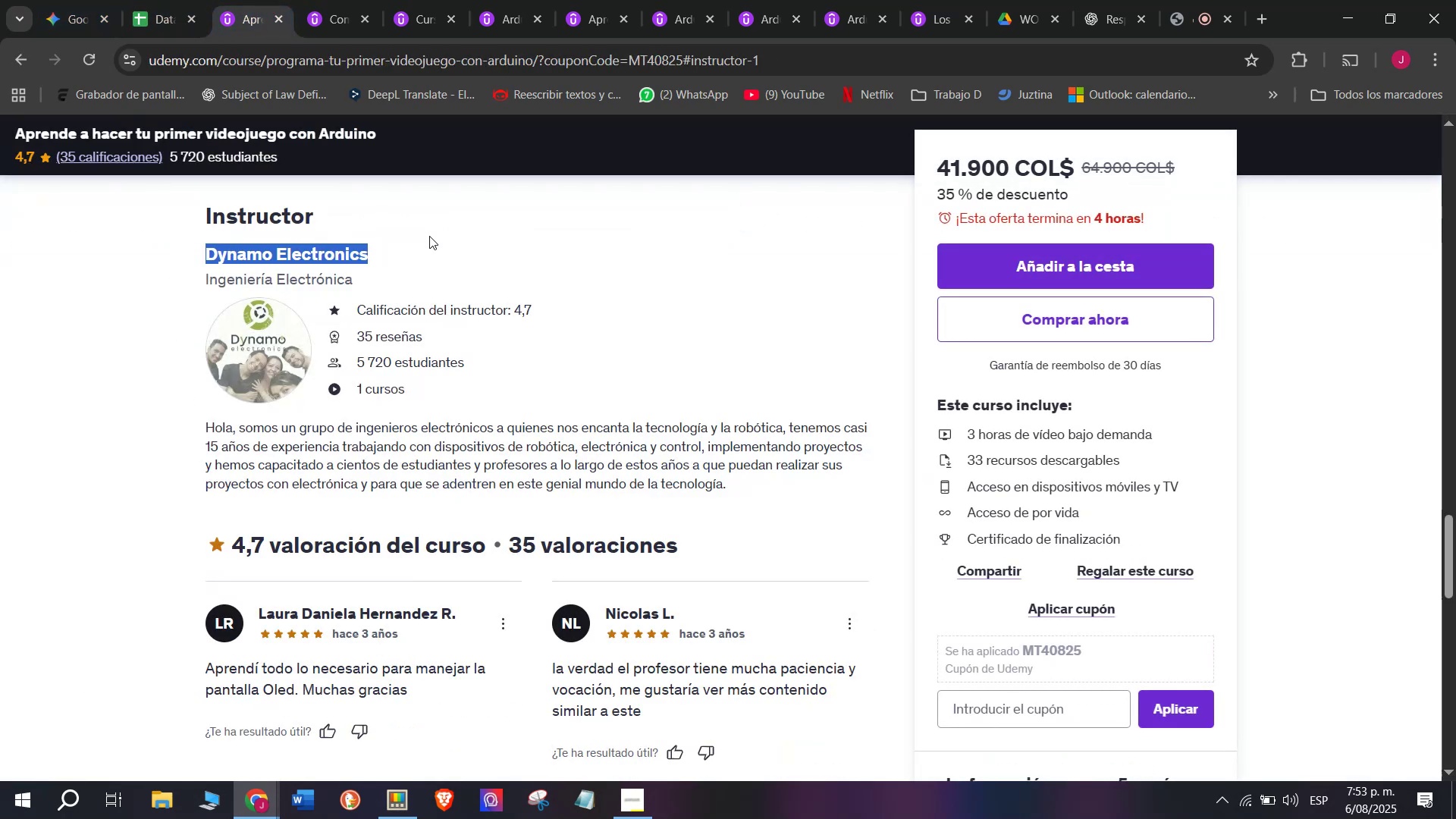 
key(Control+C)
 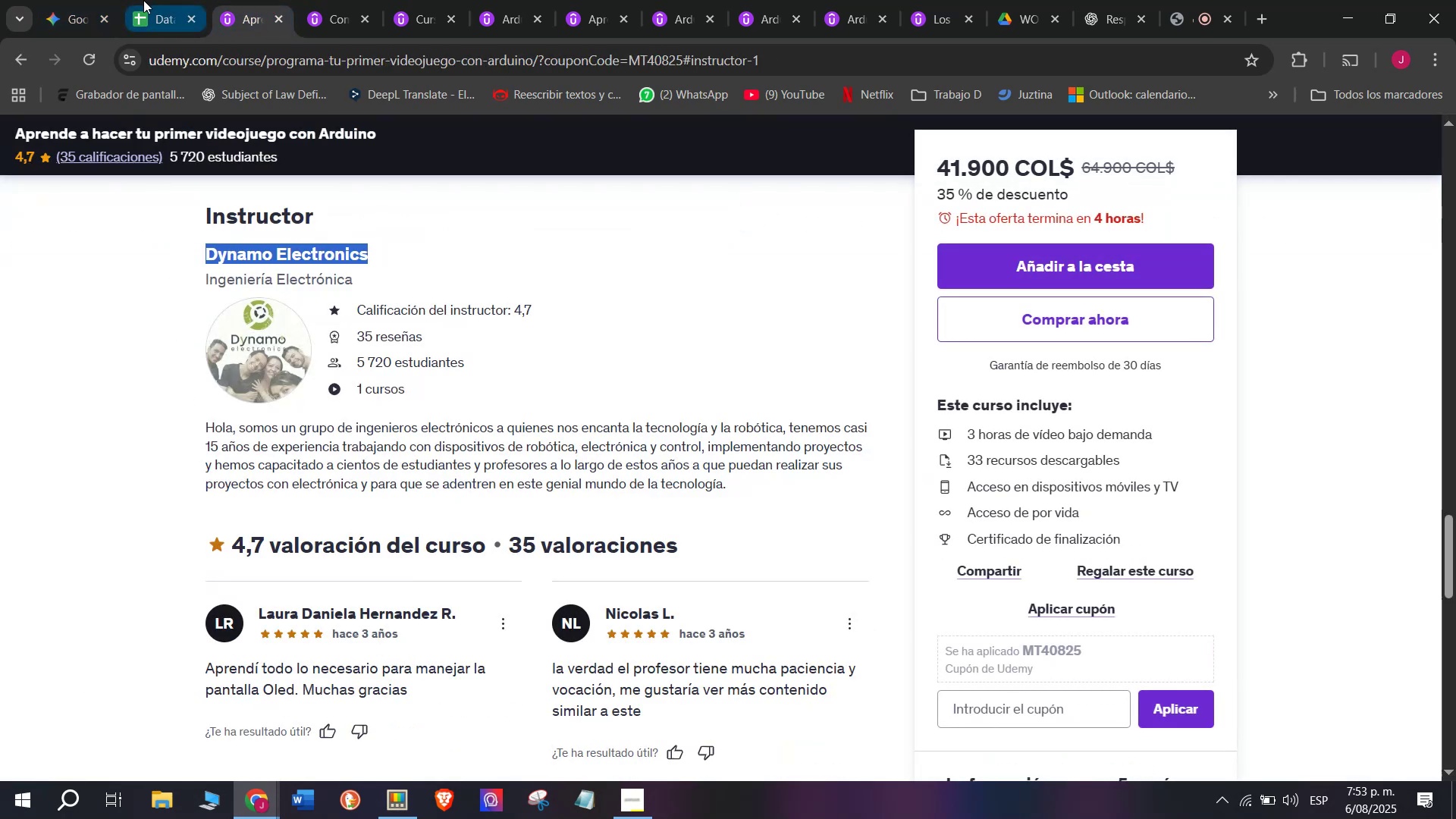 
key(Break)
 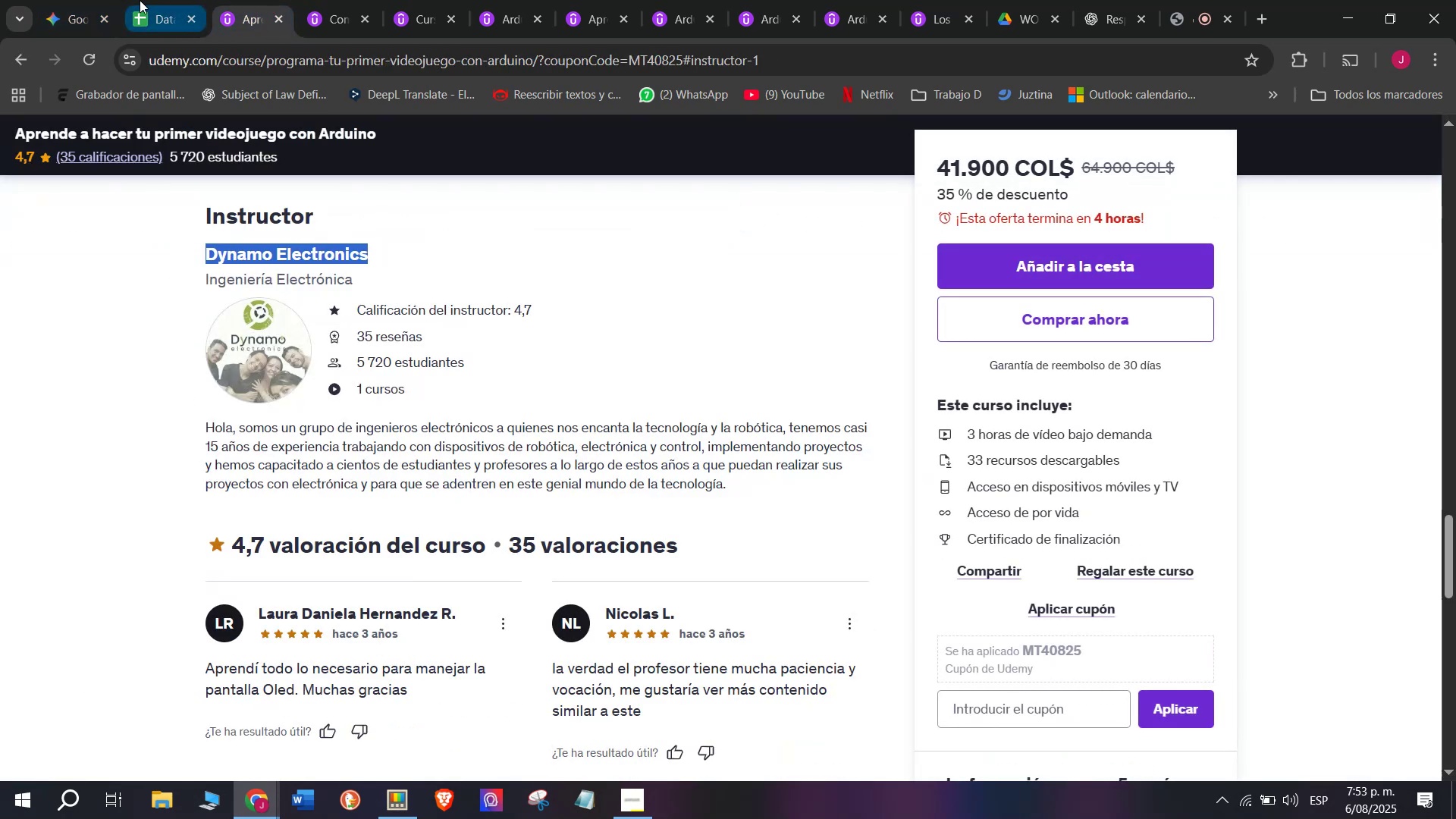 
key(Control+ControlLeft)
 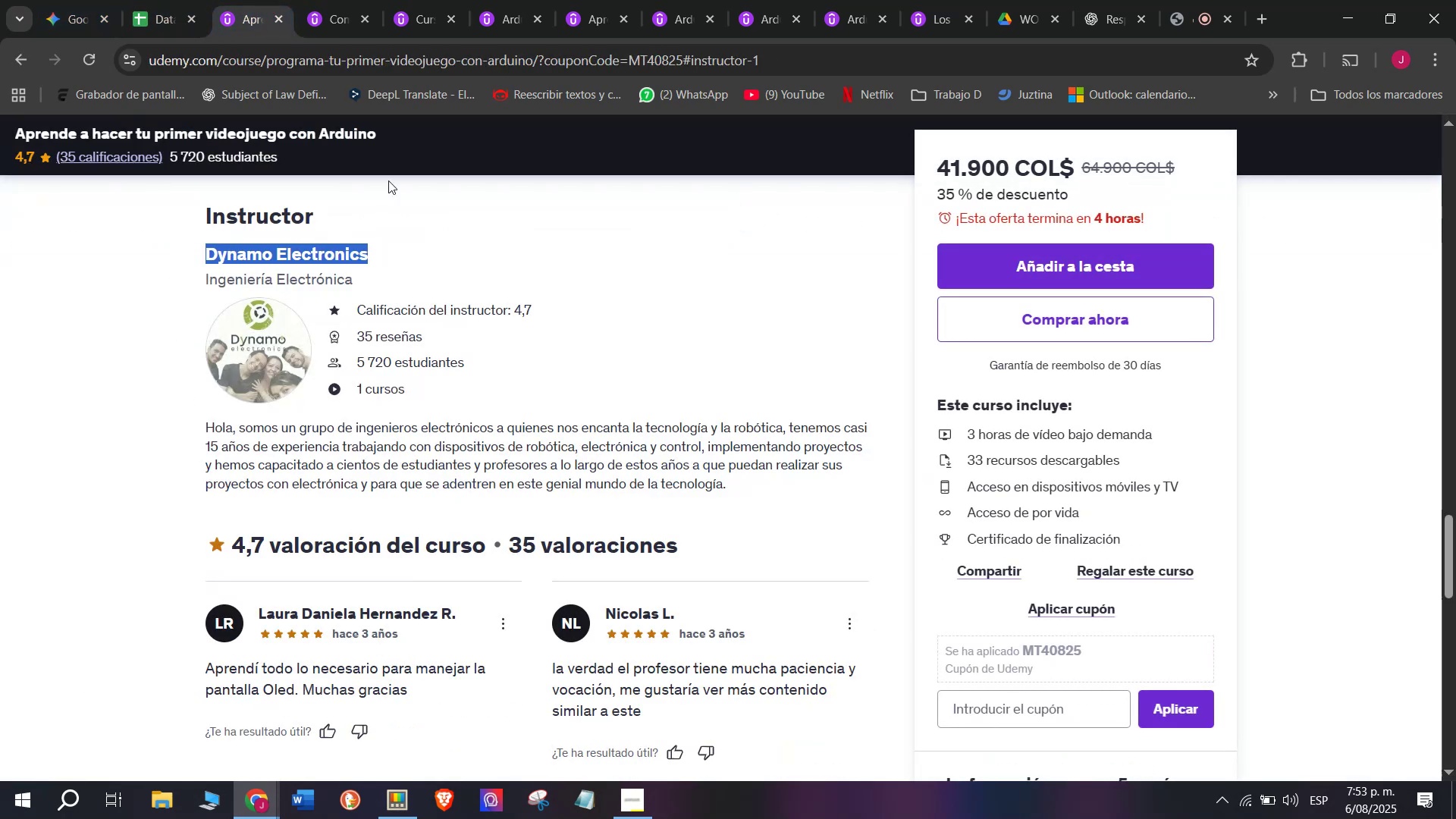 
key(Control+C)
 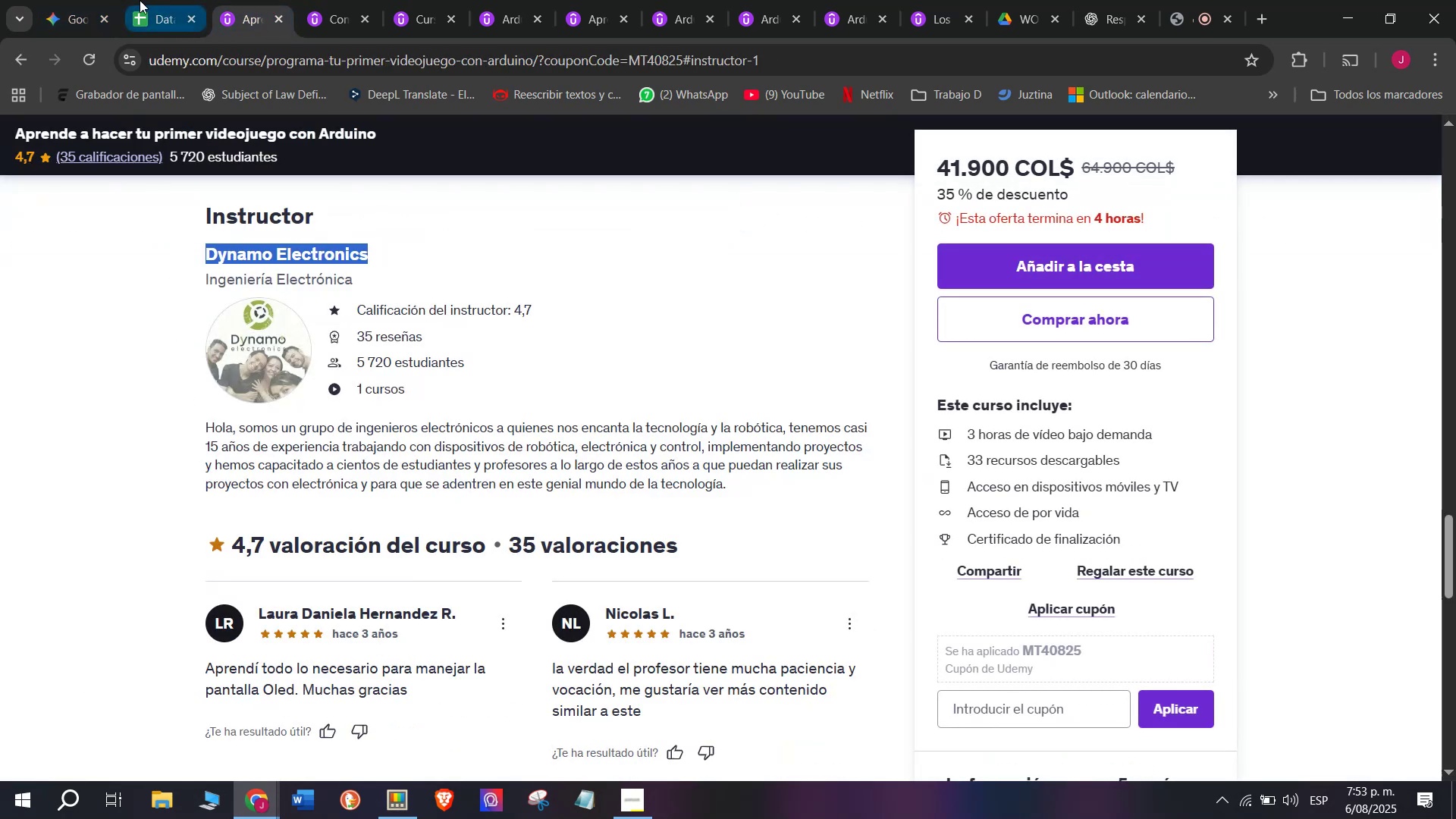 
left_click([140, 0])
 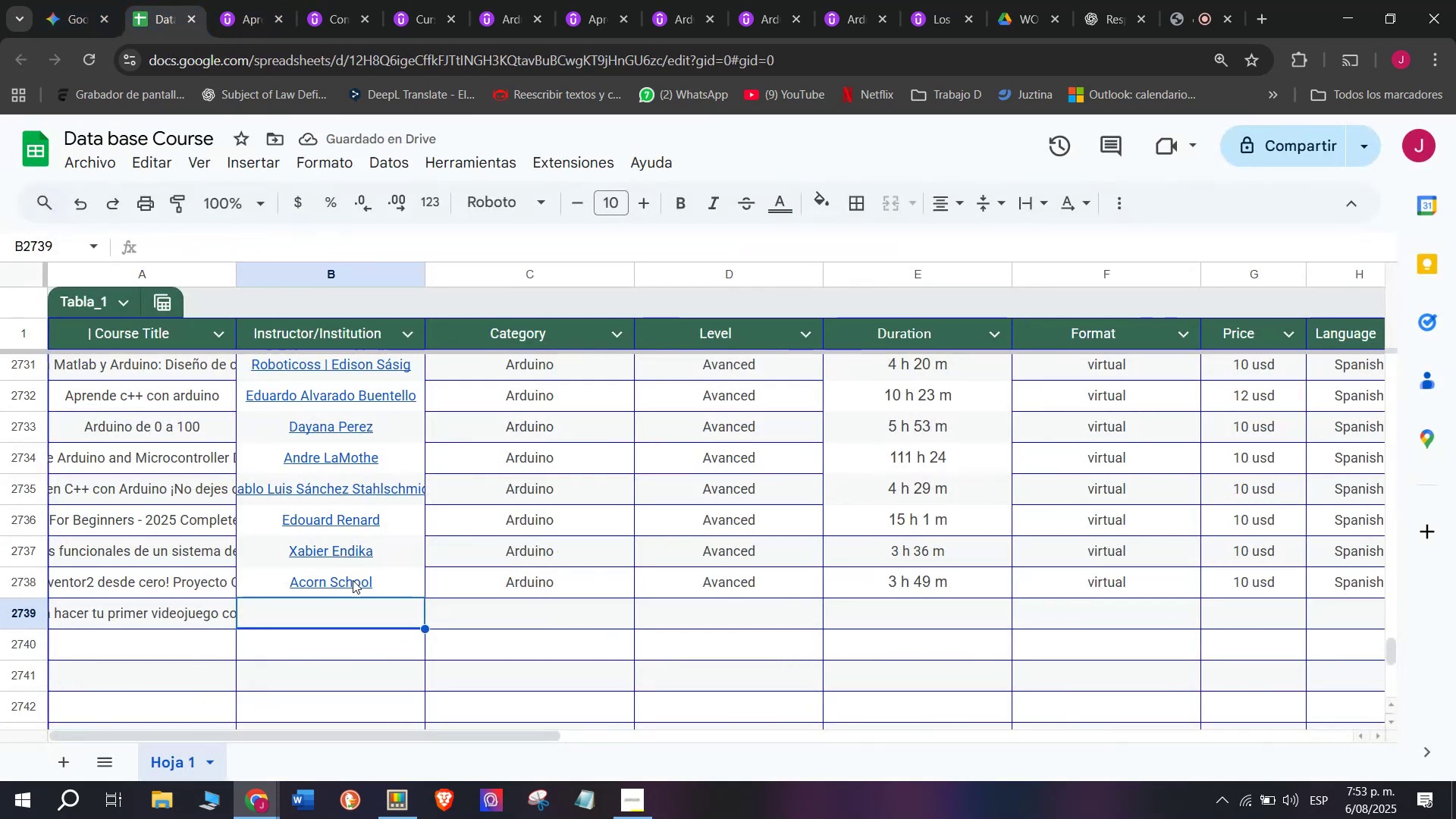 
key(Z)
 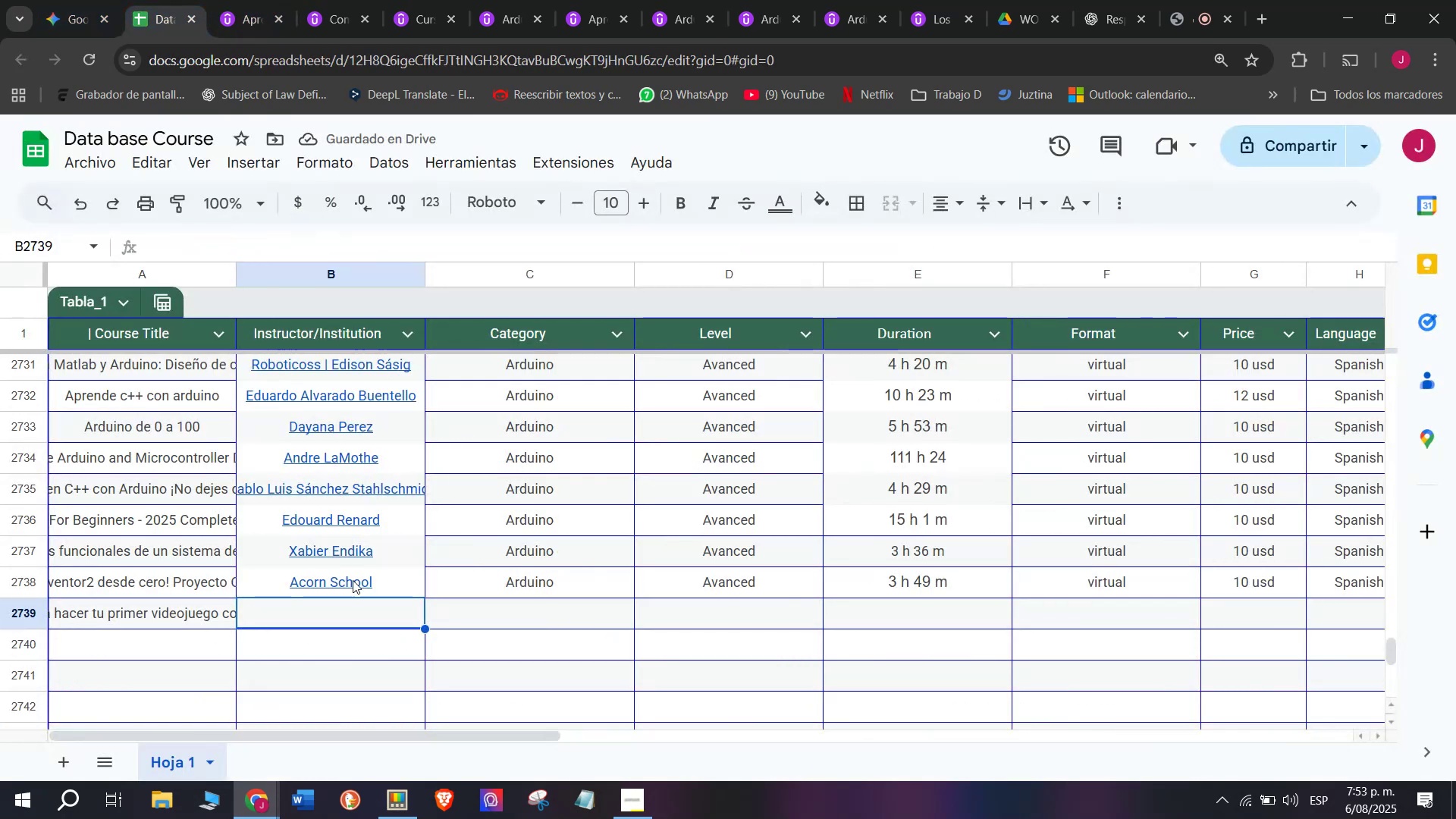 
key(Control+ControlLeft)
 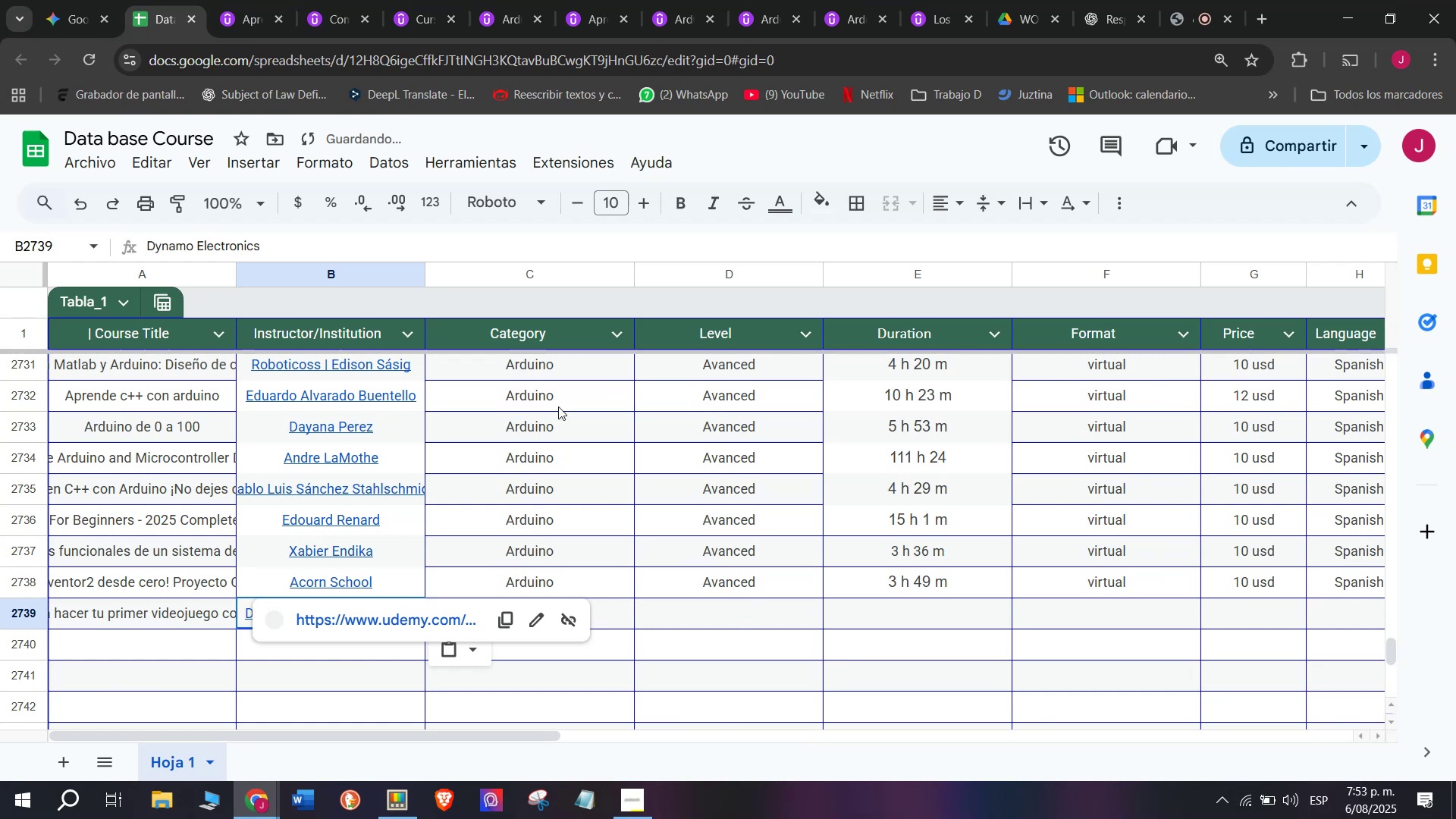 
key(Control+V)
 